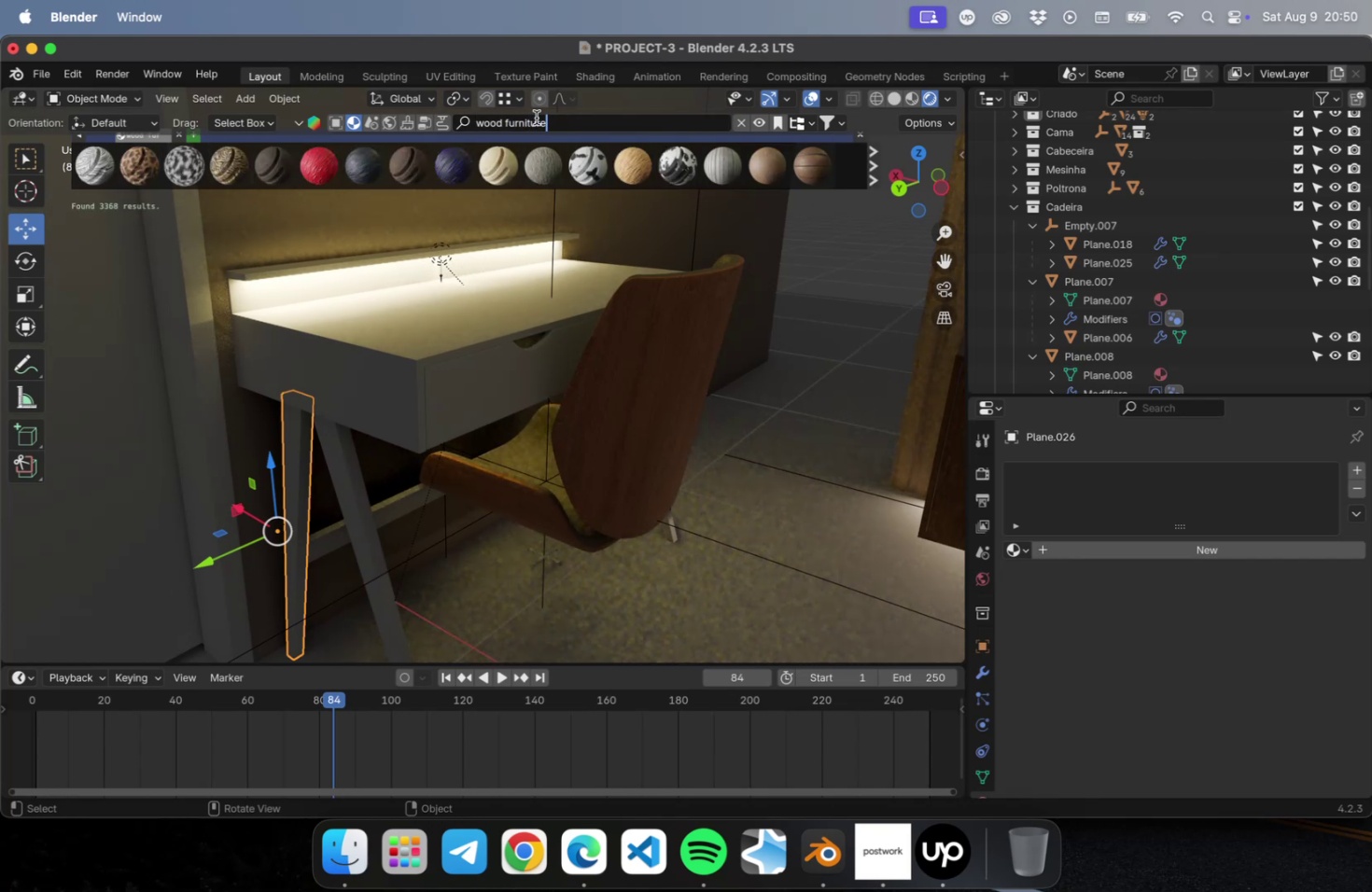 
key(Enter)
 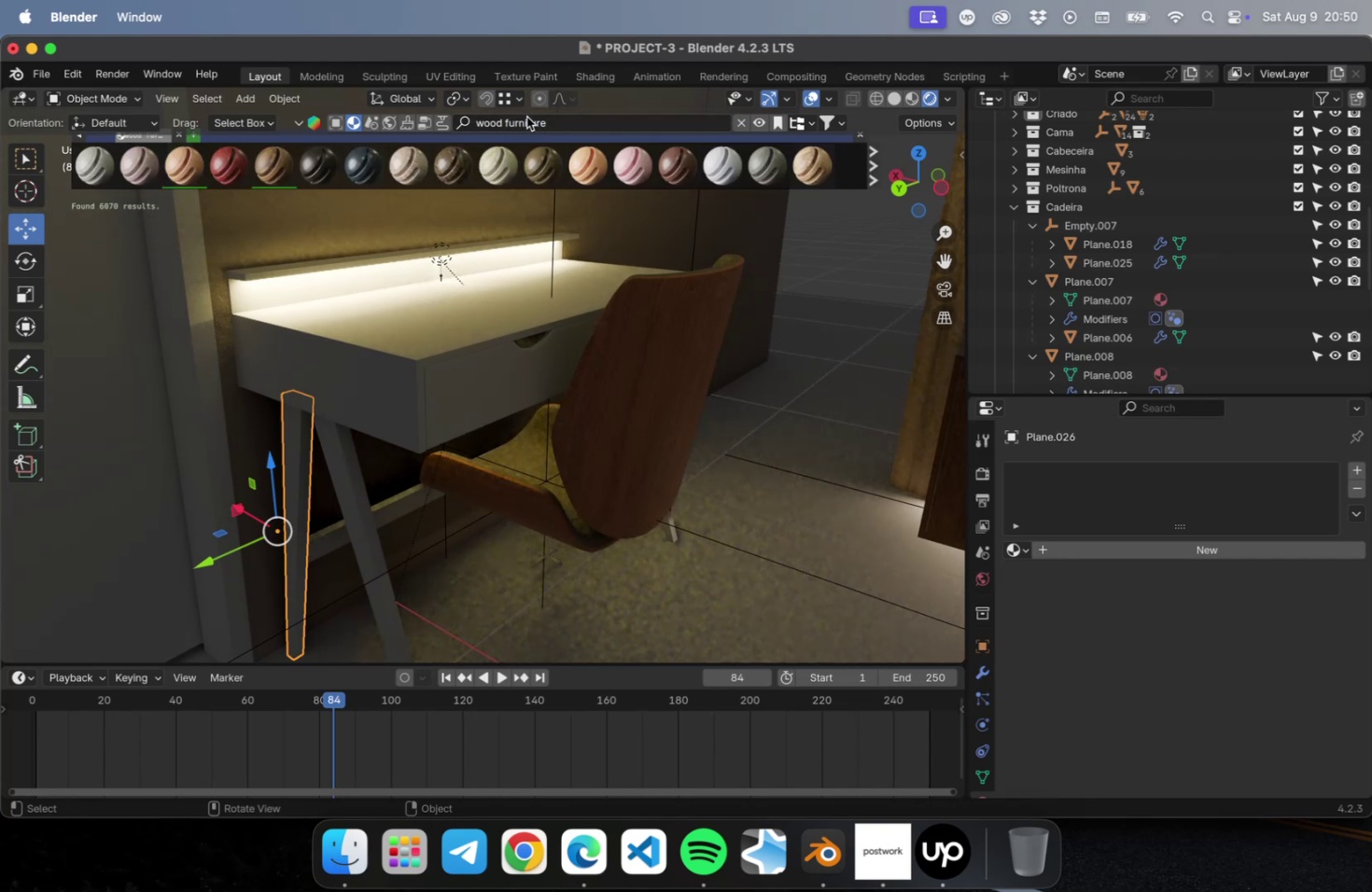 
left_click([273, 174])
 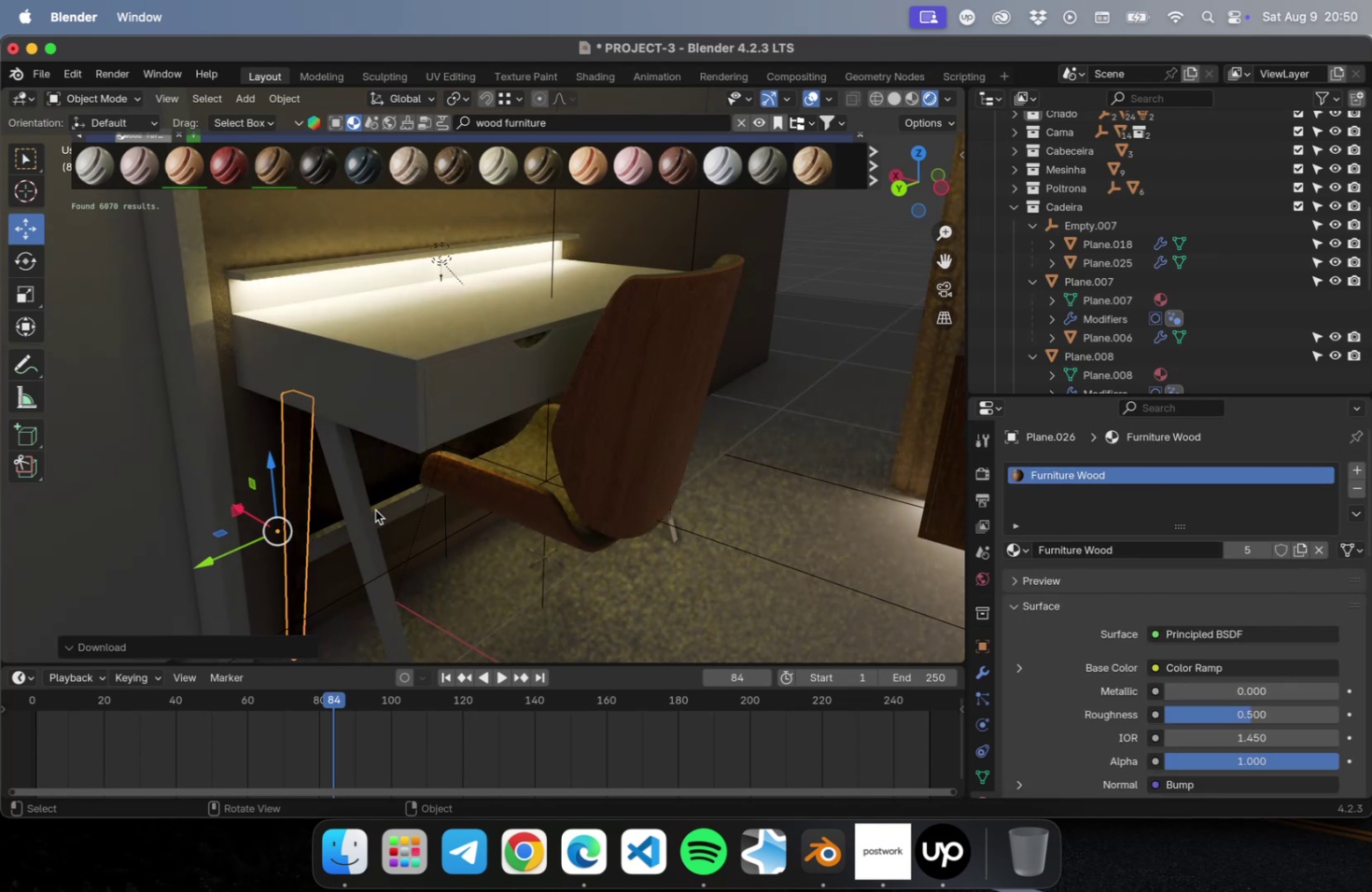 
left_click([364, 521])
 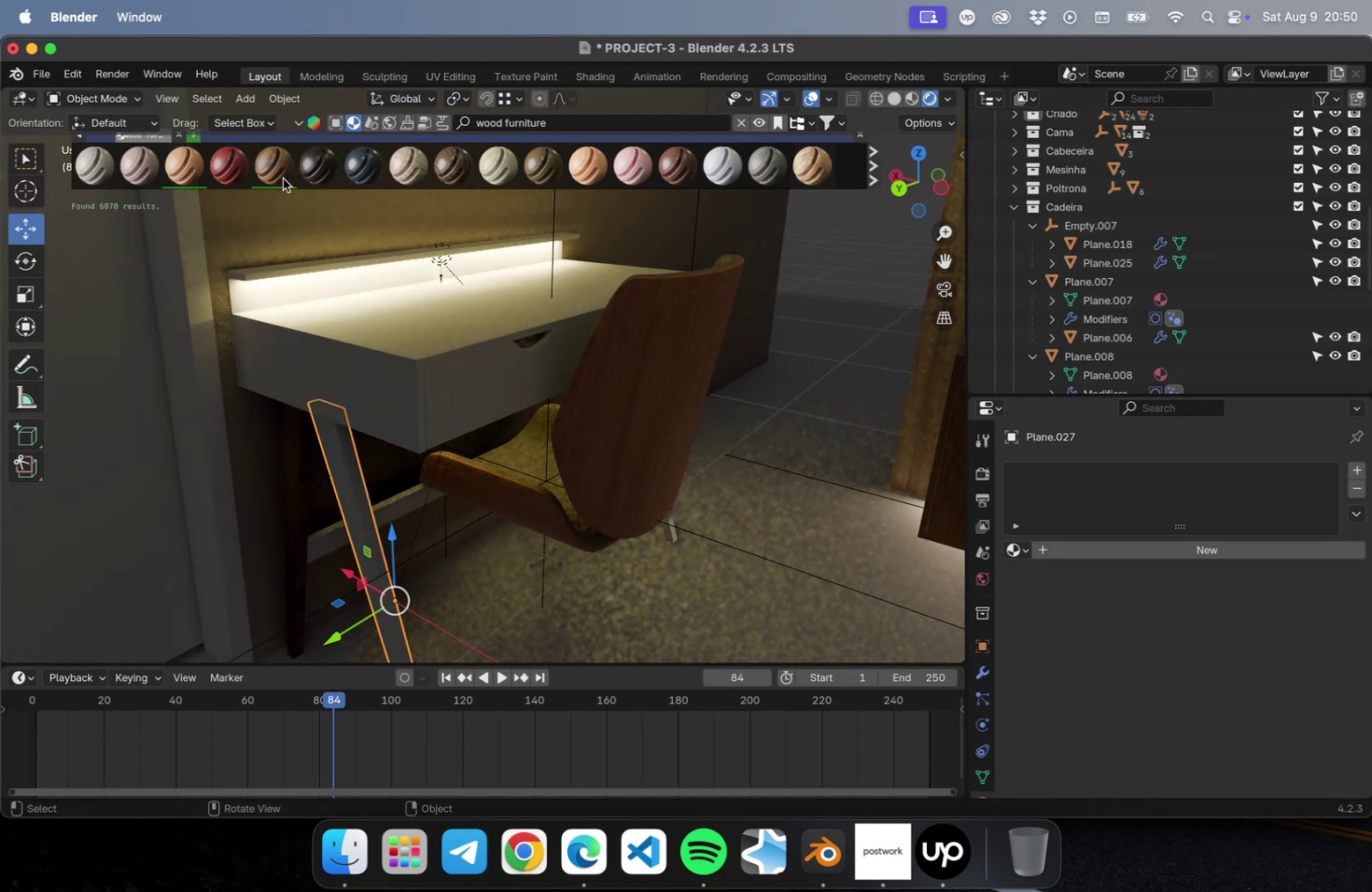 
left_click([283, 166])
 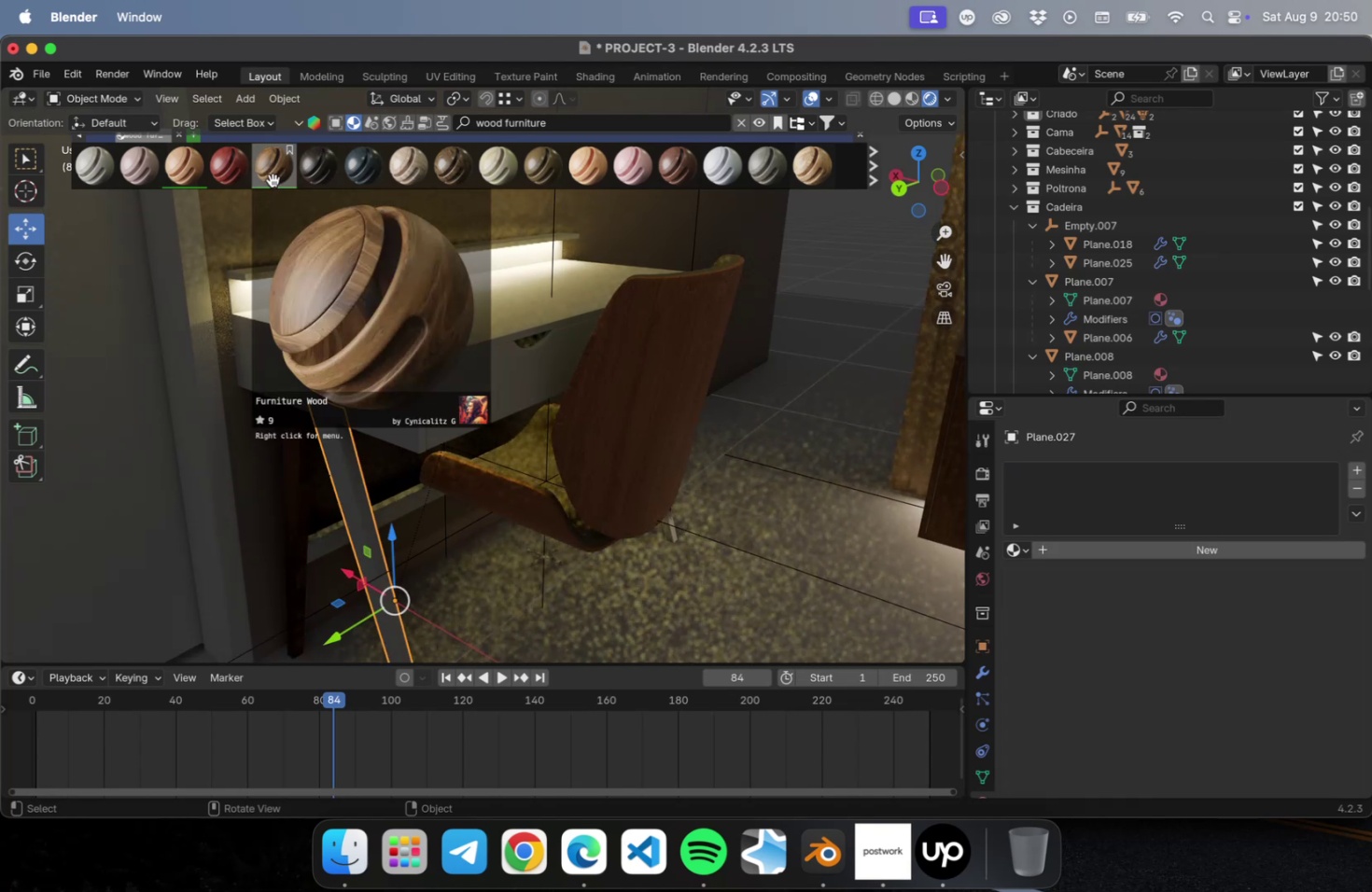 
left_click([274, 174])
 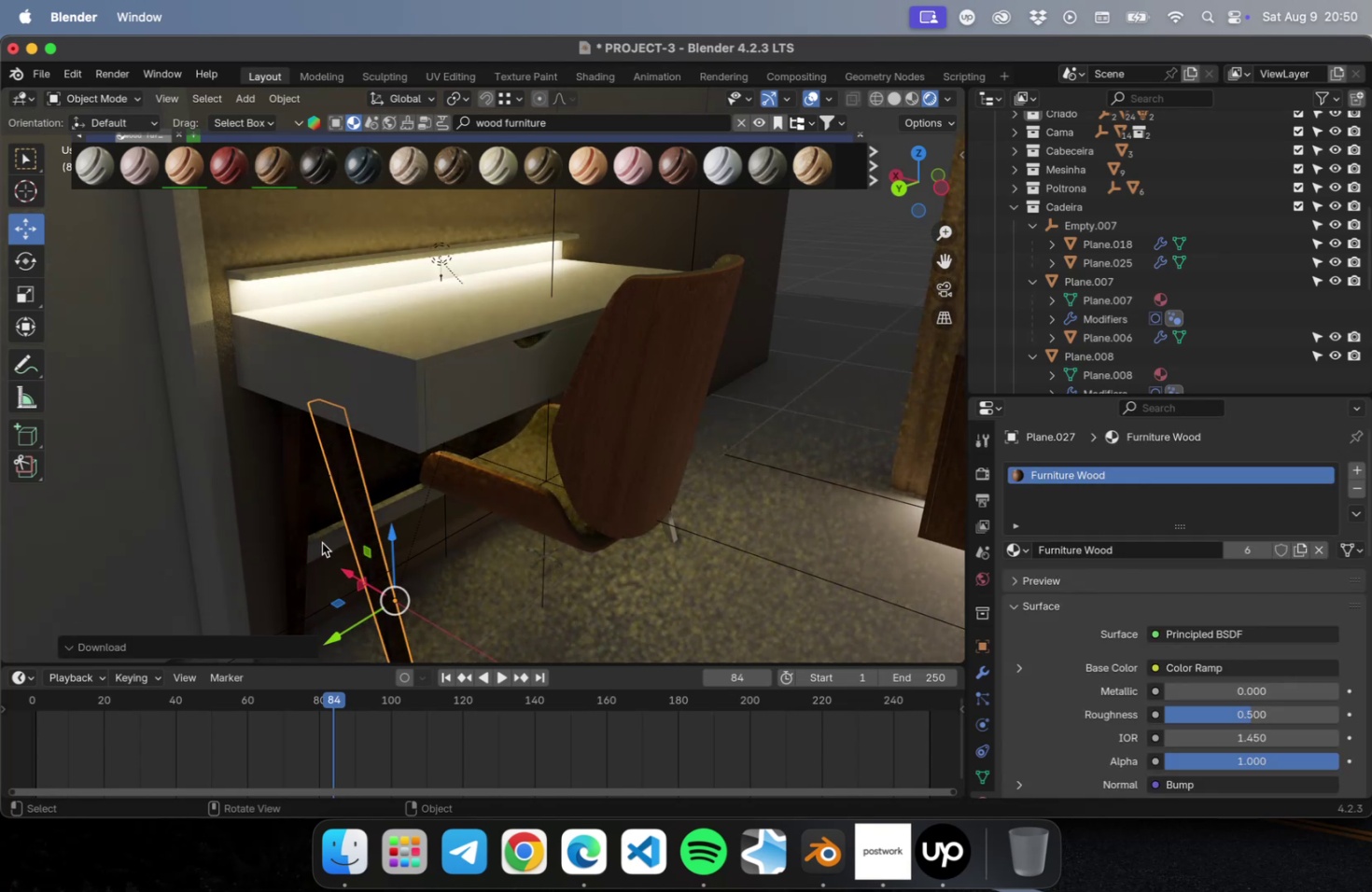 
left_click([324, 544])
 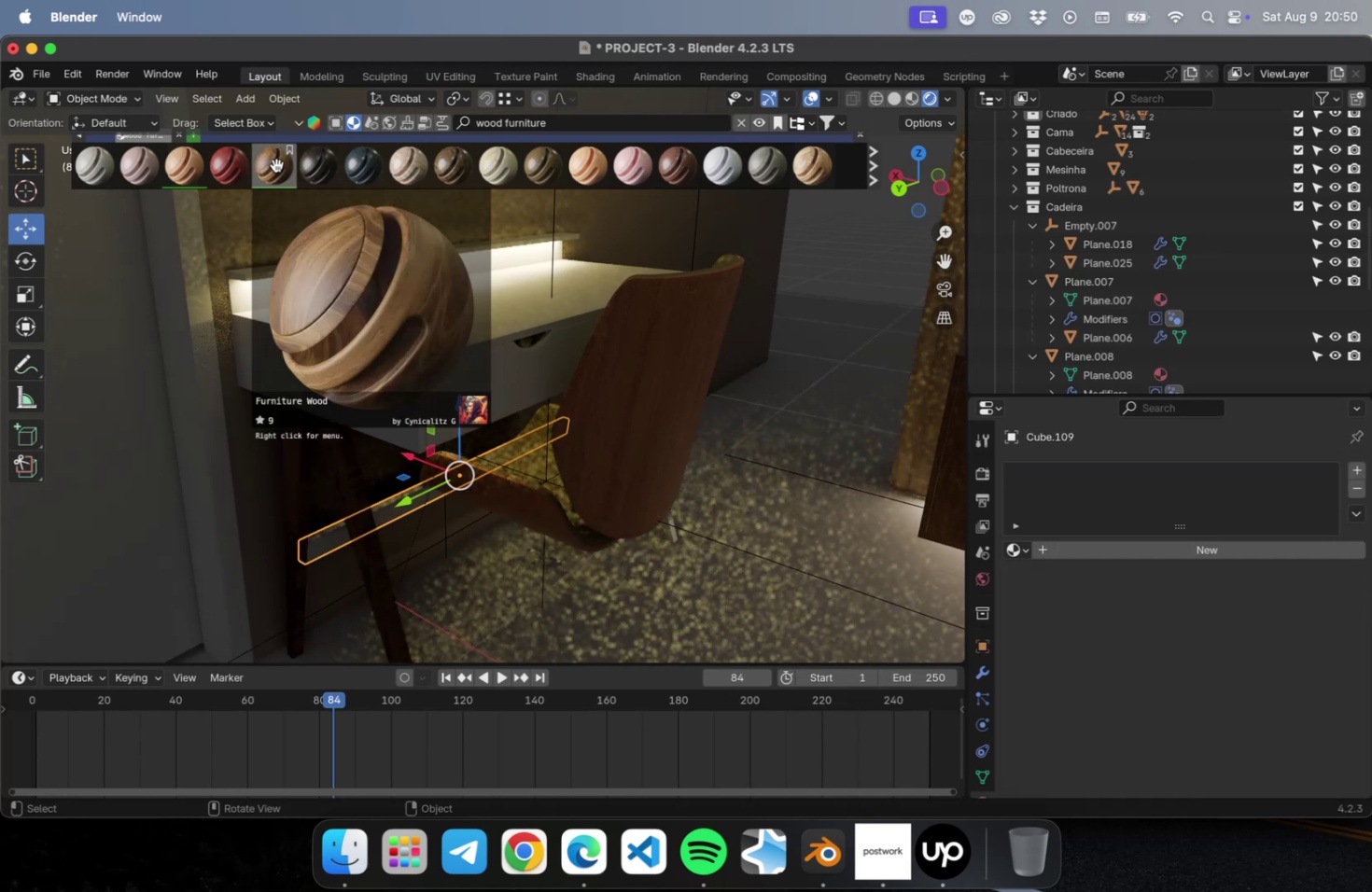 
left_click([276, 165])
 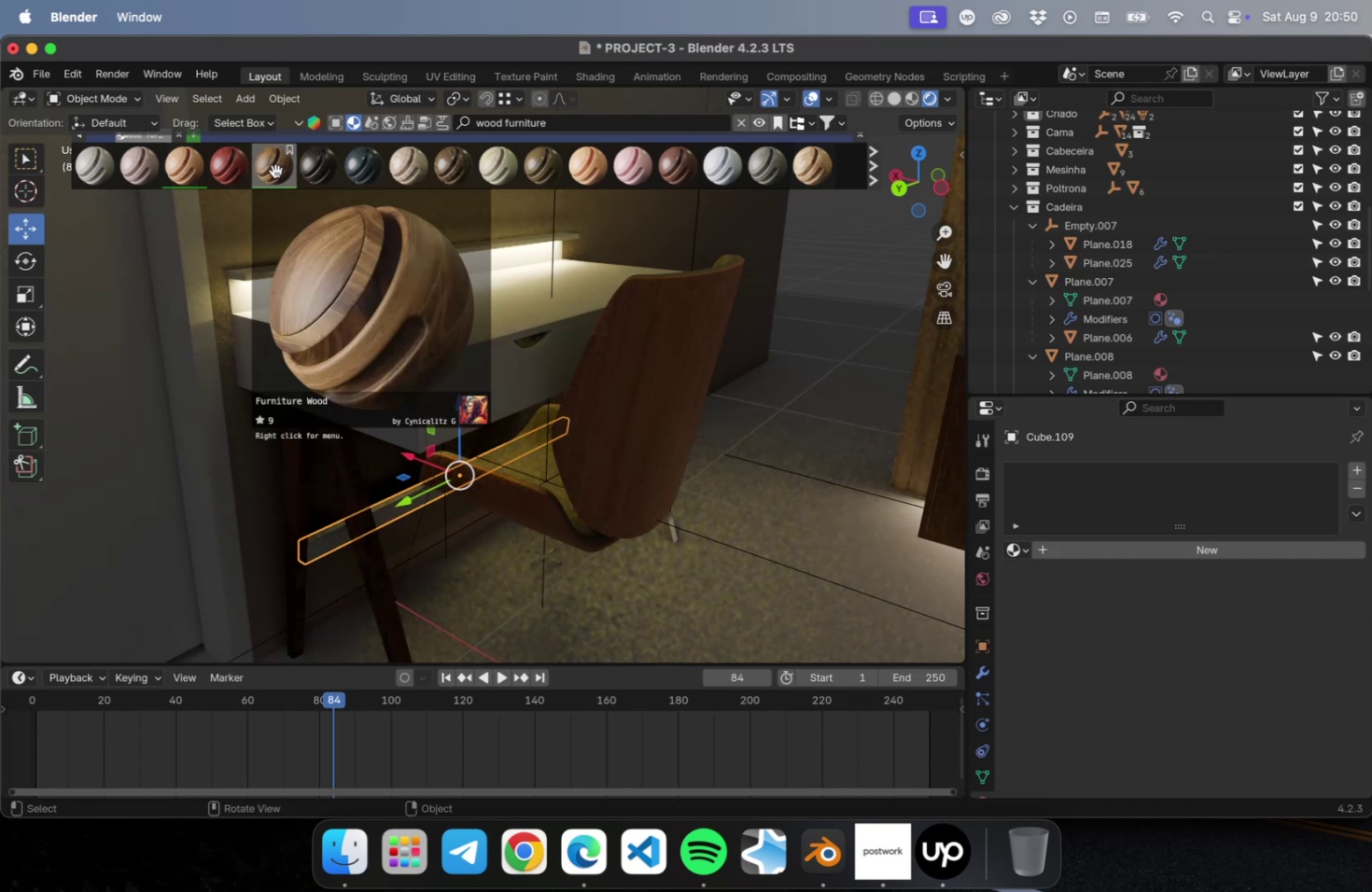 
left_click([275, 171])
 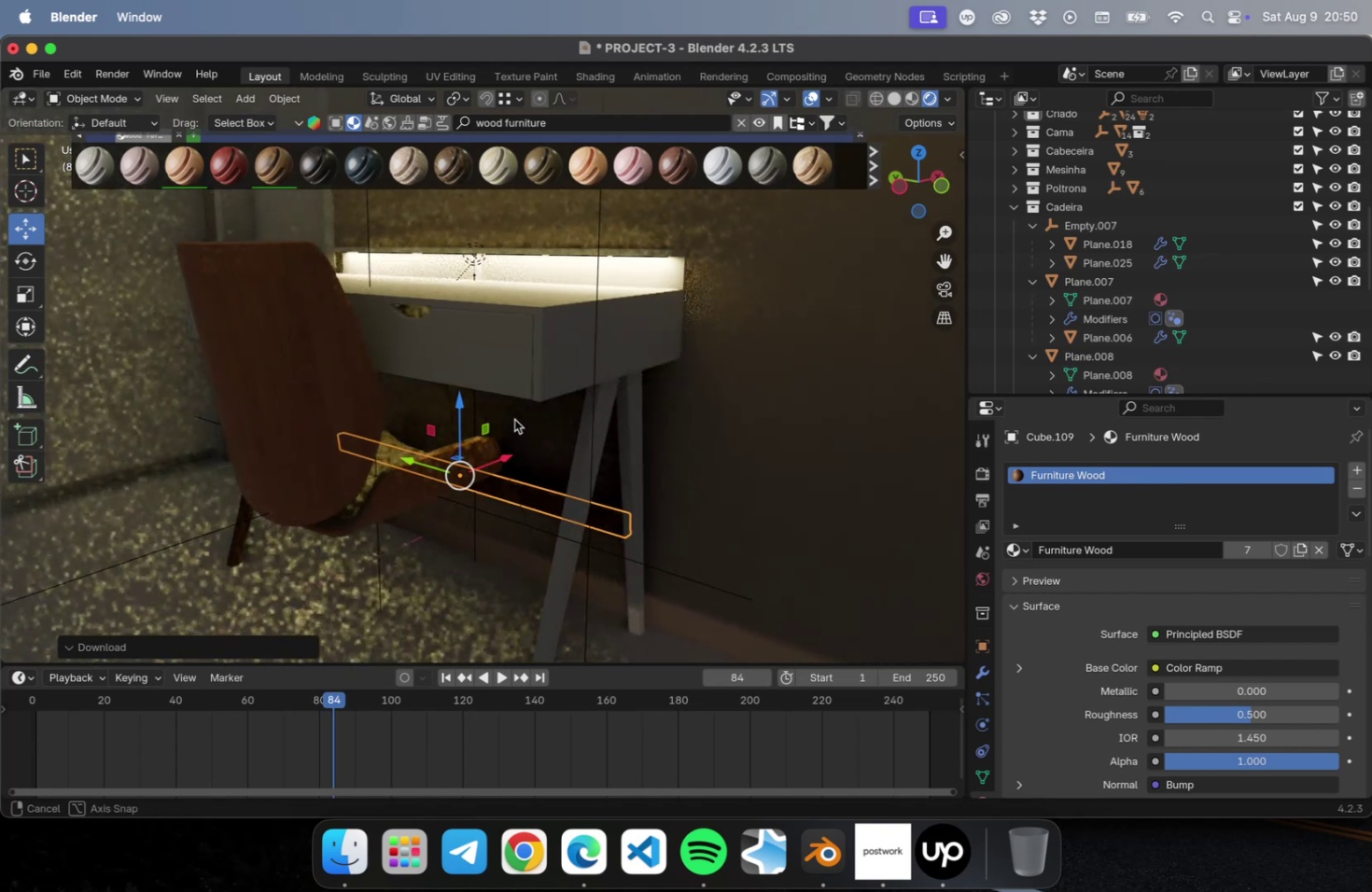 
left_click([581, 470])
 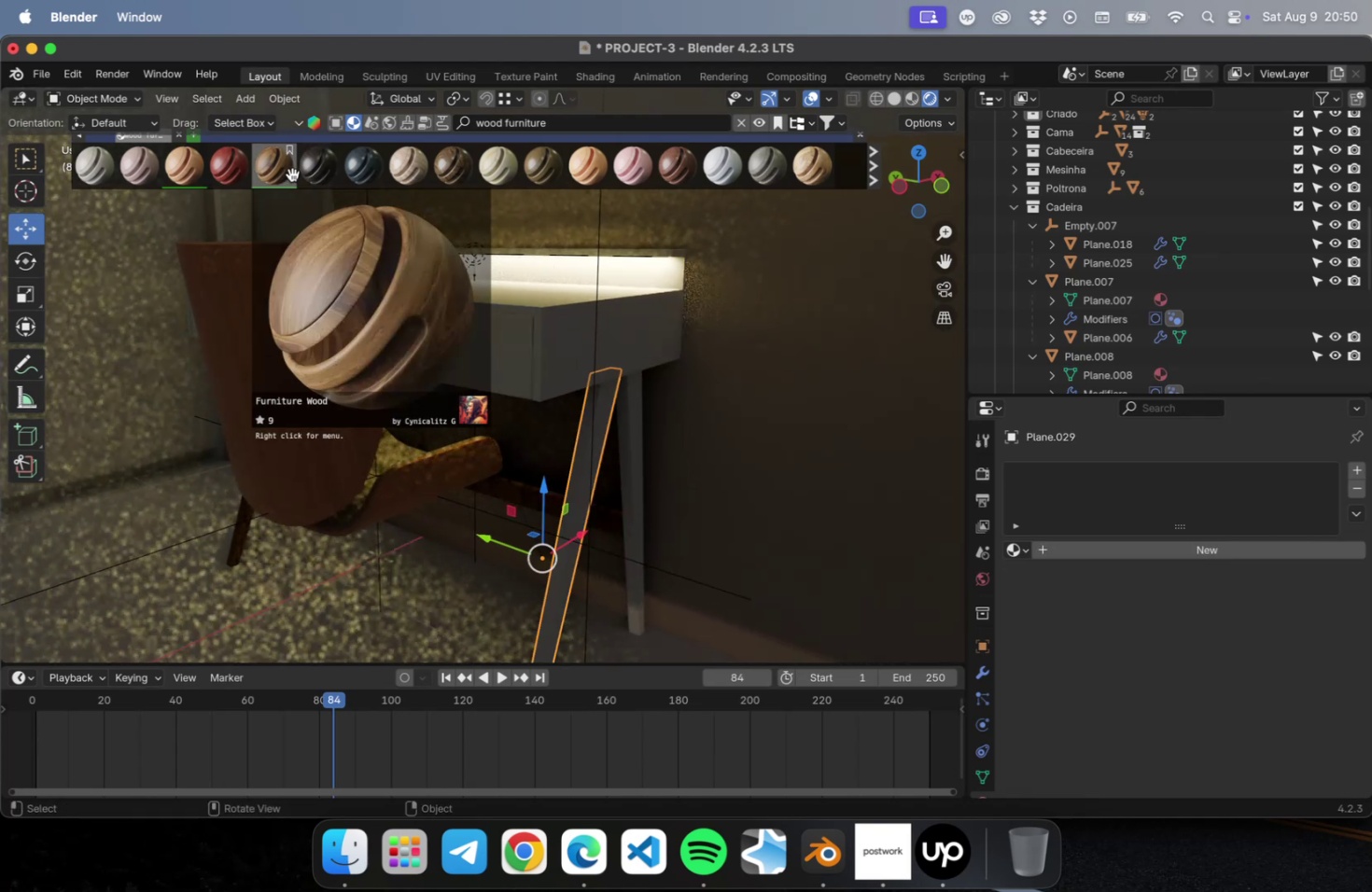 
left_click([287, 173])
 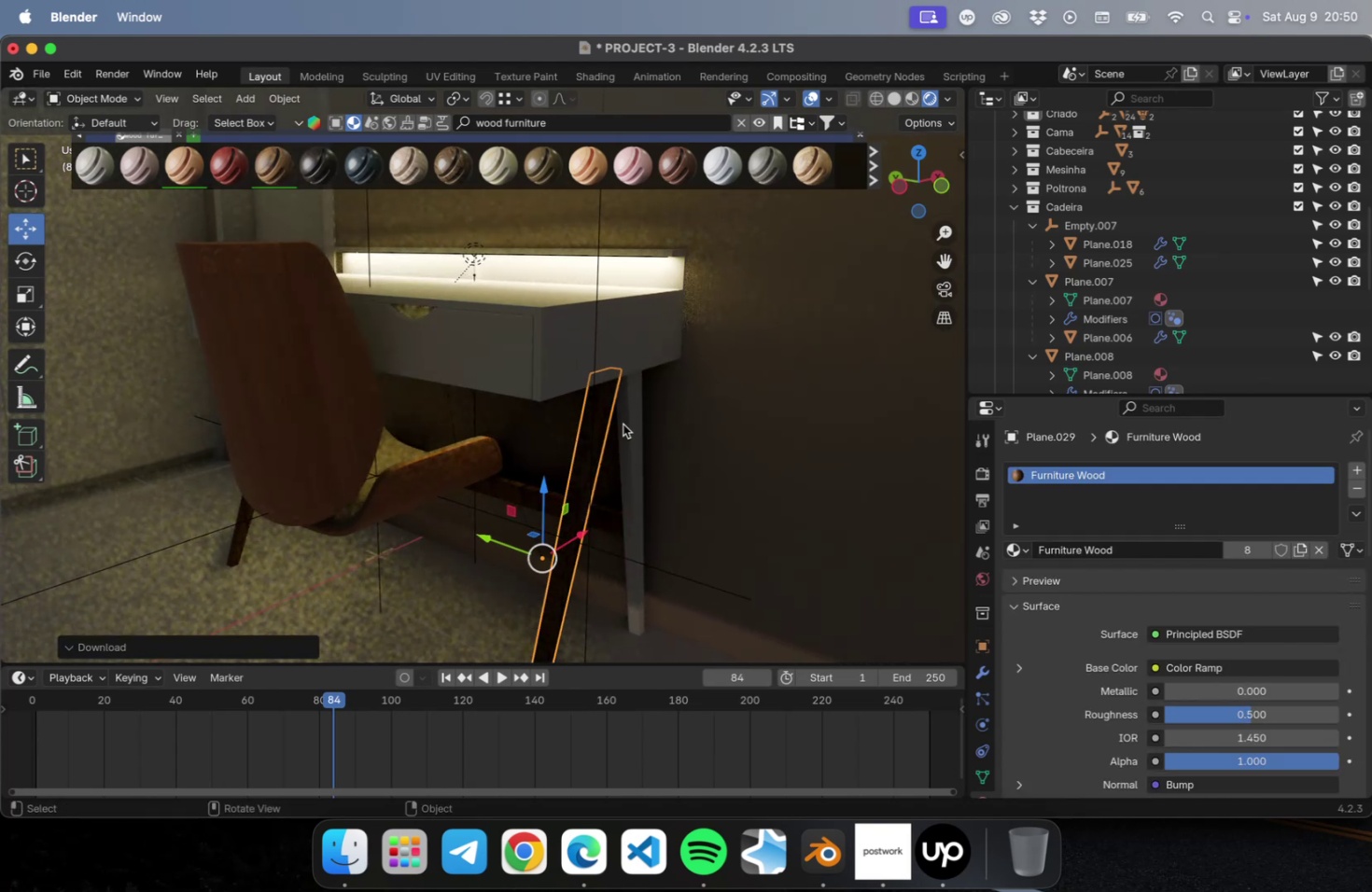 
left_click([633, 425])
 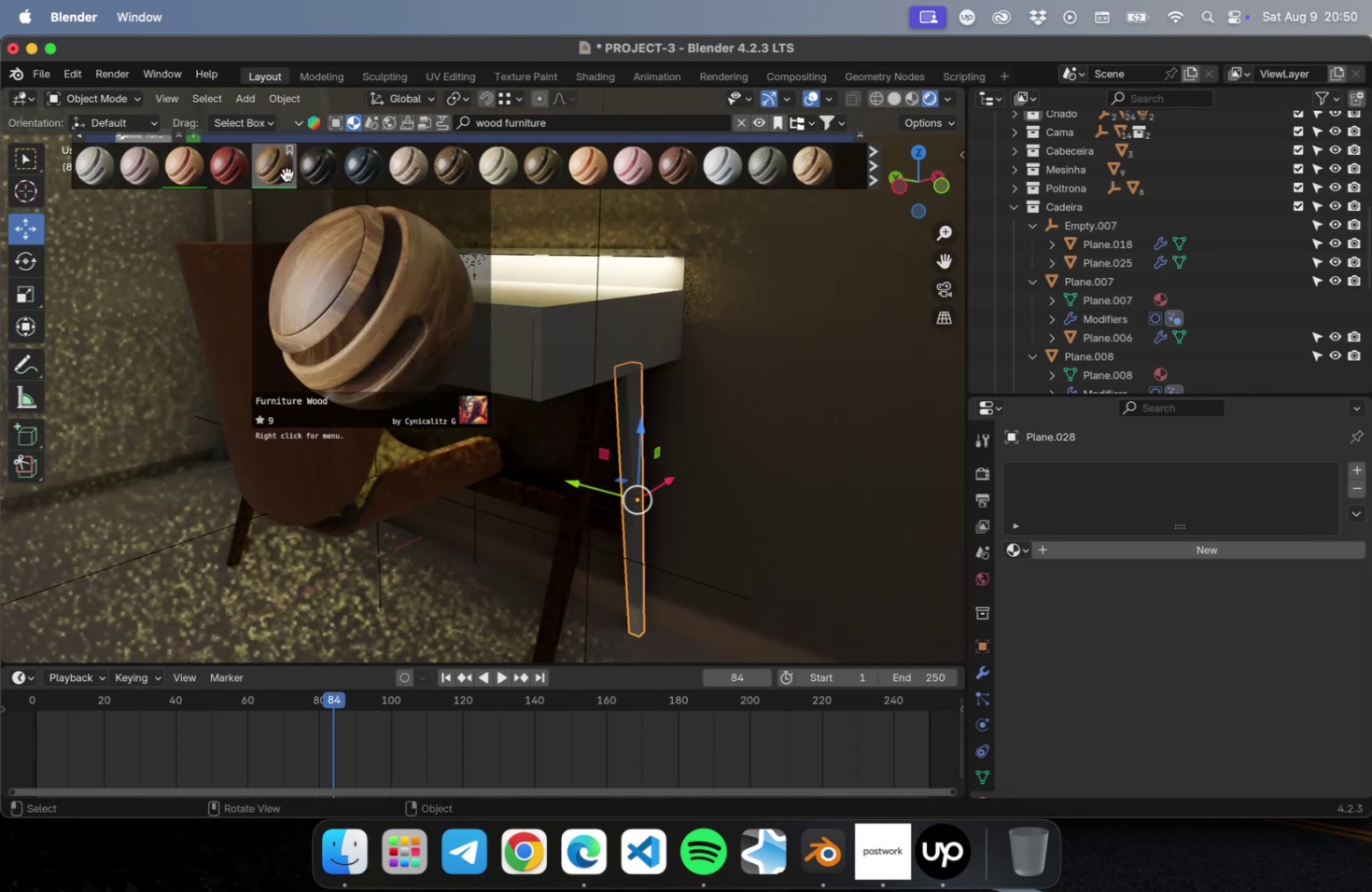 
left_click([286, 174])
 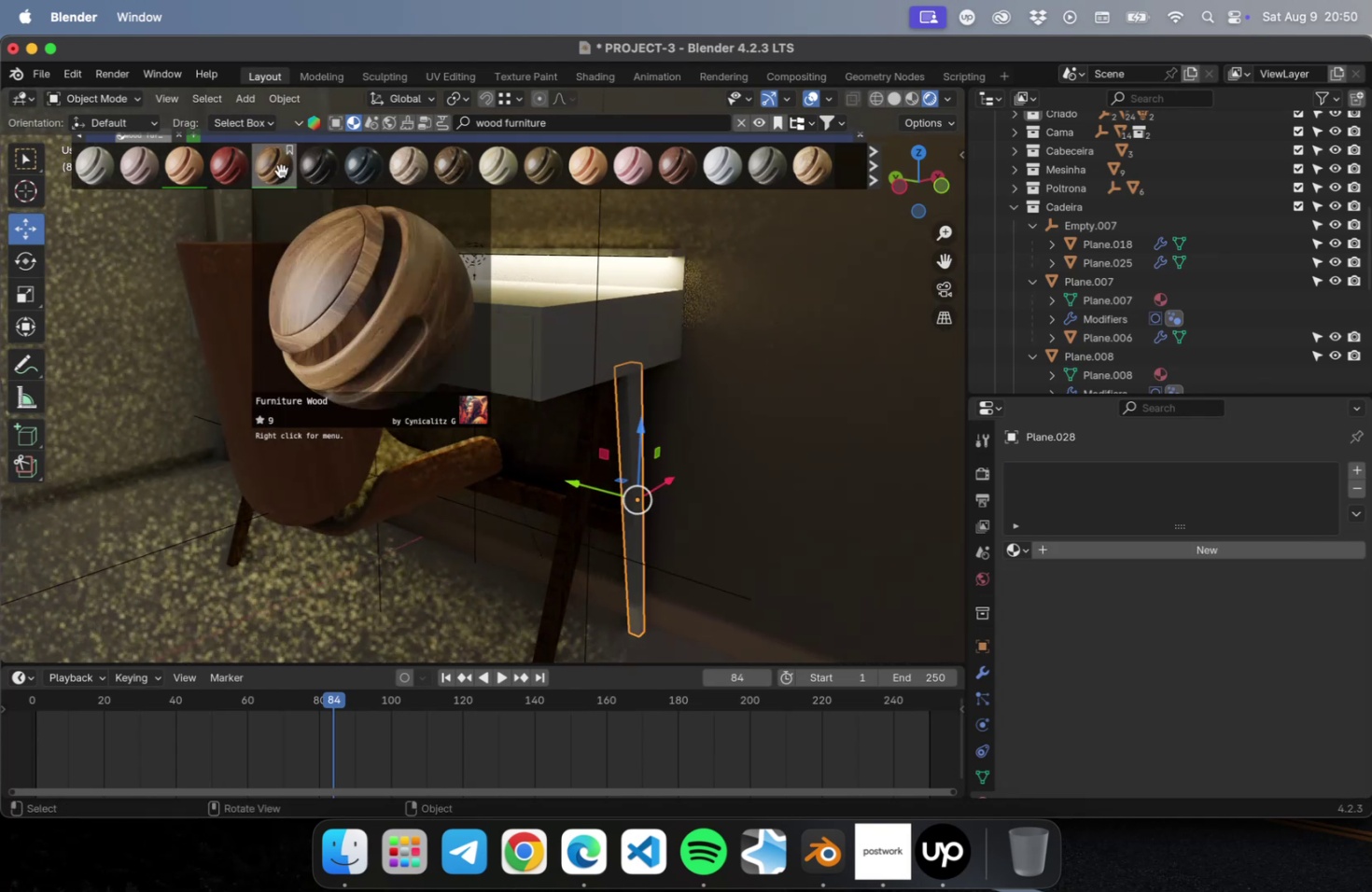 
left_click([281, 171])
 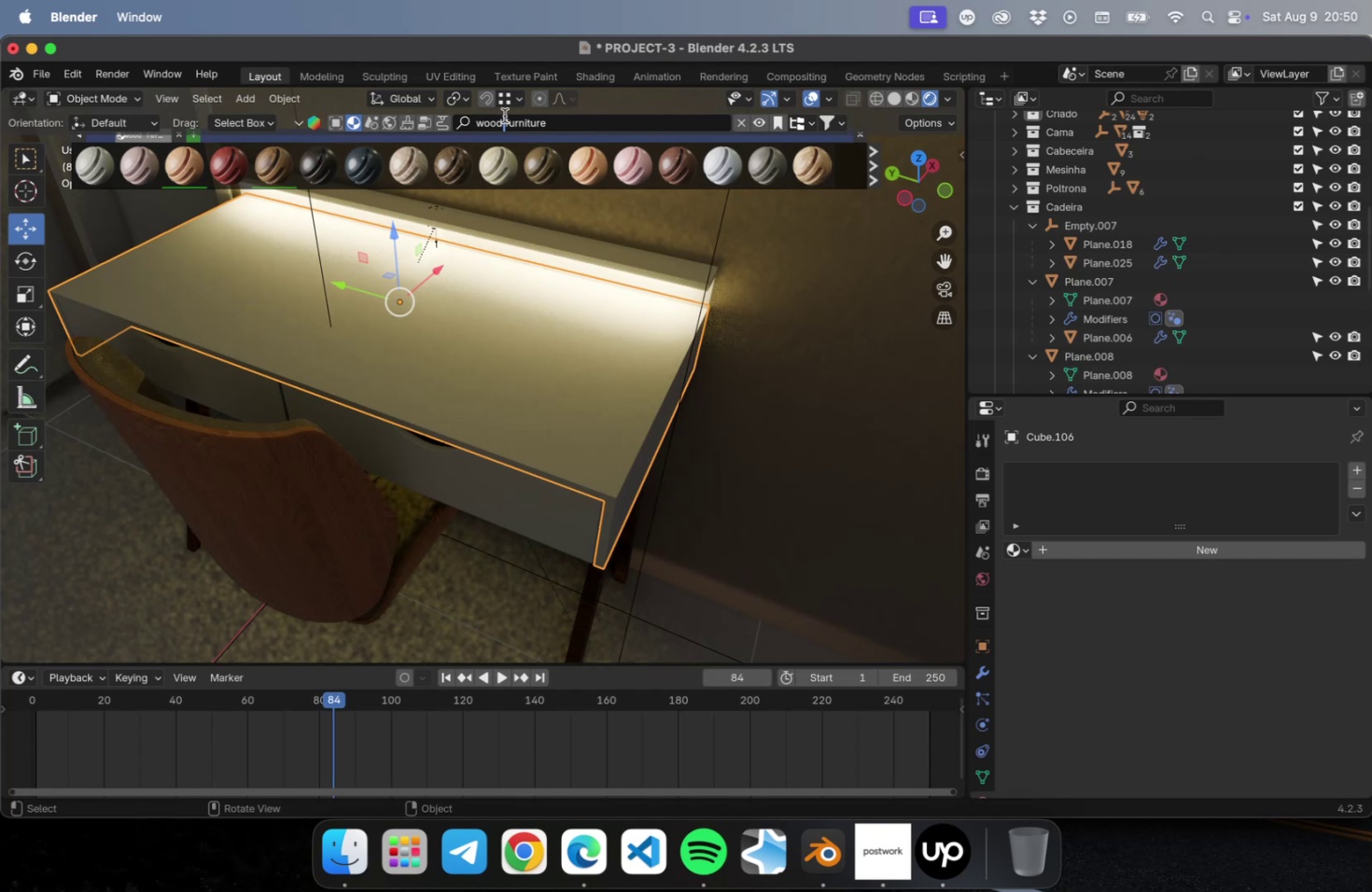 
double_click([512, 122])
 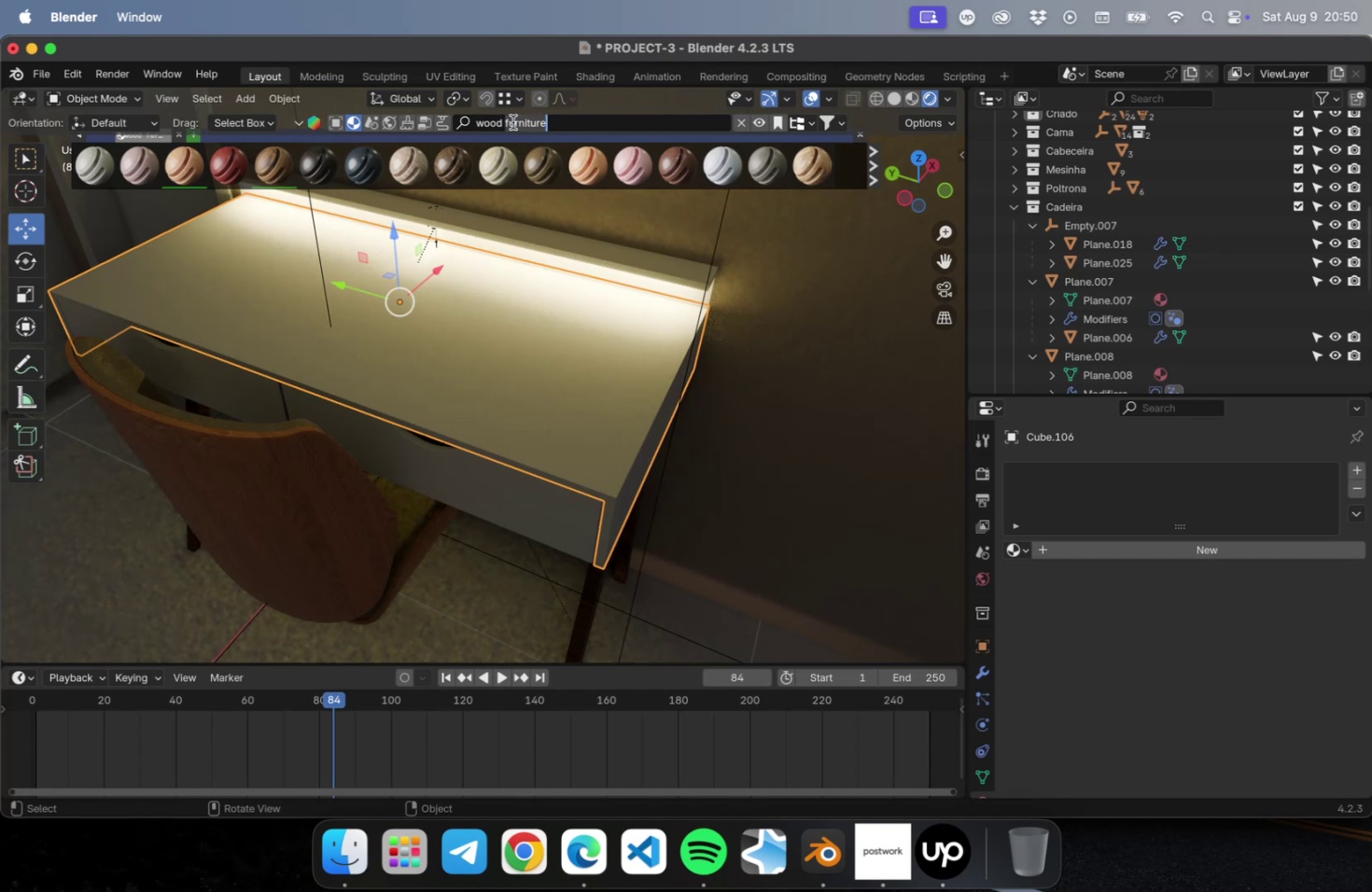 
triple_click([512, 122])
 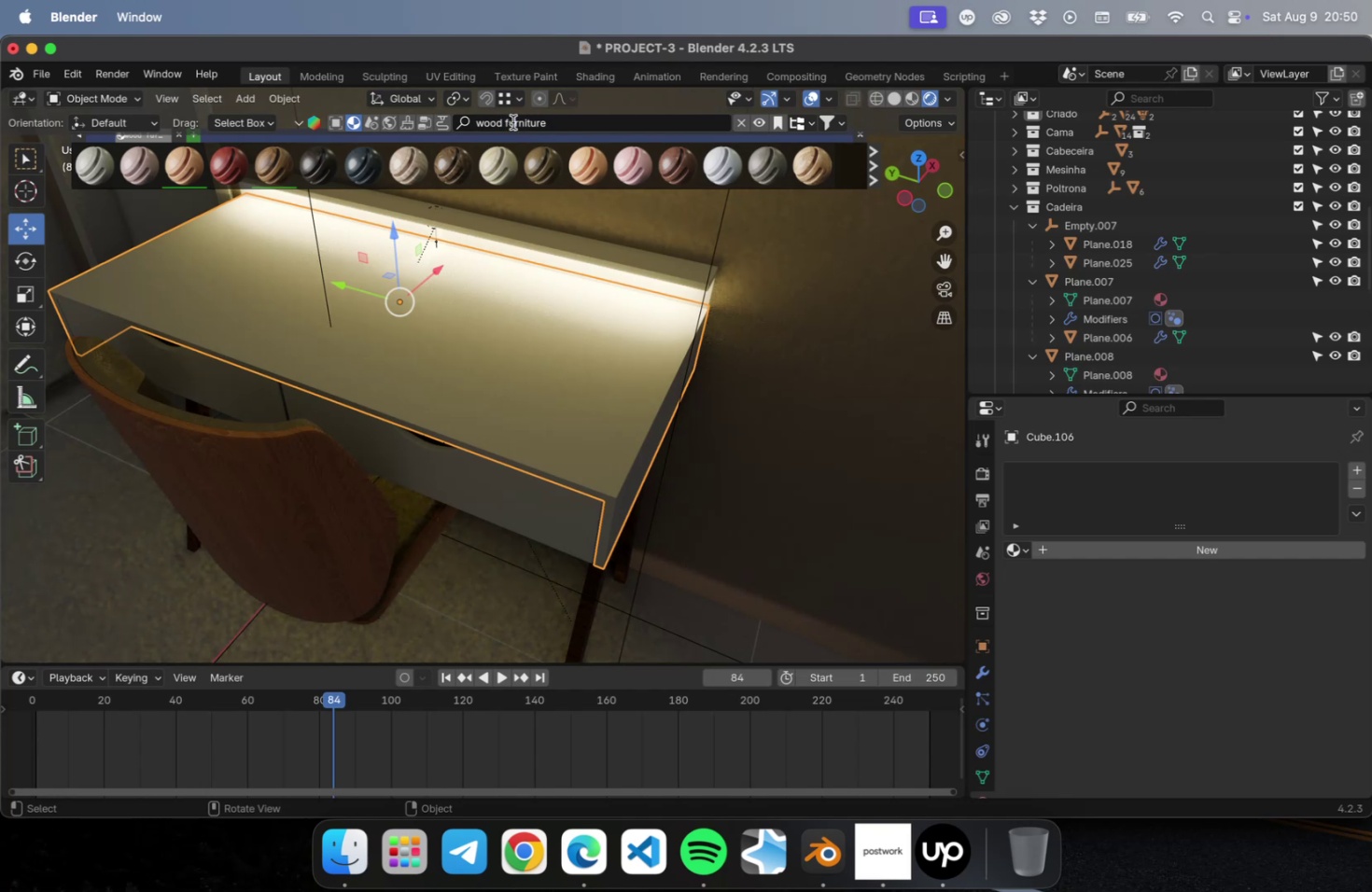 
key(Meta+CommandLeft)
 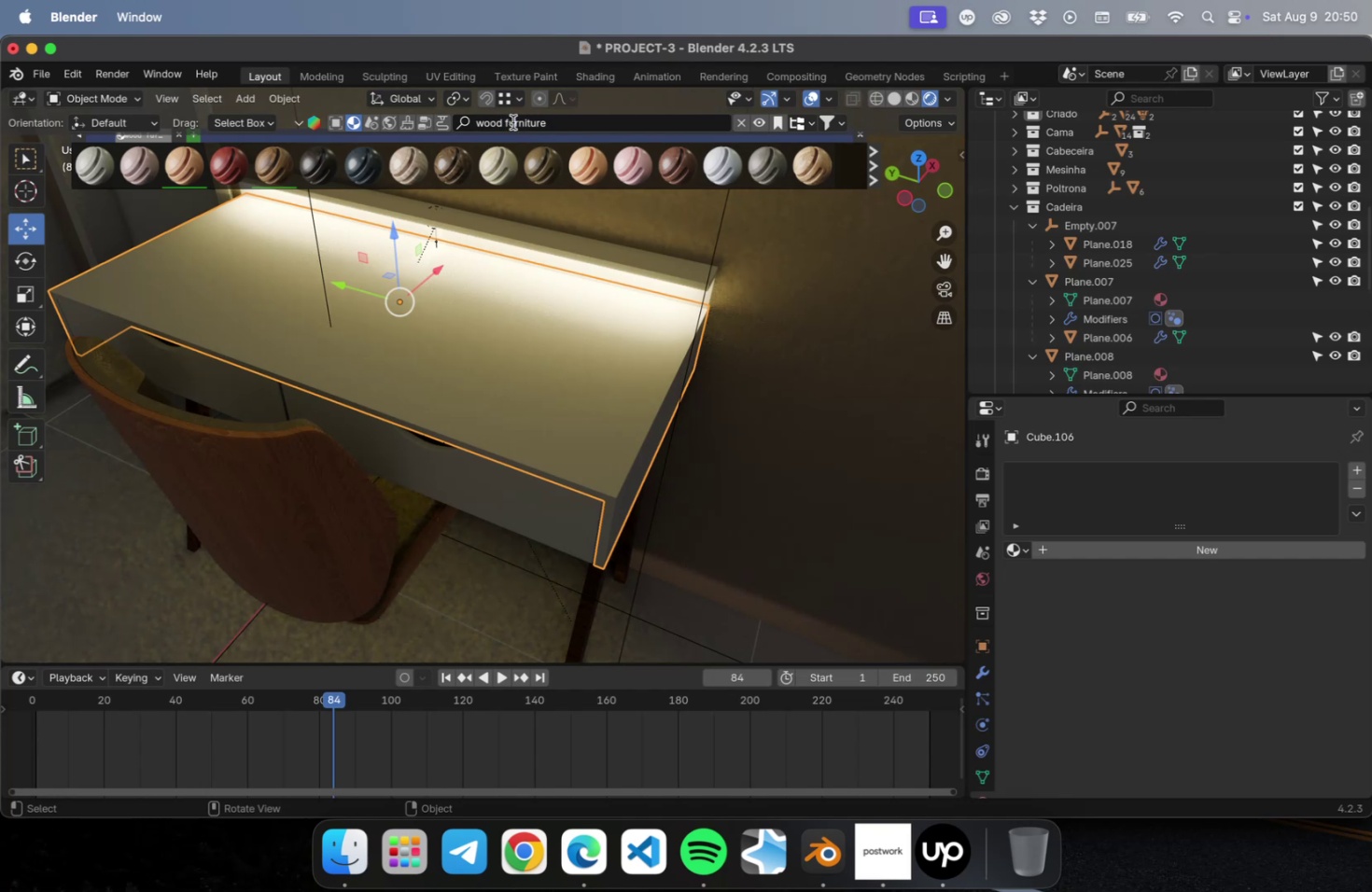 
key(Meta+A)
 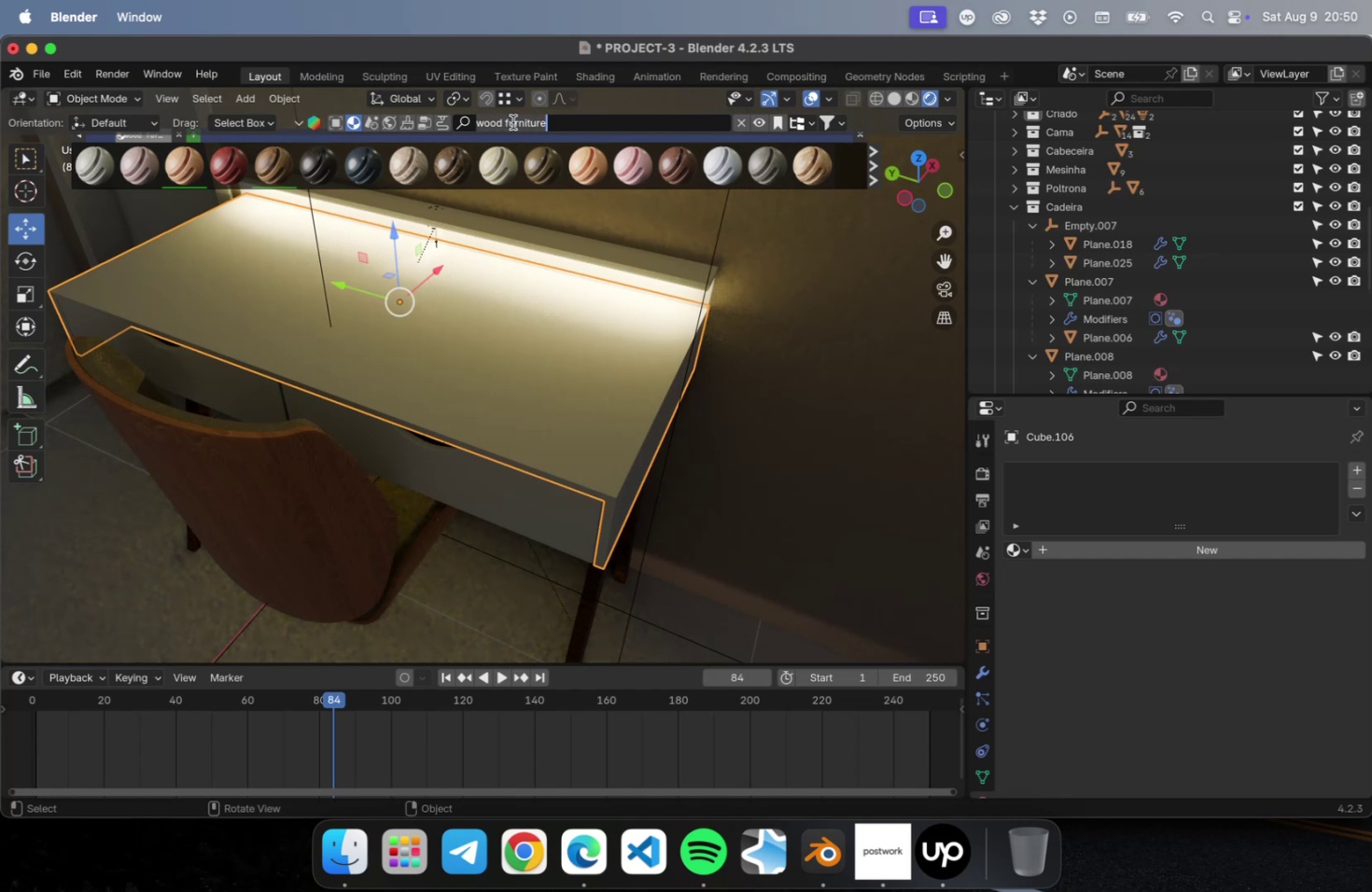 
type(white)
 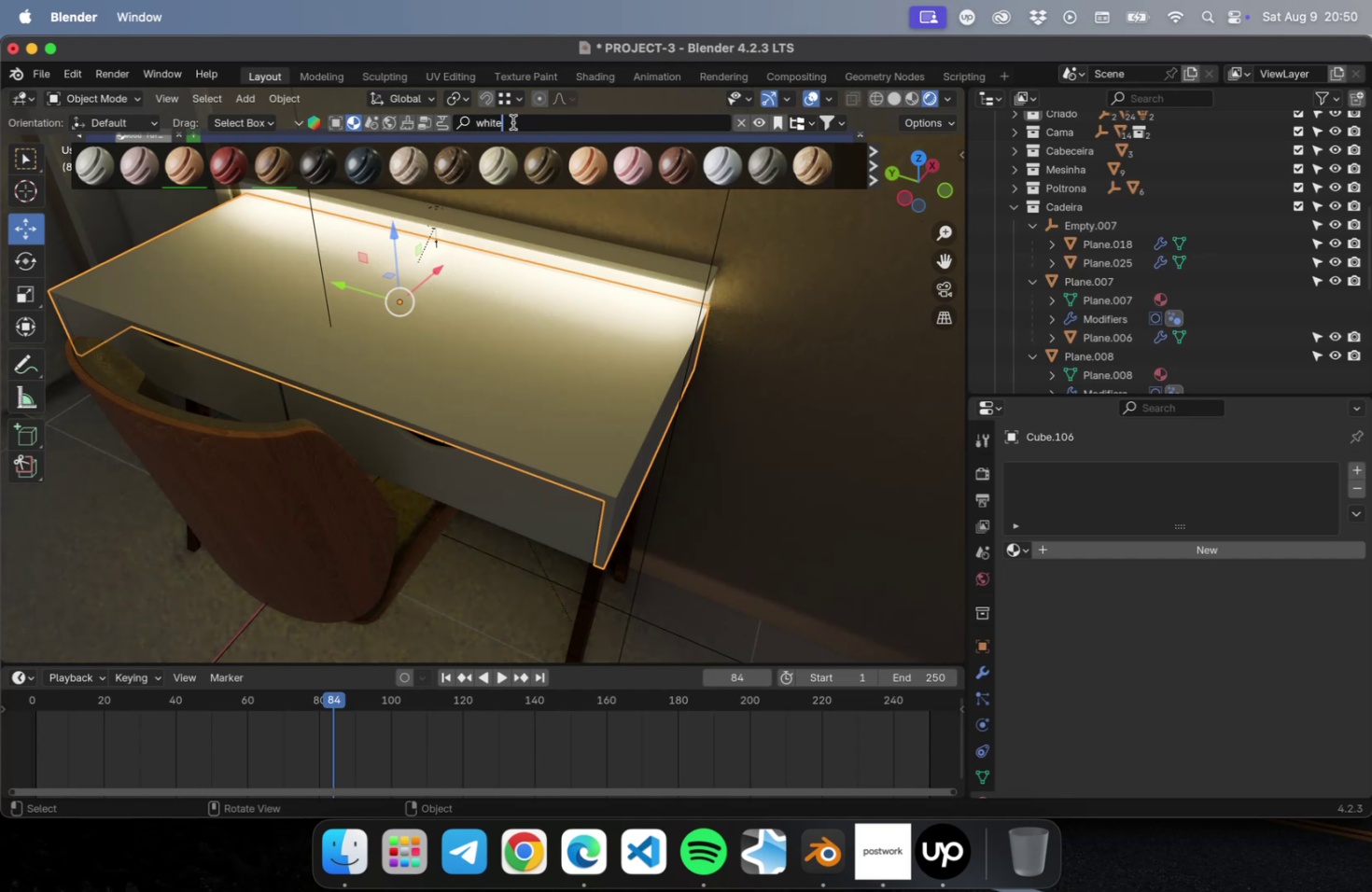 
key(Enter)
 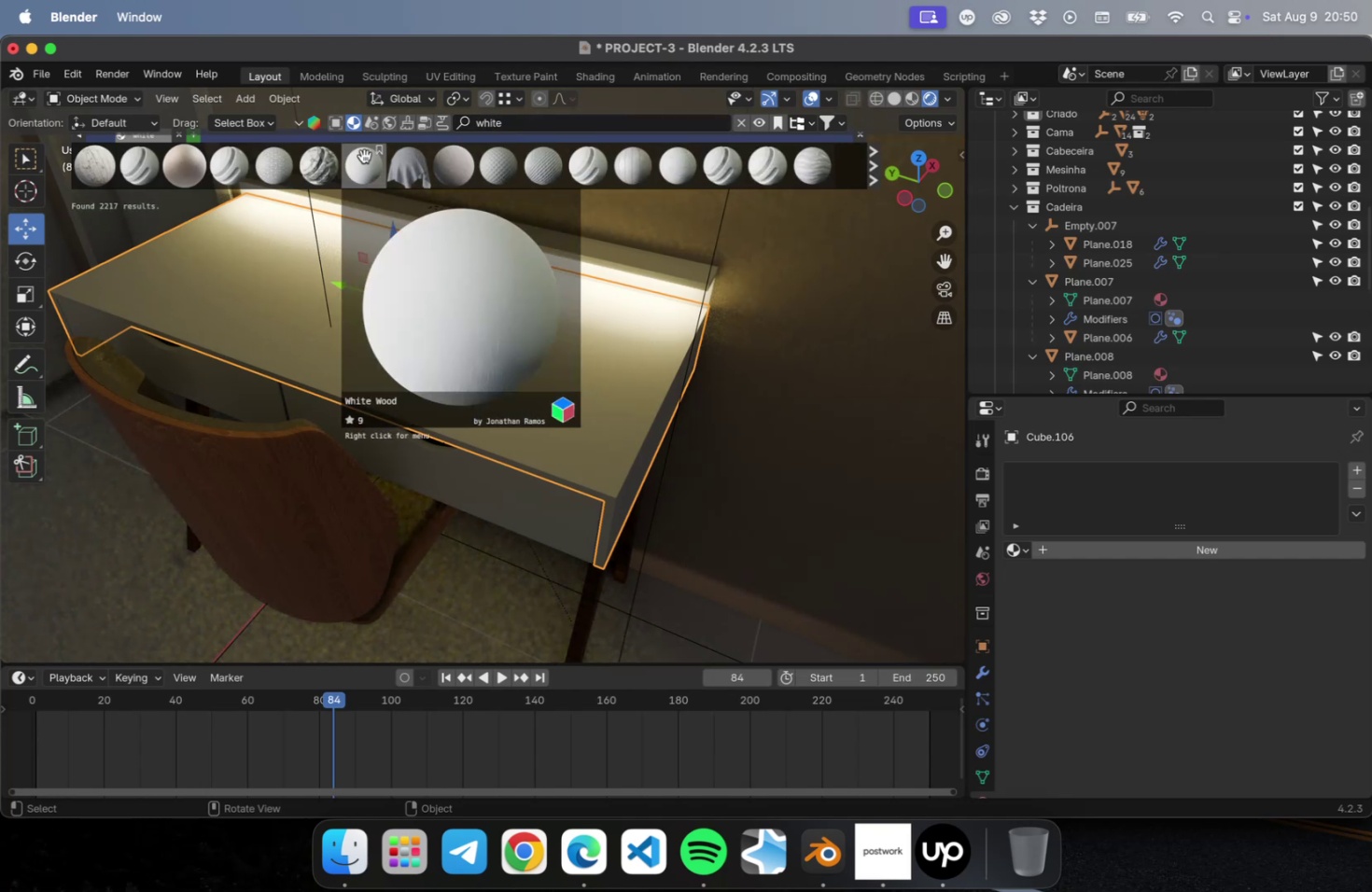 
left_click([364, 156])
 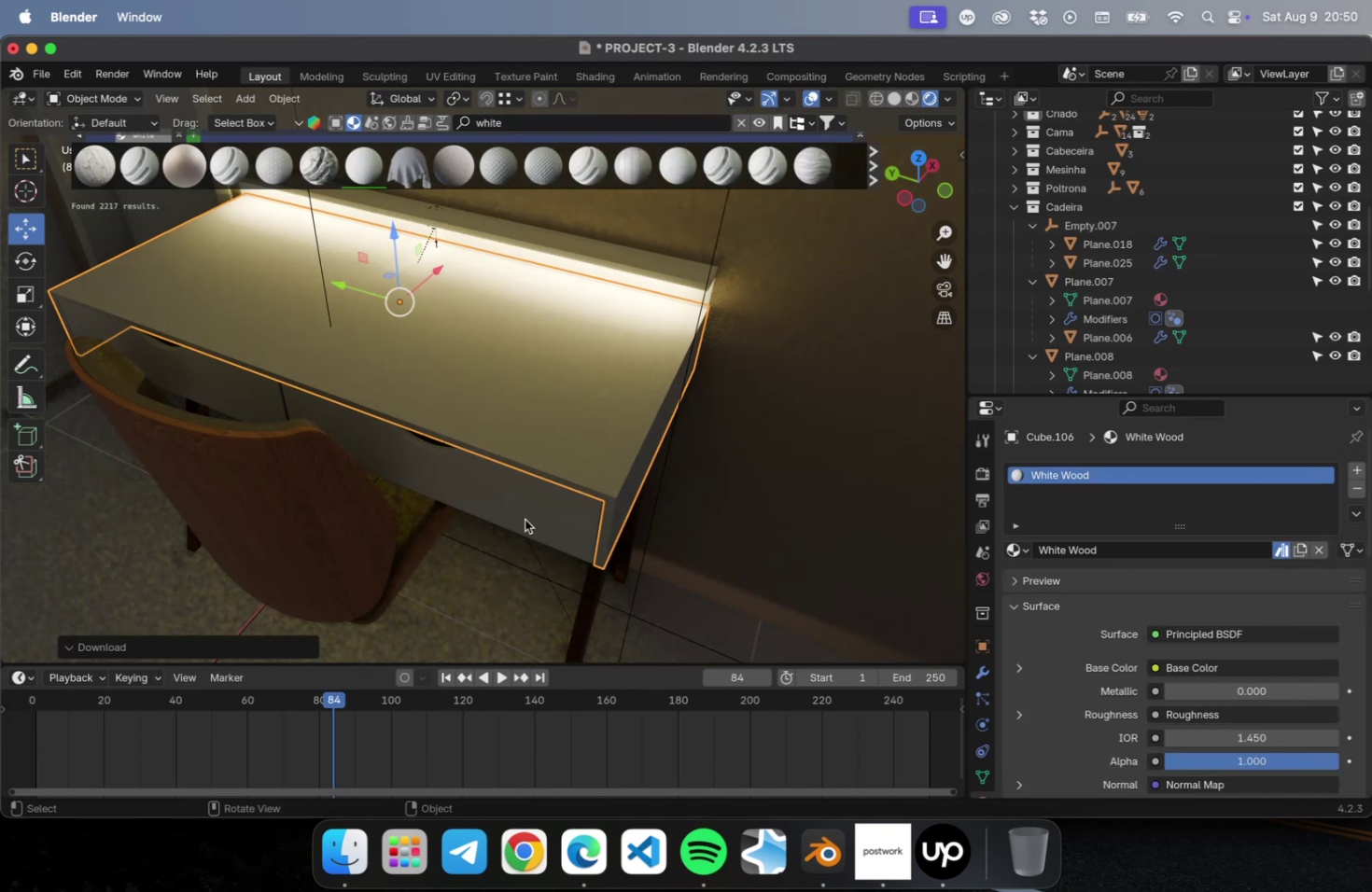 
left_click([523, 509])
 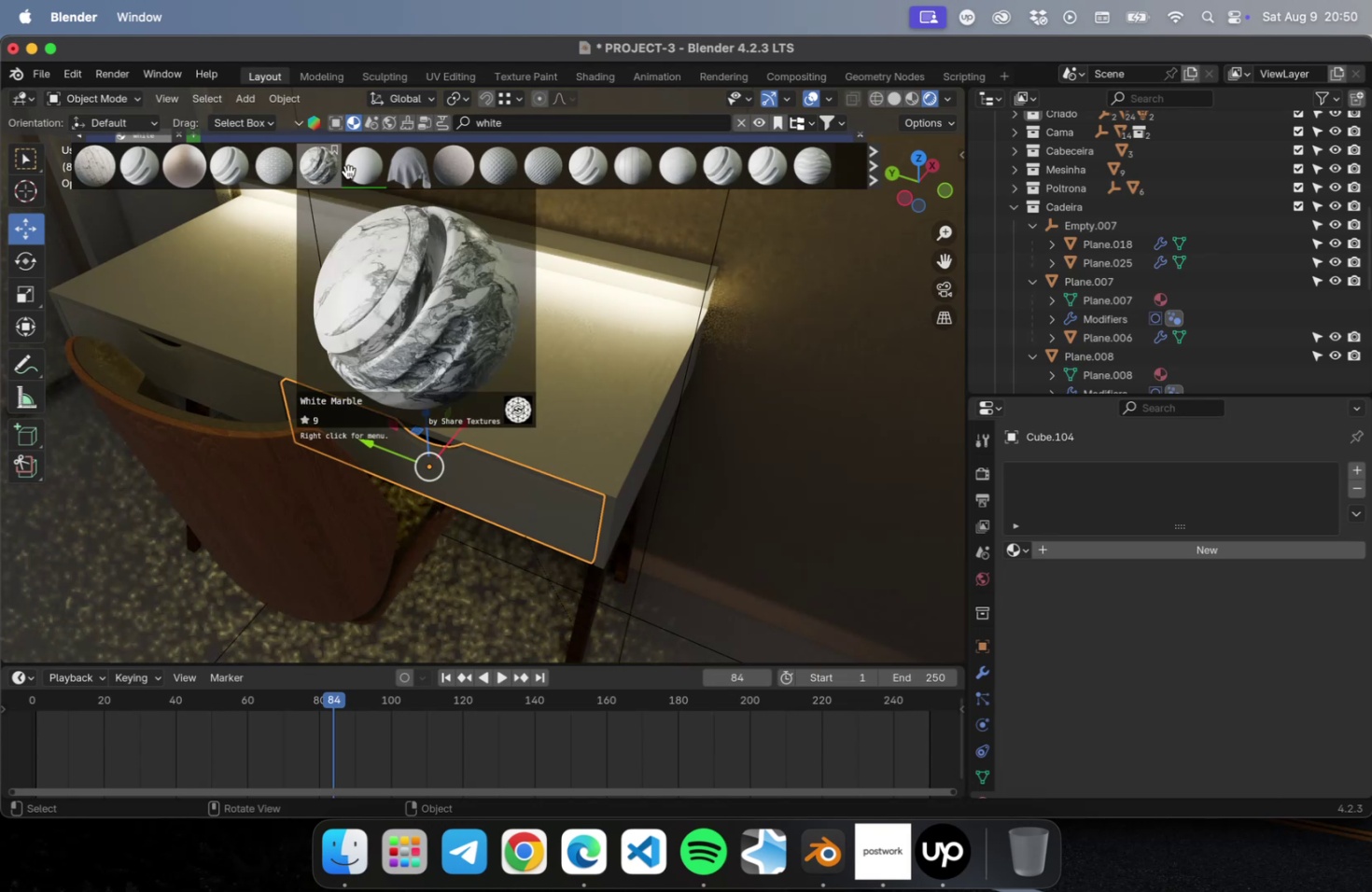 
left_click([357, 174])
 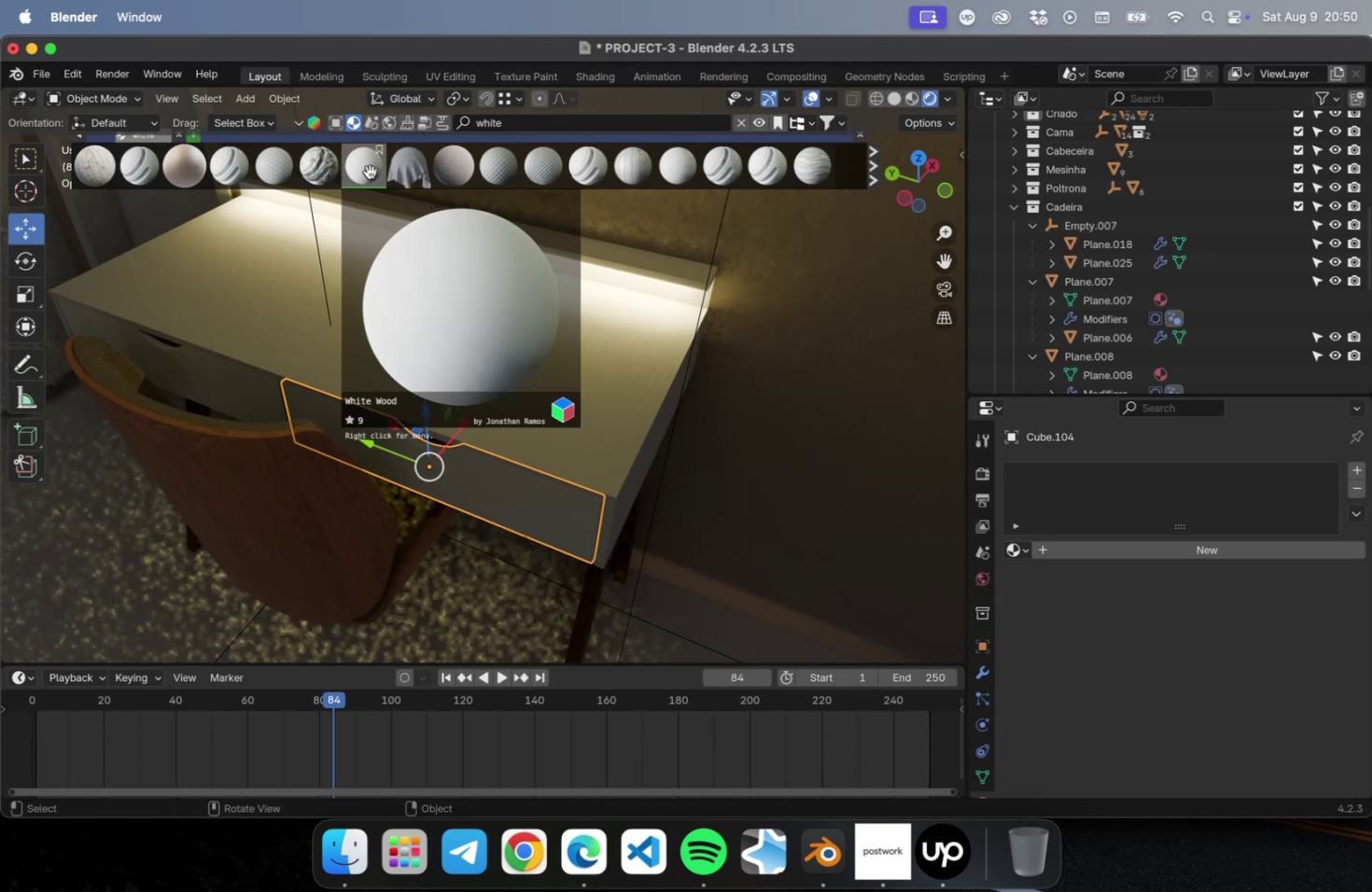 
left_click([368, 172])
 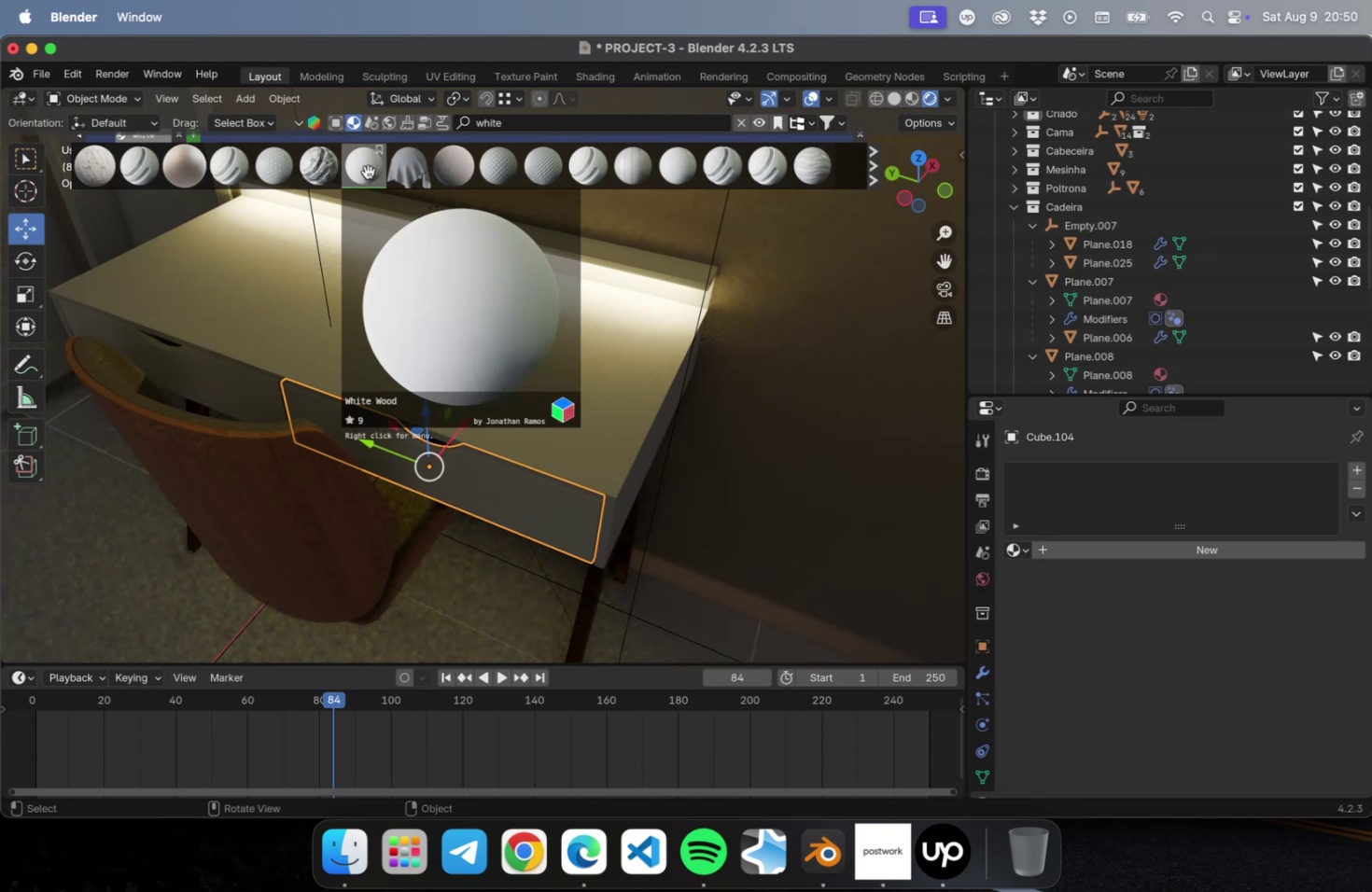 
double_click([368, 172])
 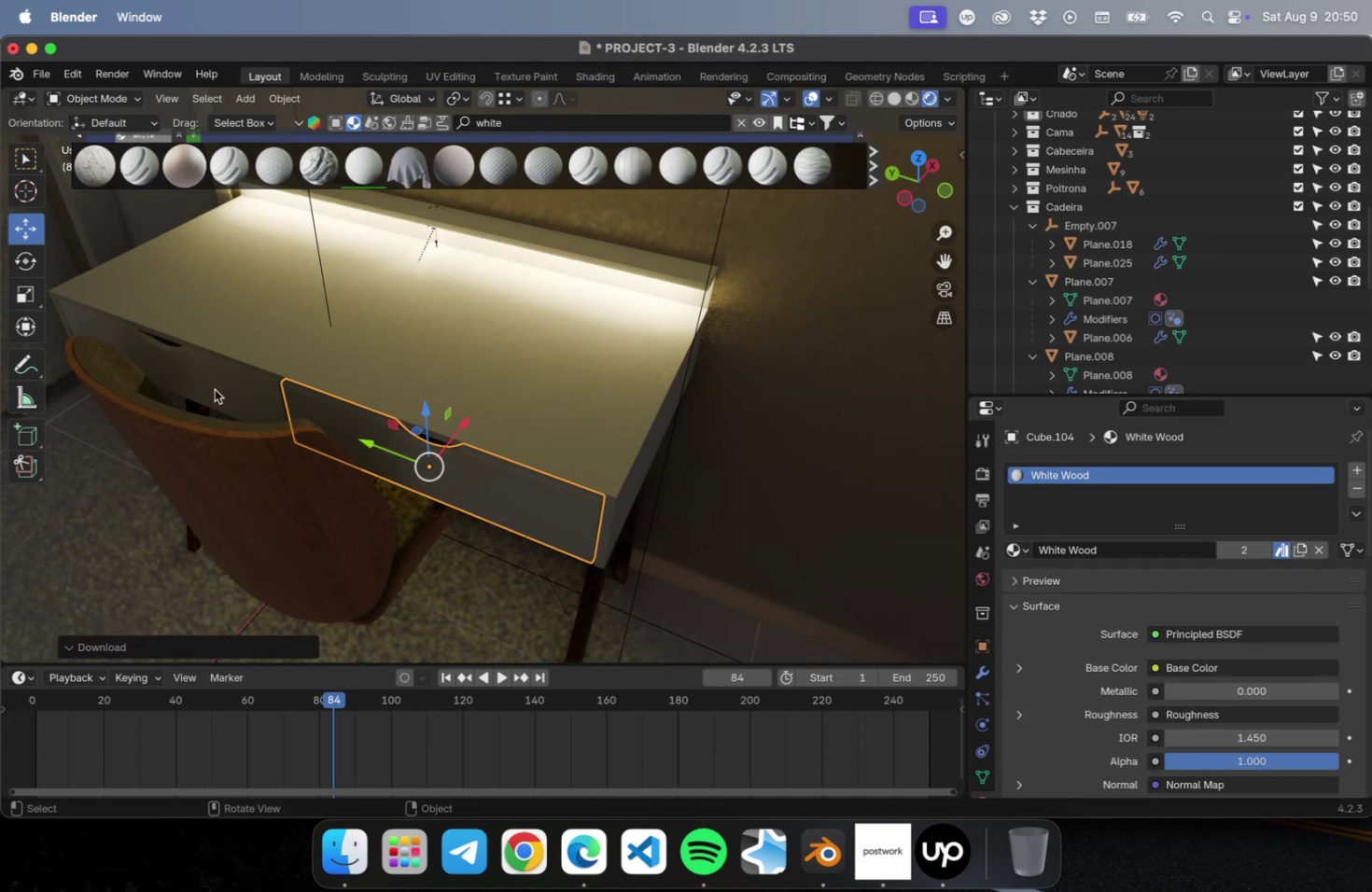 
left_click([194, 407])
 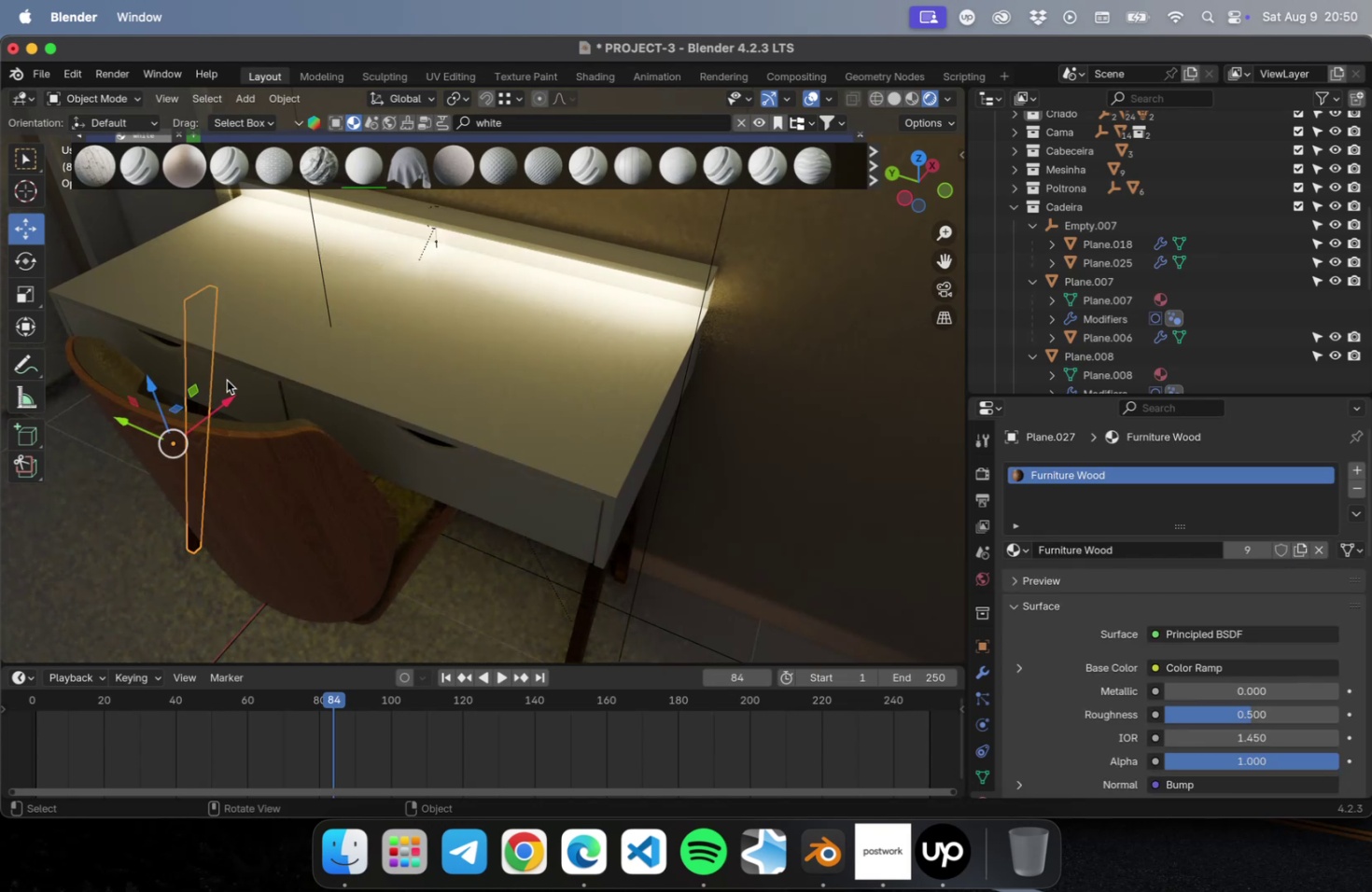 
left_click([227, 383])
 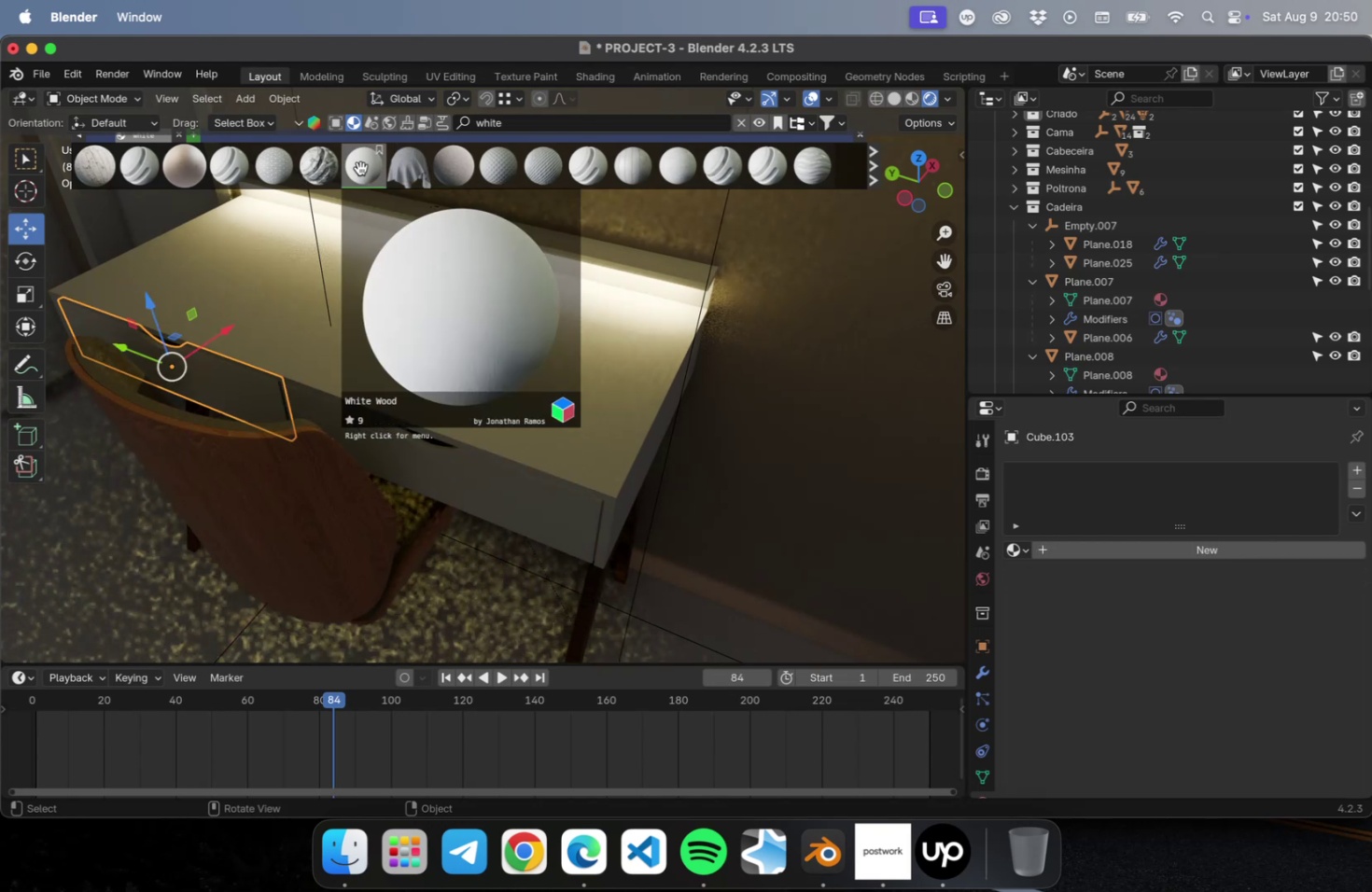 
double_click([358, 168])
 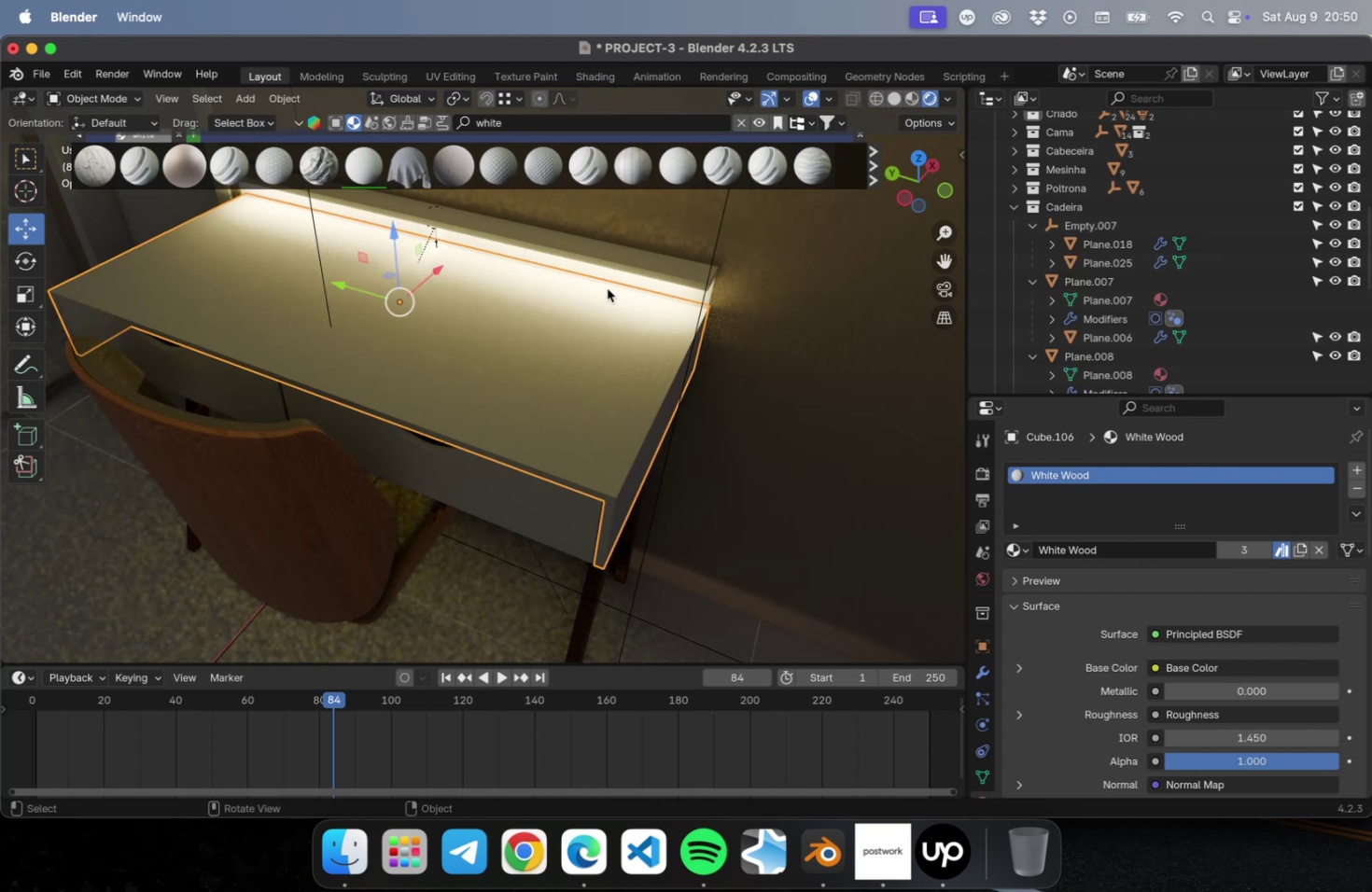 
left_click([606, 261])
 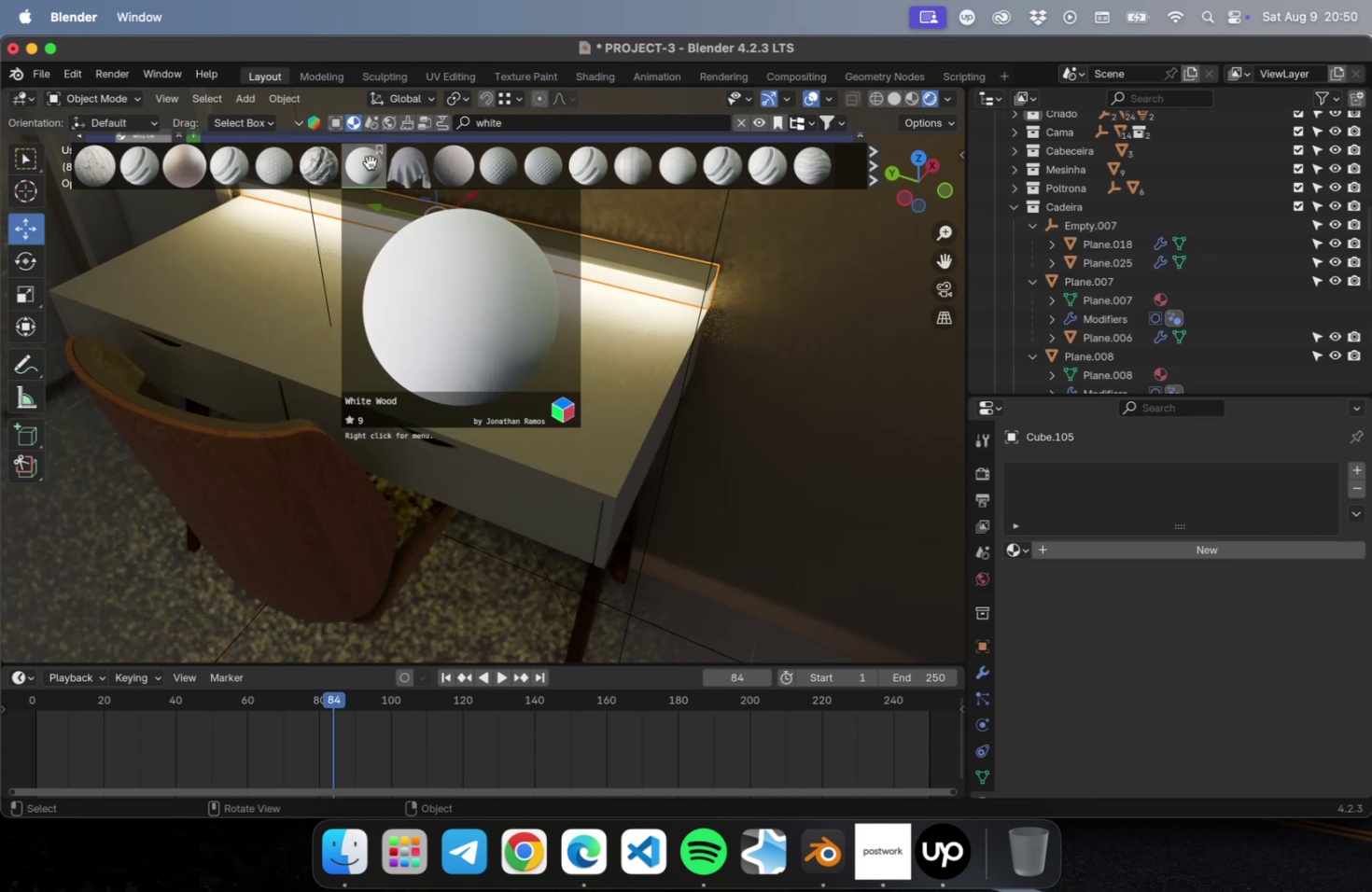 
double_click([367, 165])
 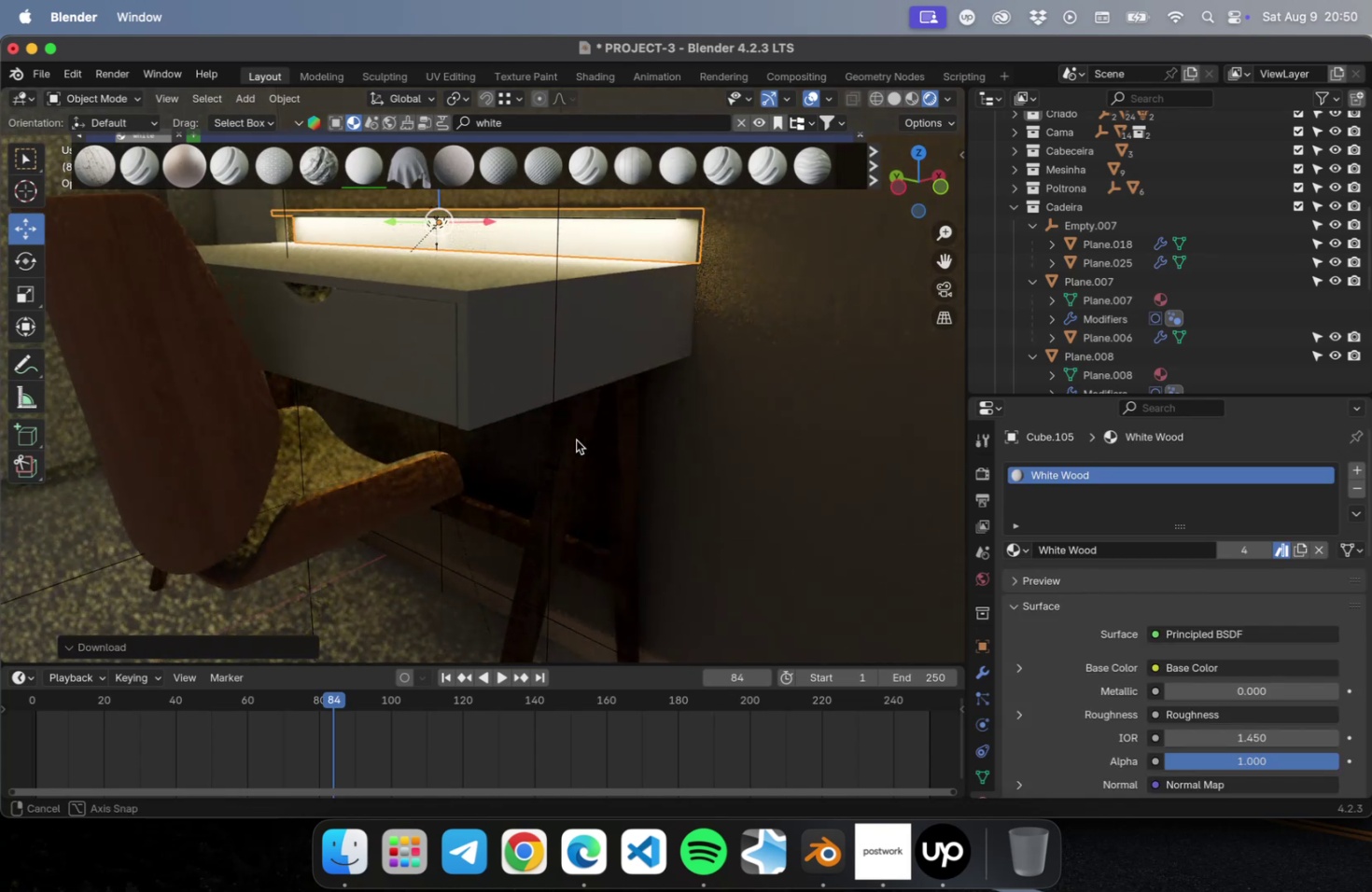 
scroll: coordinate [494, 389], scroll_direction: down, amount: 1.0
 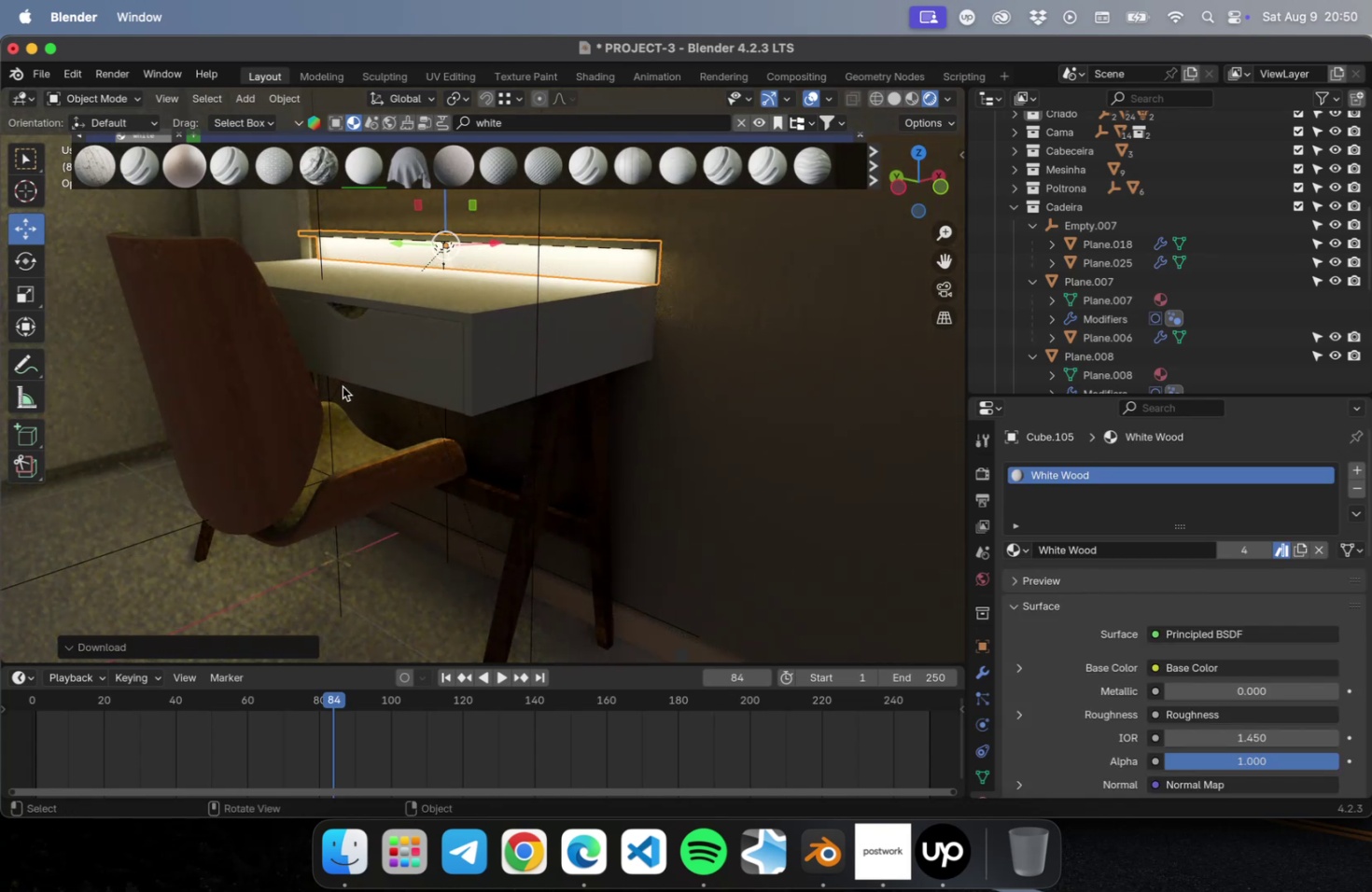 
hold_key(key=ShiftLeft, duration=0.75)
 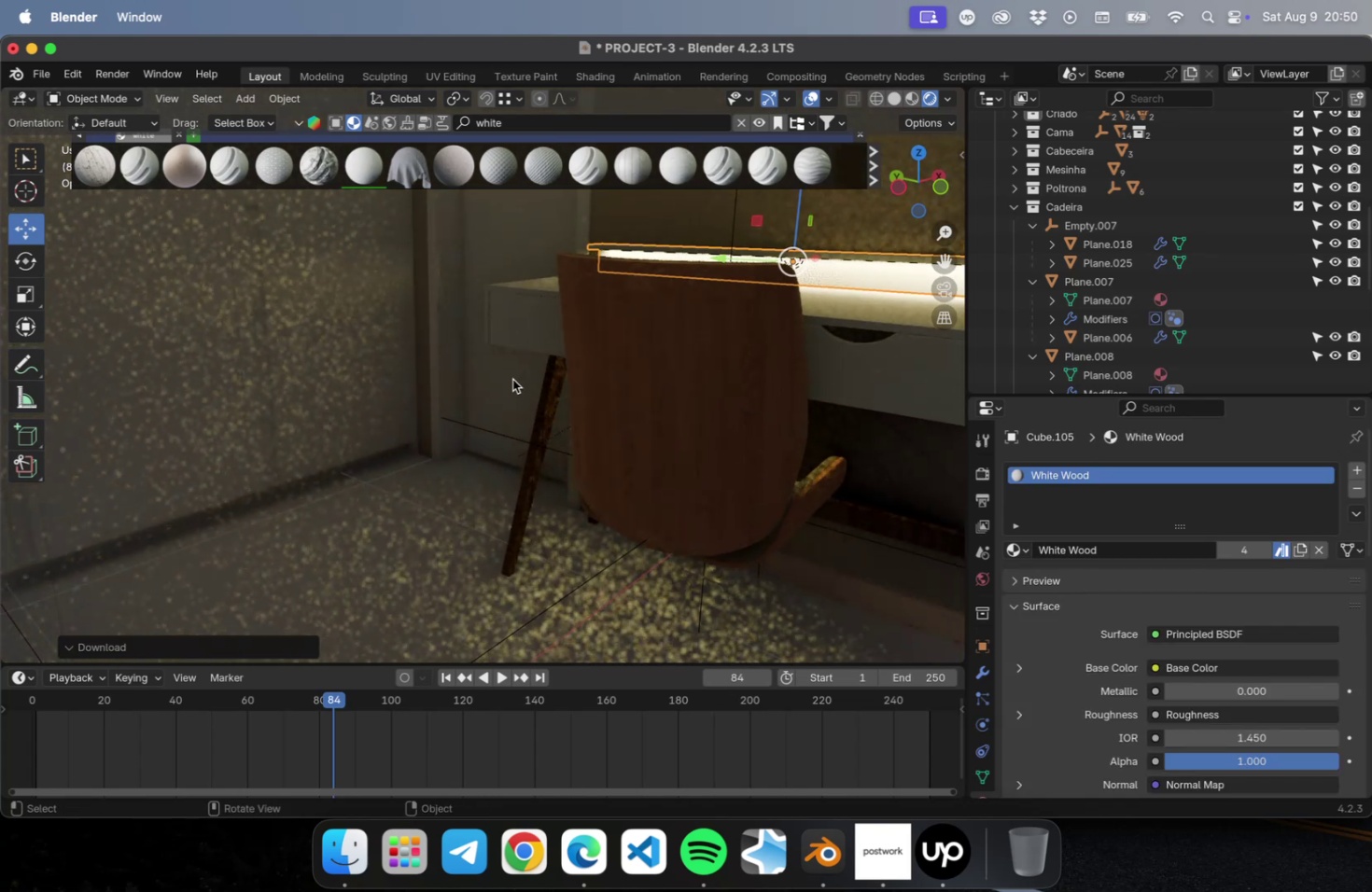 
hold_key(key=ShiftLeft, duration=0.48)
 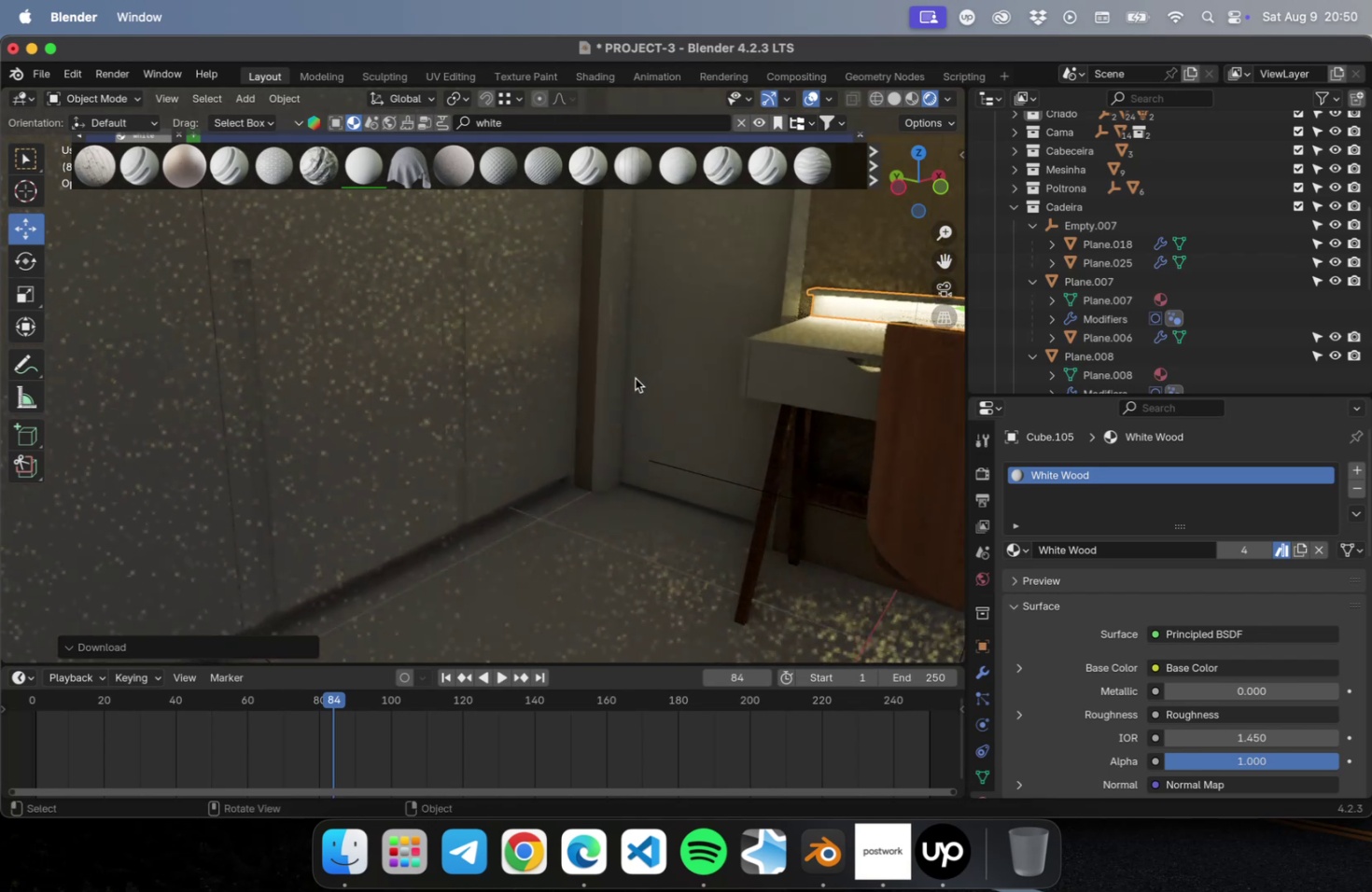 
hold_key(key=ShiftLeft, duration=0.5)
 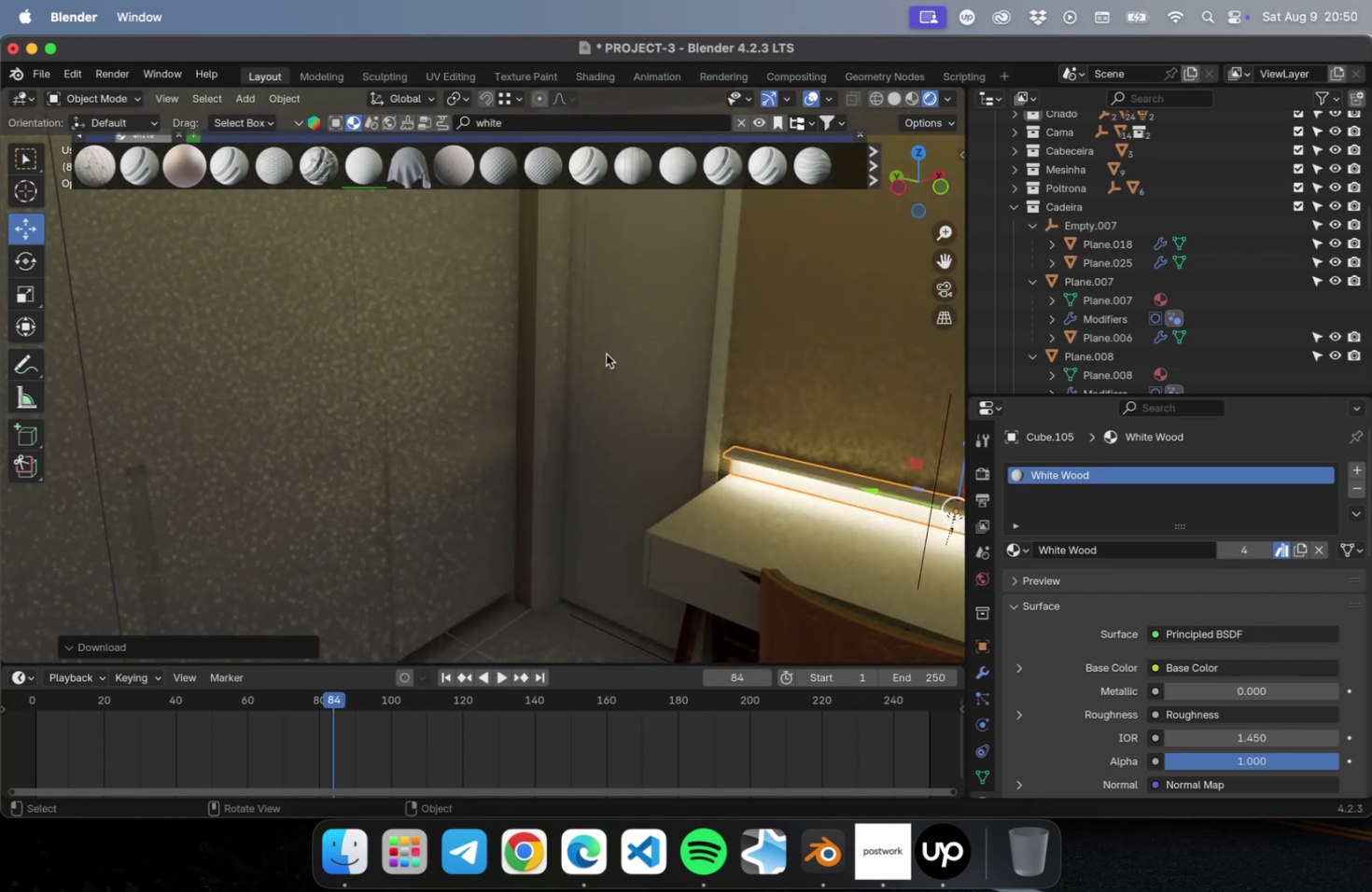 
left_click([606, 354])
 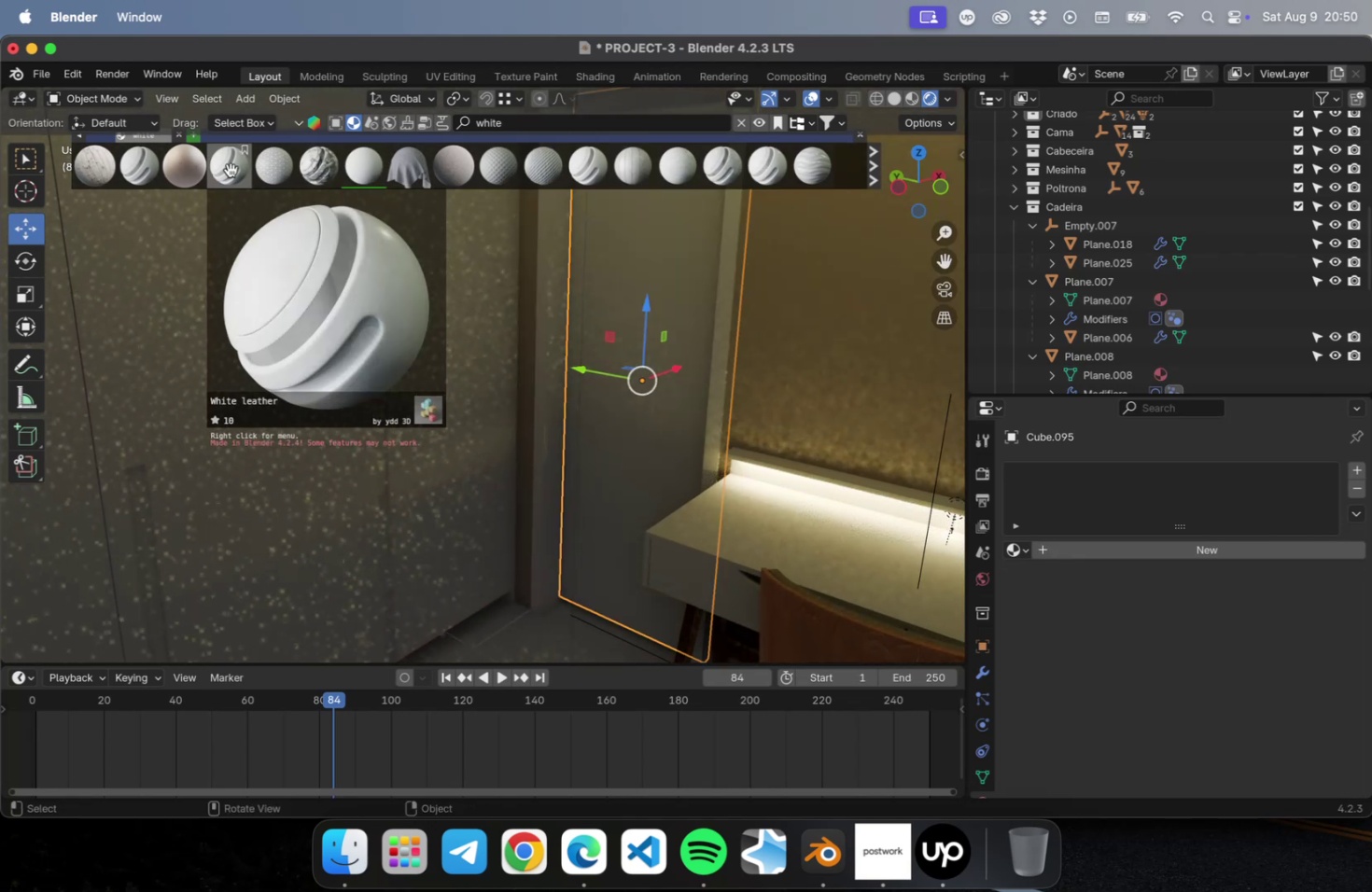 
left_click([231, 170])
 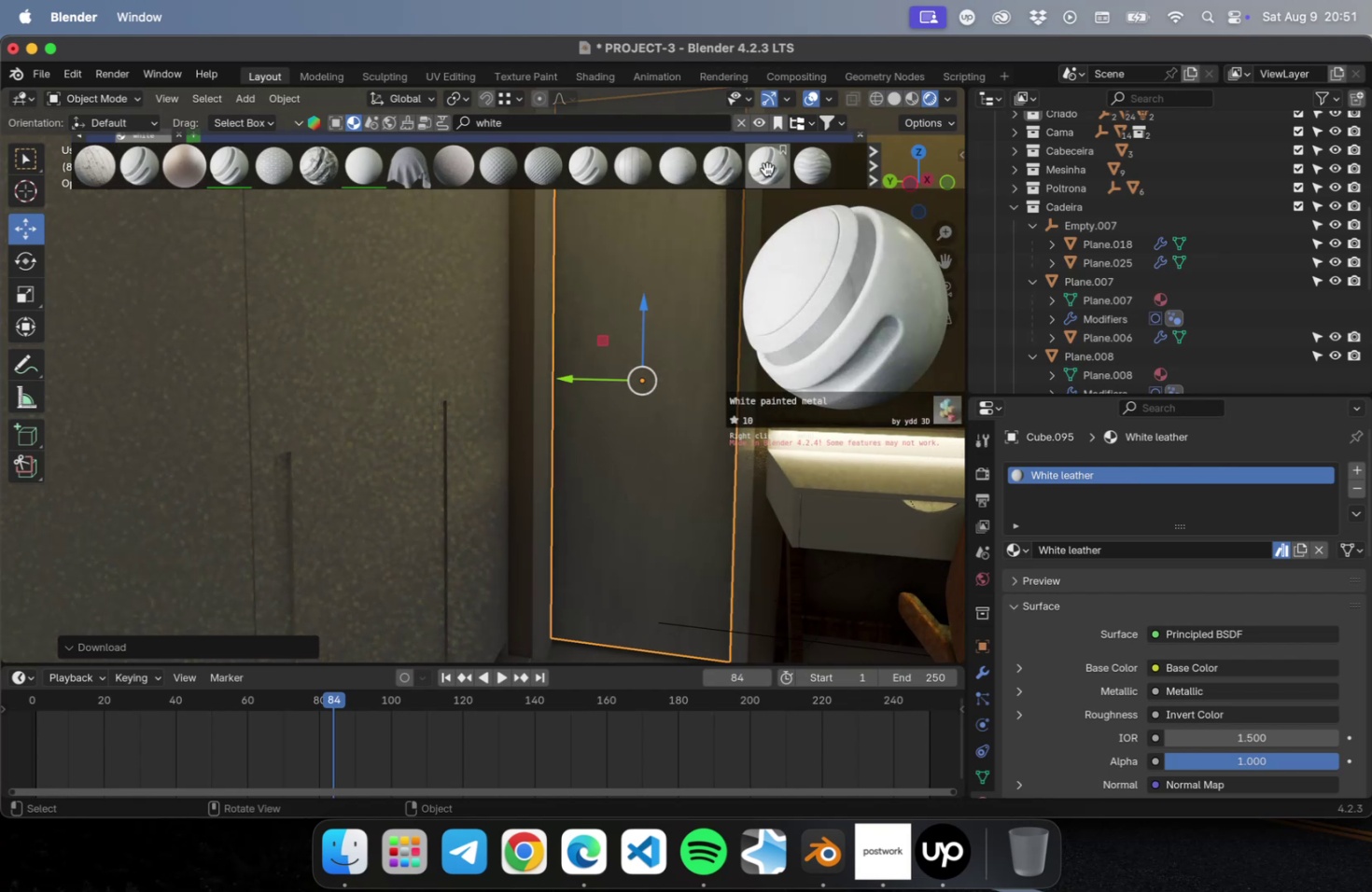 
wait(13.31)
 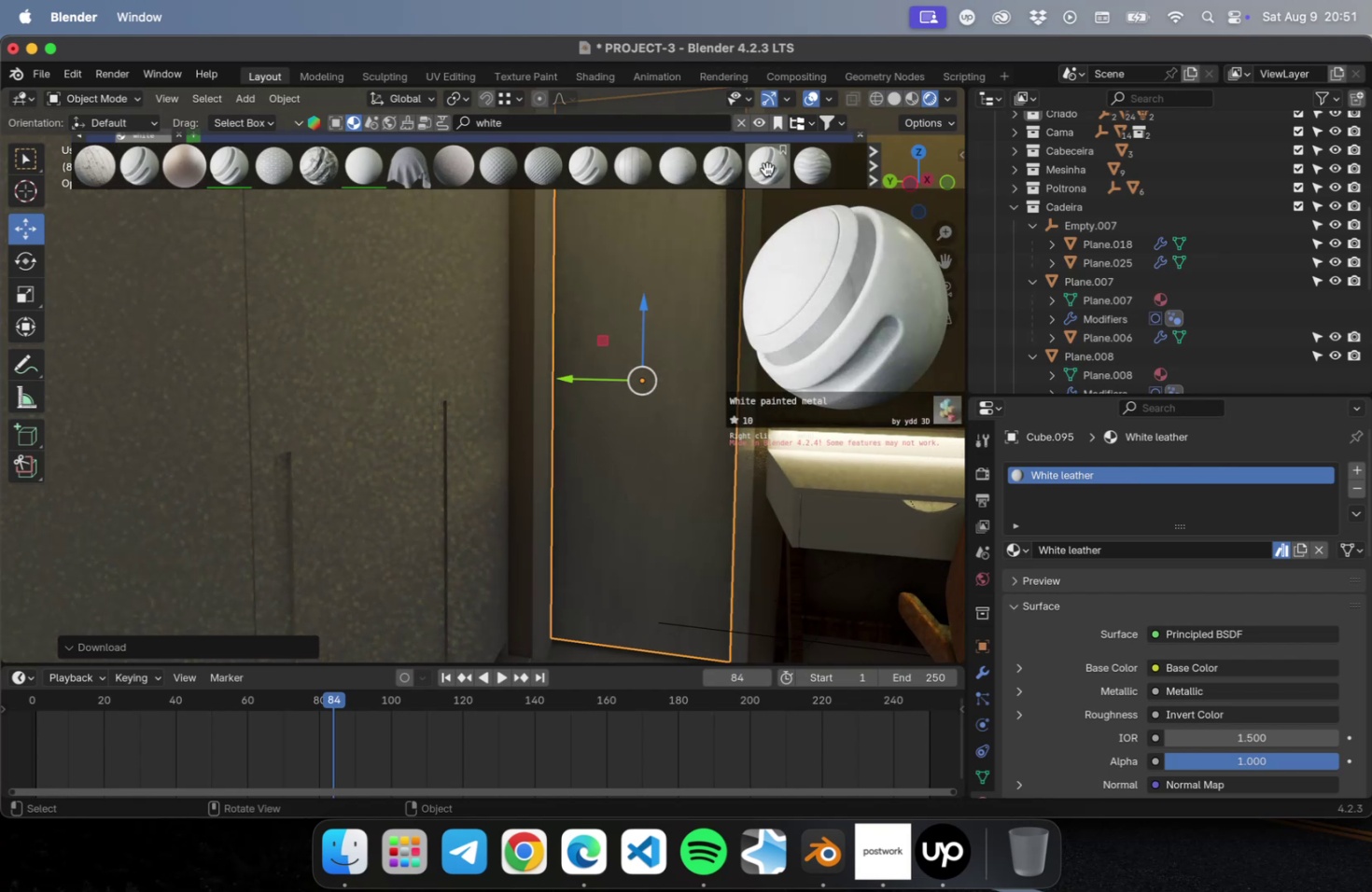 
left_click([866, 174])
 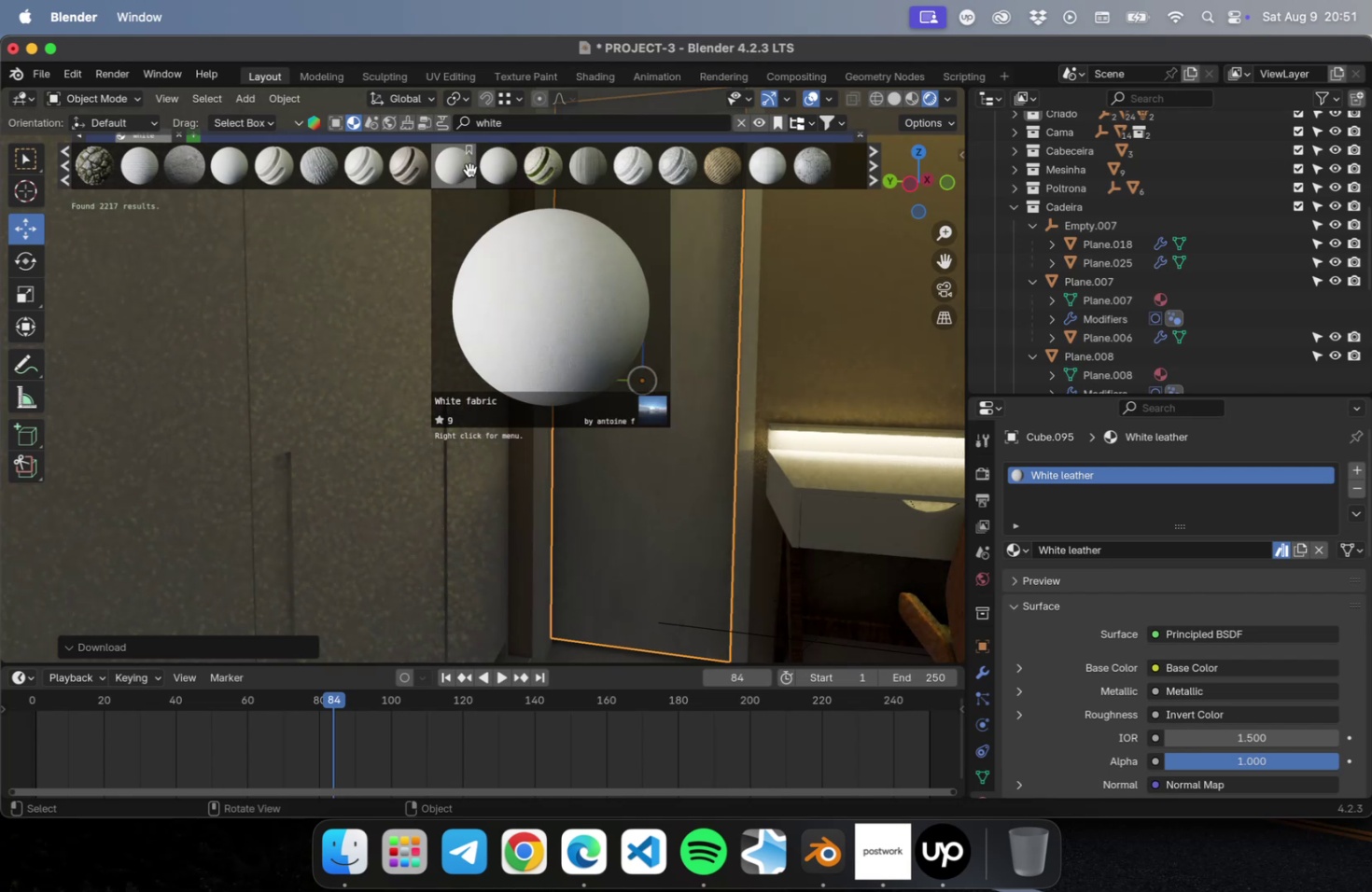 
wait(8.14)
 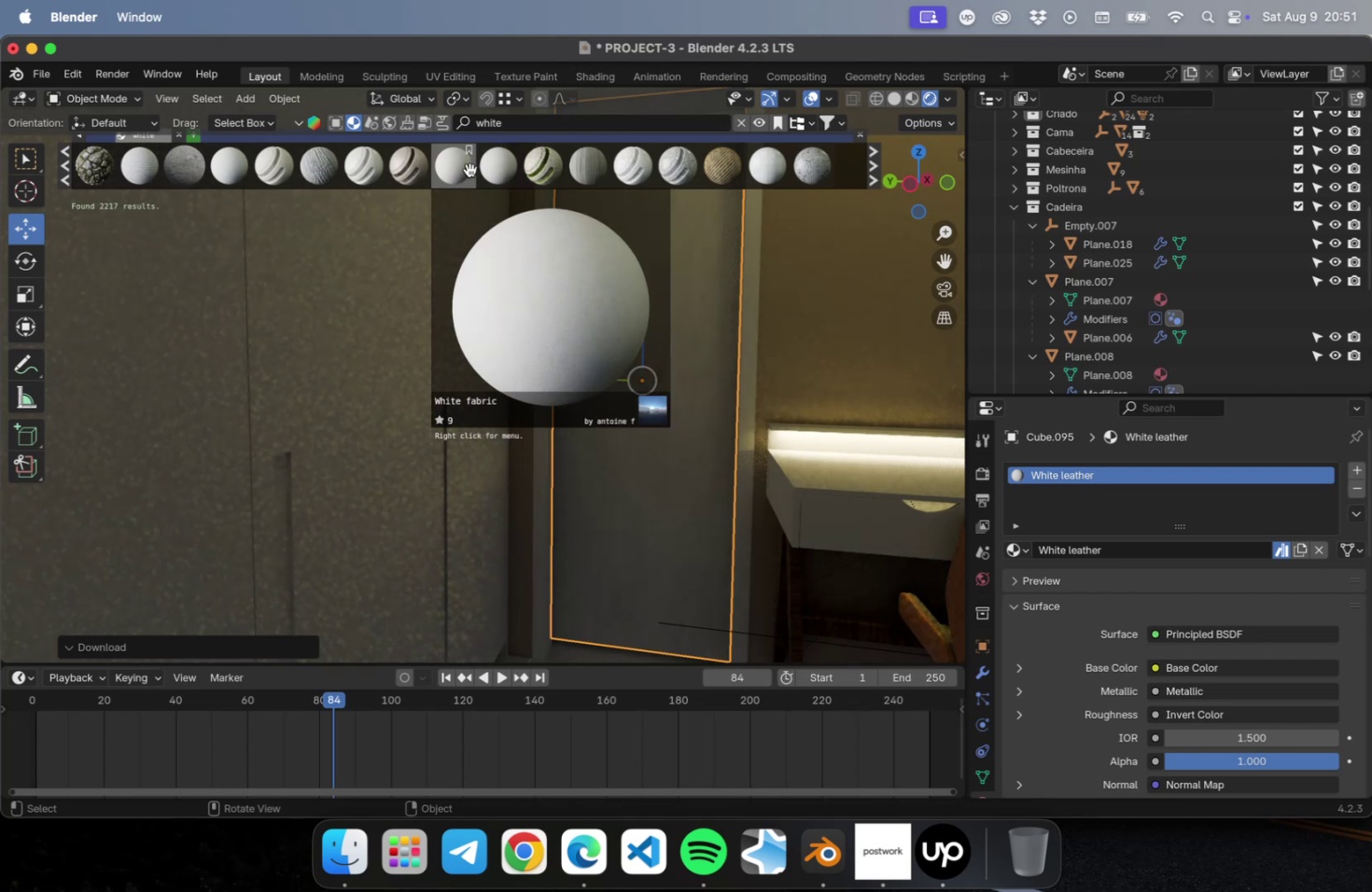 
left_click([244, 168])
 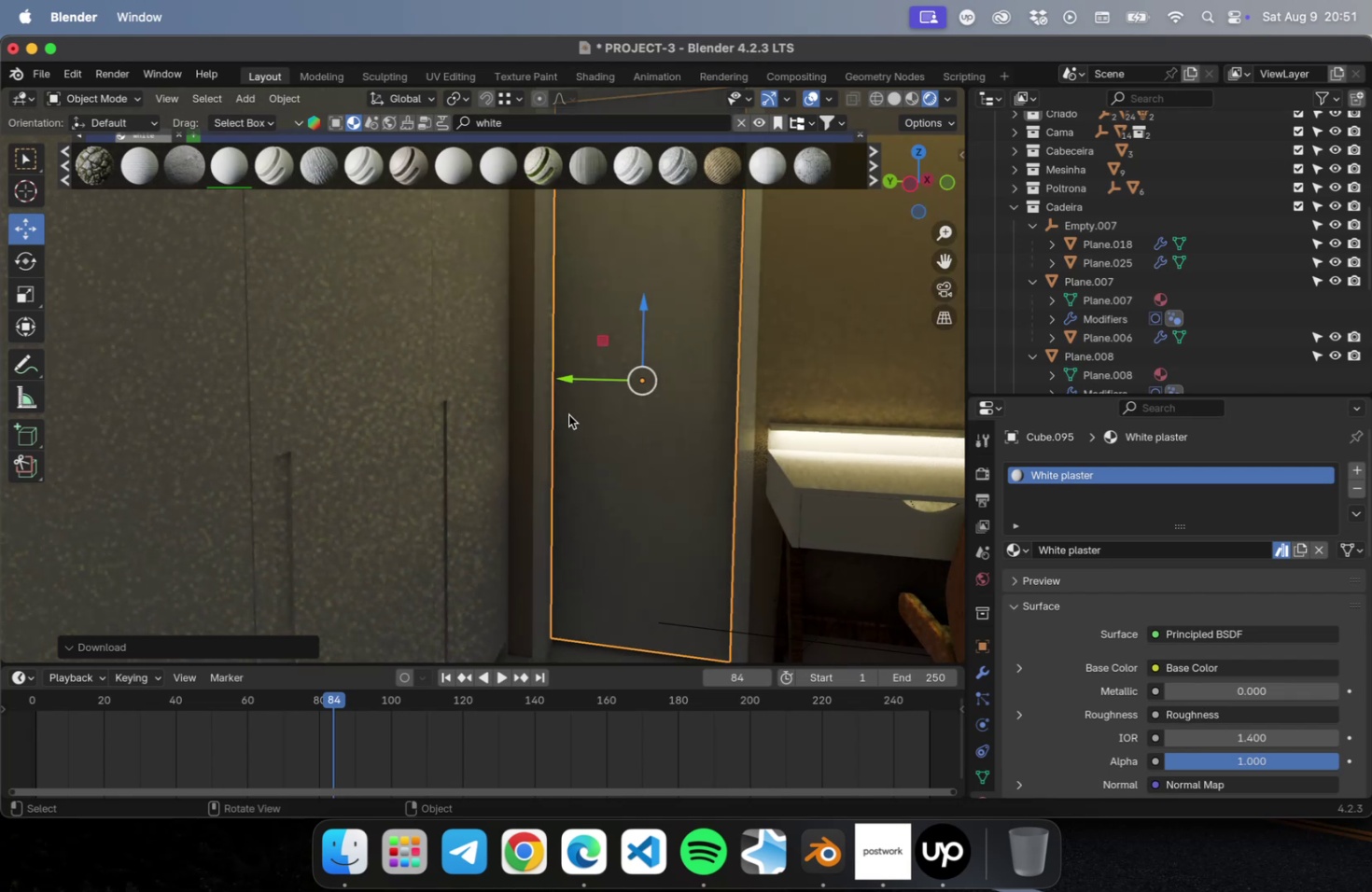 
left_click([551, 410])
 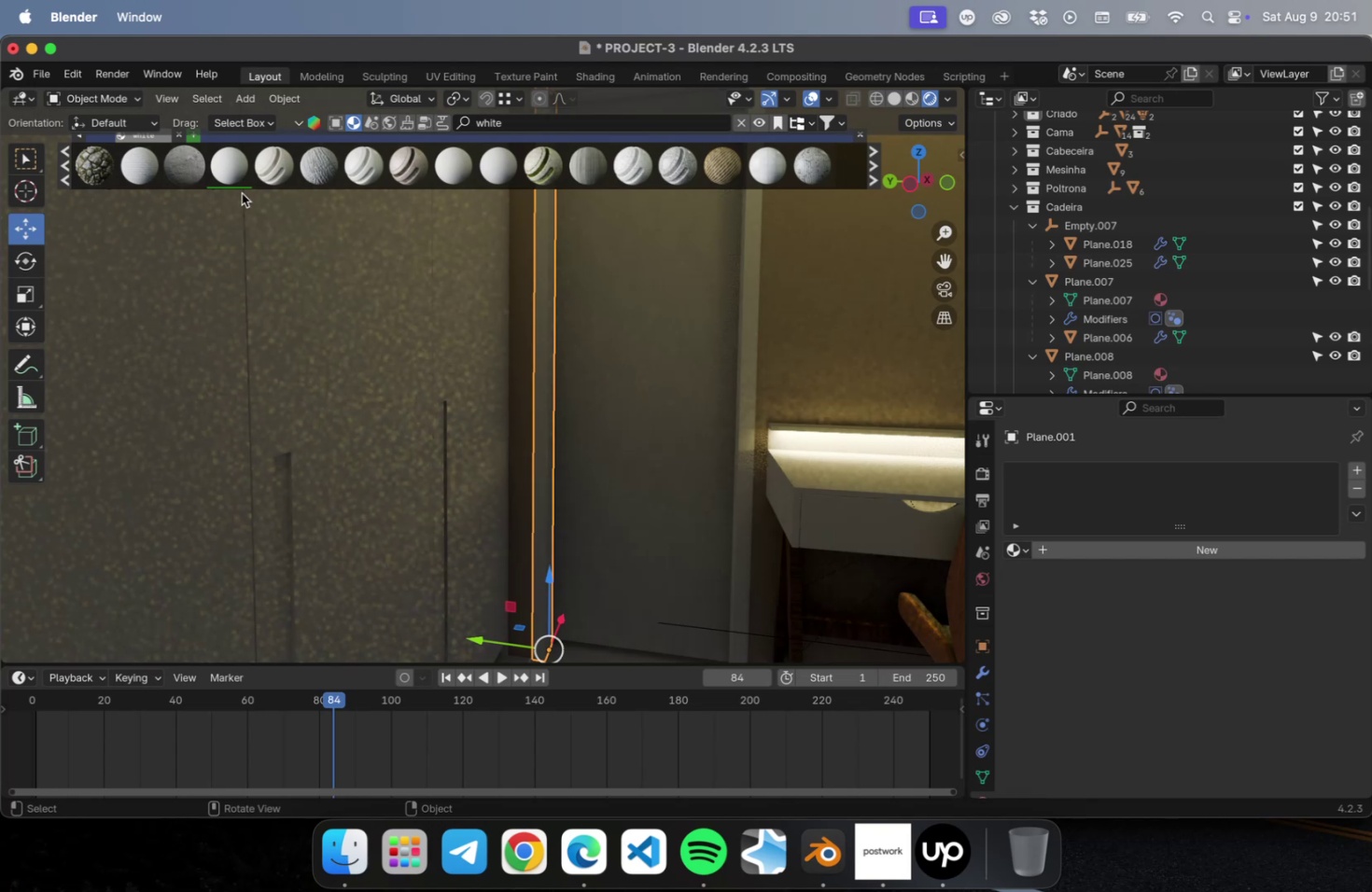 
left_click([219, 174])
 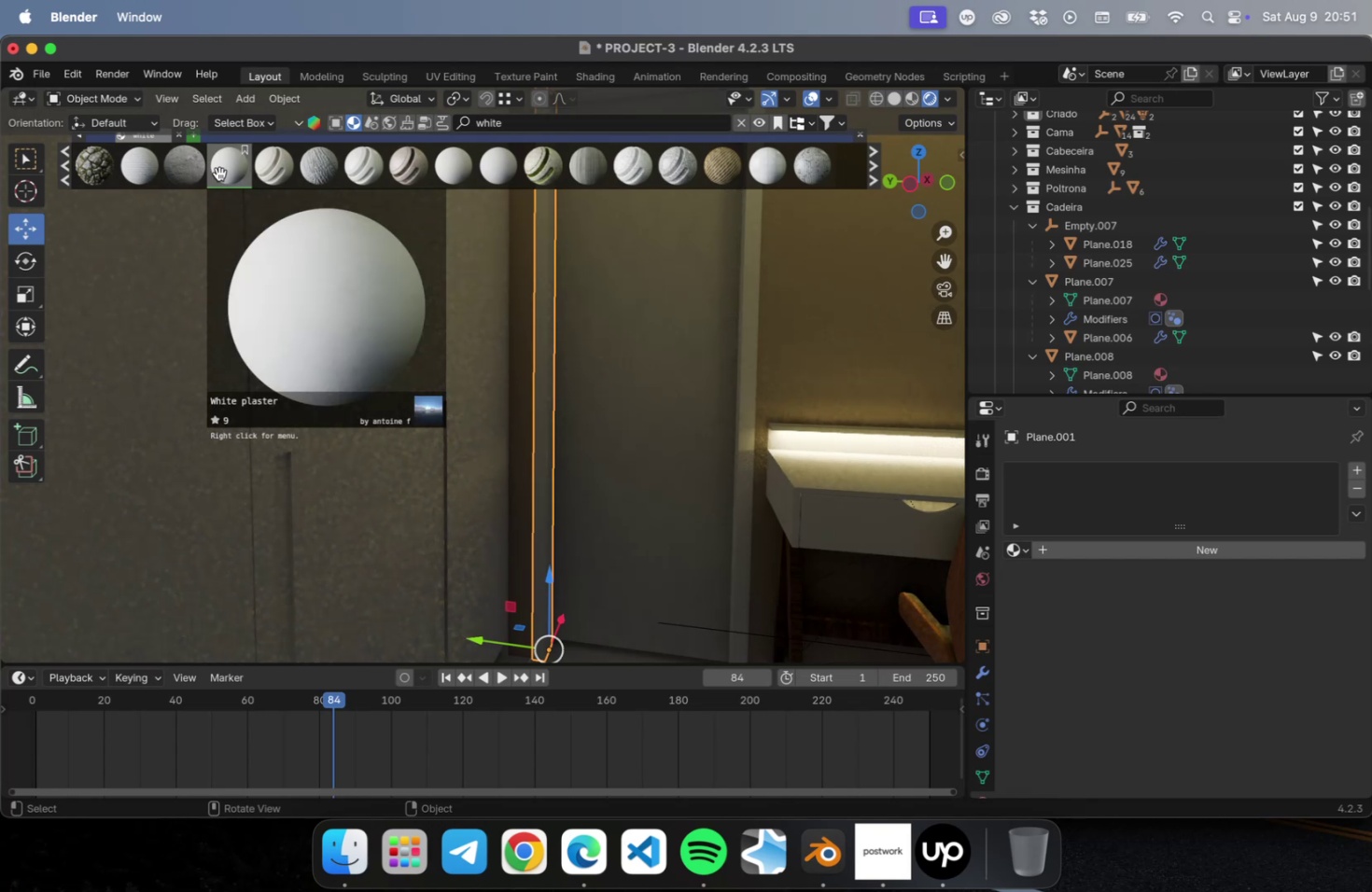 
left_click([220, 168])
 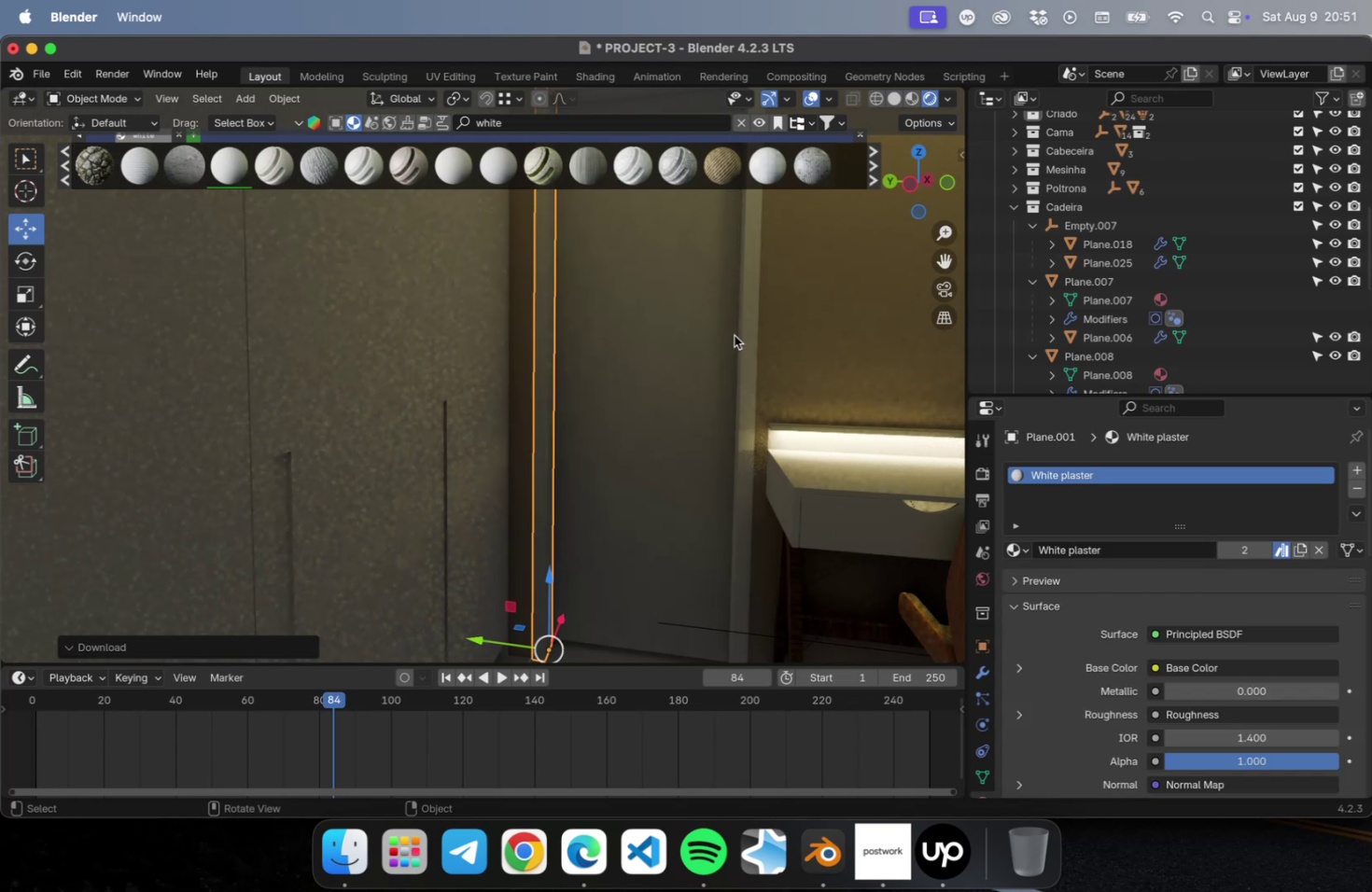 
left_click([741, 333])
 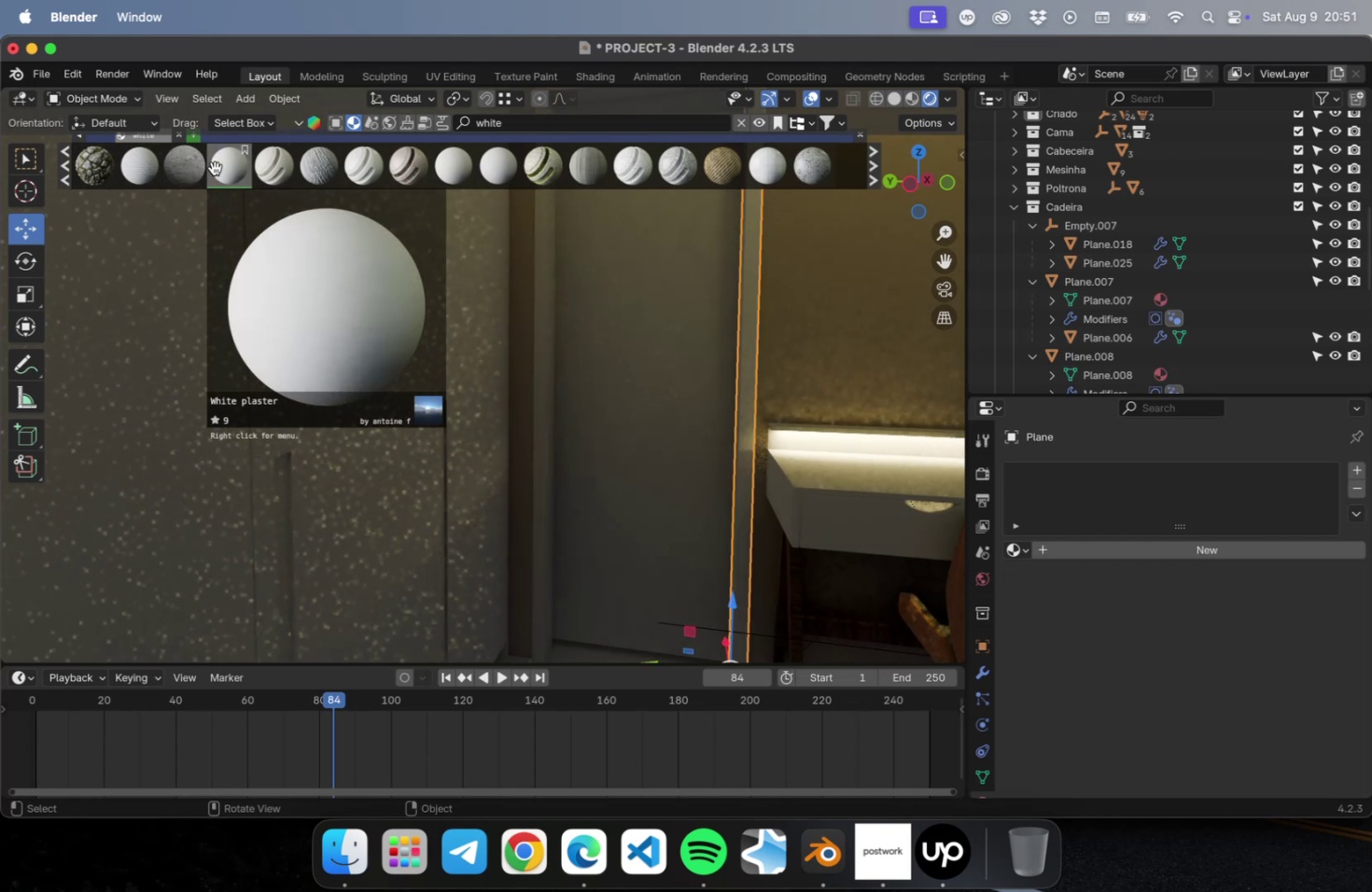 
left_click([226, 169])
 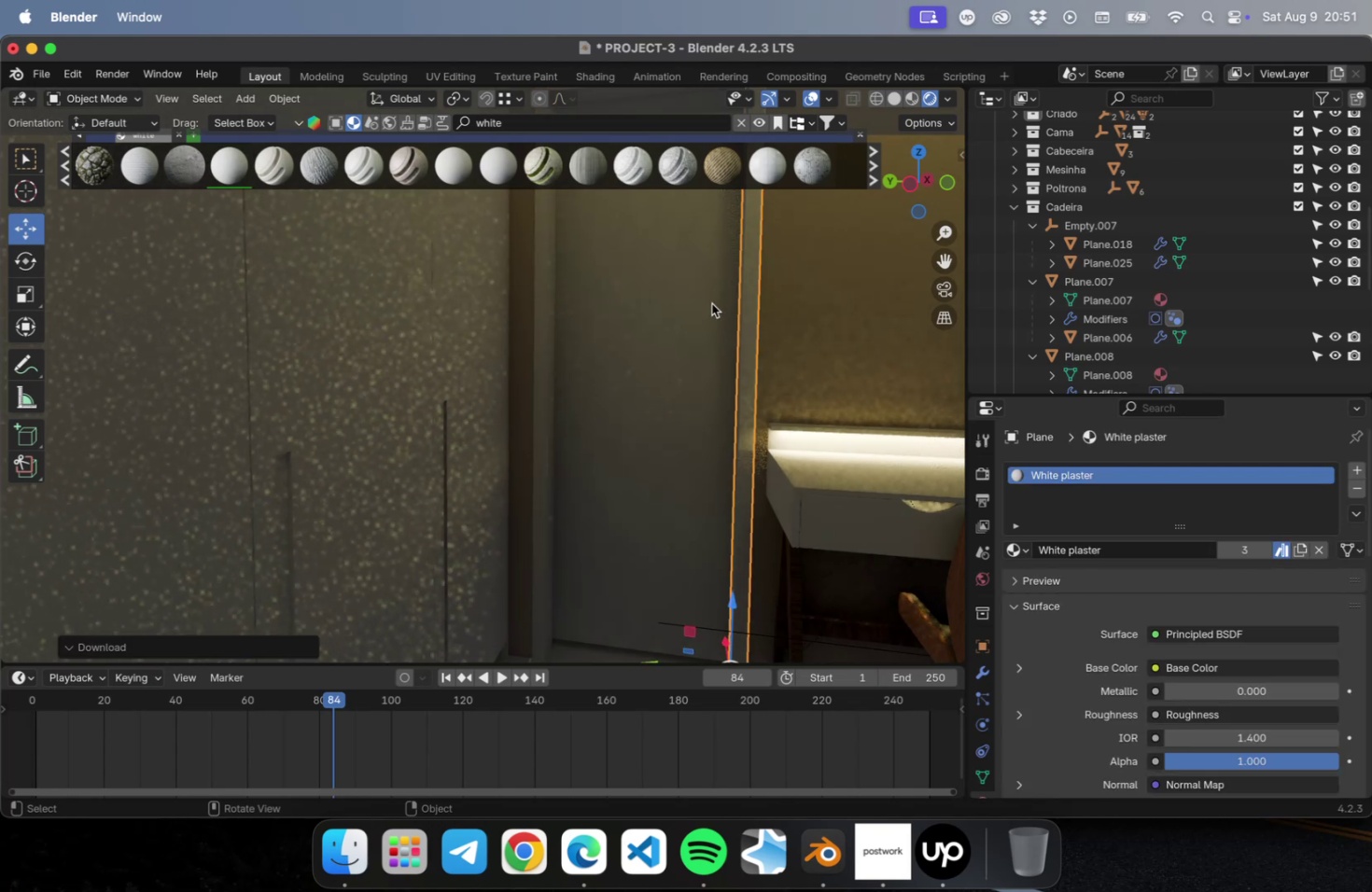 
hold_key(key=ShiftLeft, duration=0.82)
 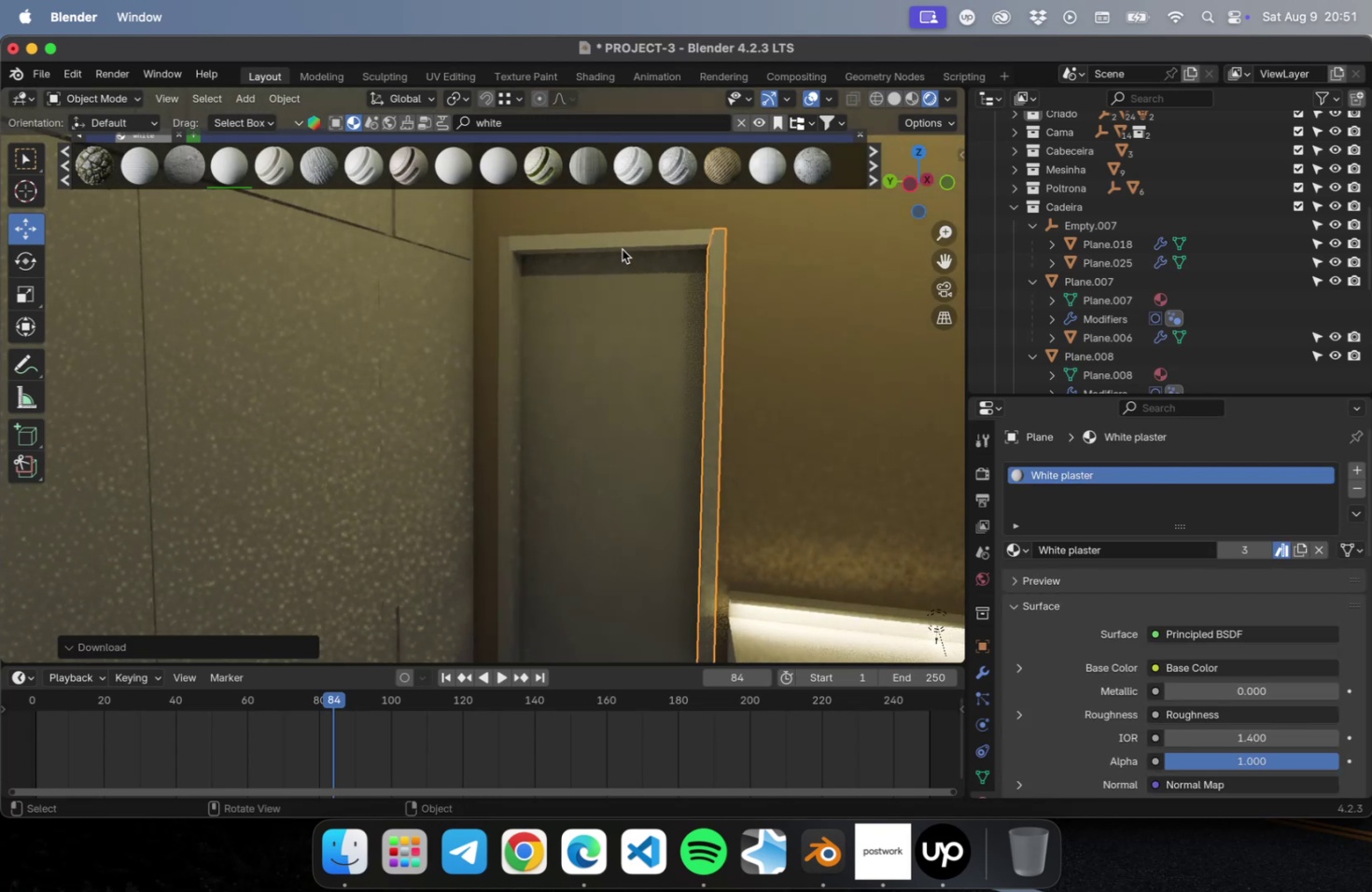 
left_click([621, 246])
 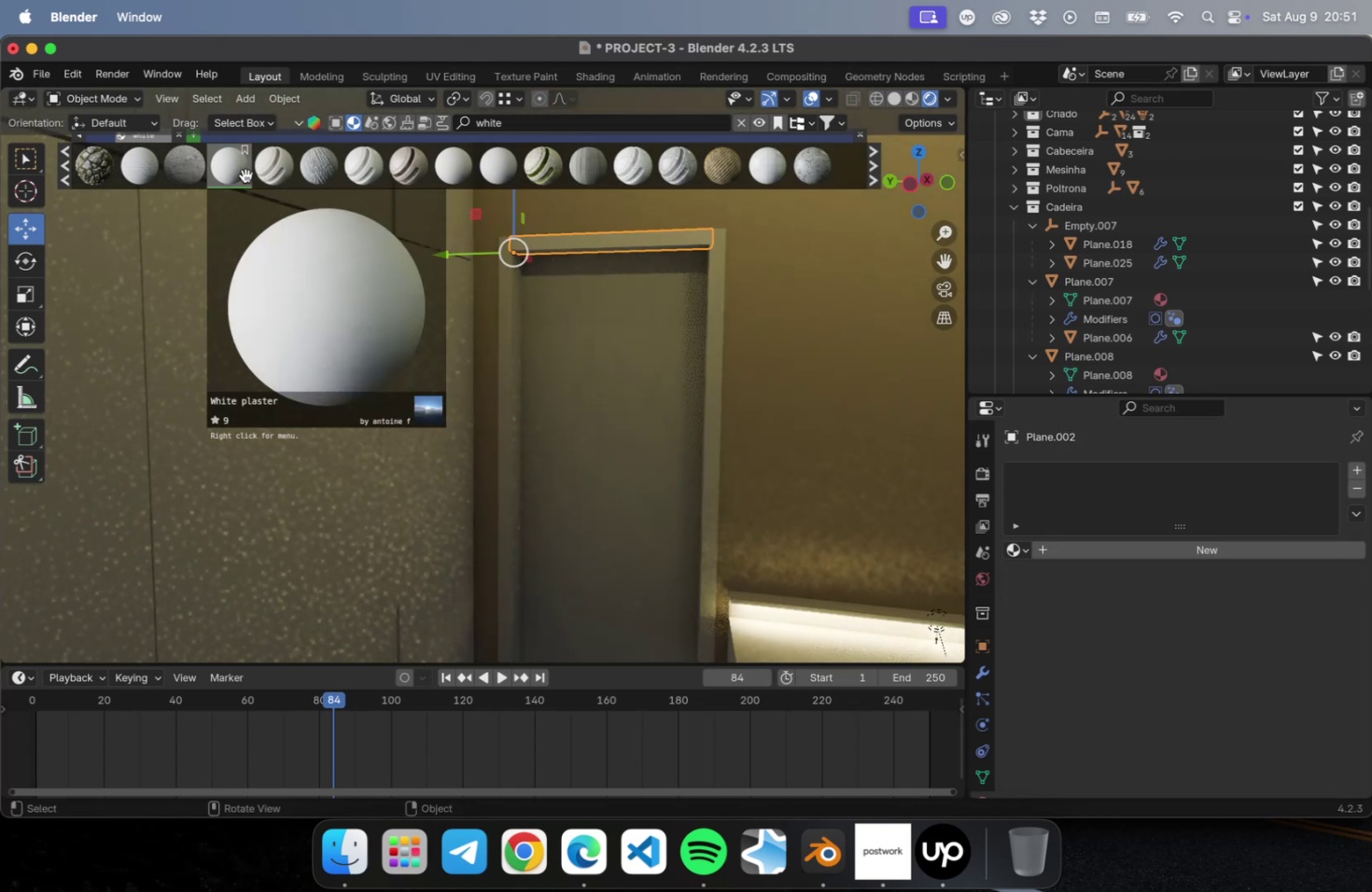 
left_click([233, 175])
 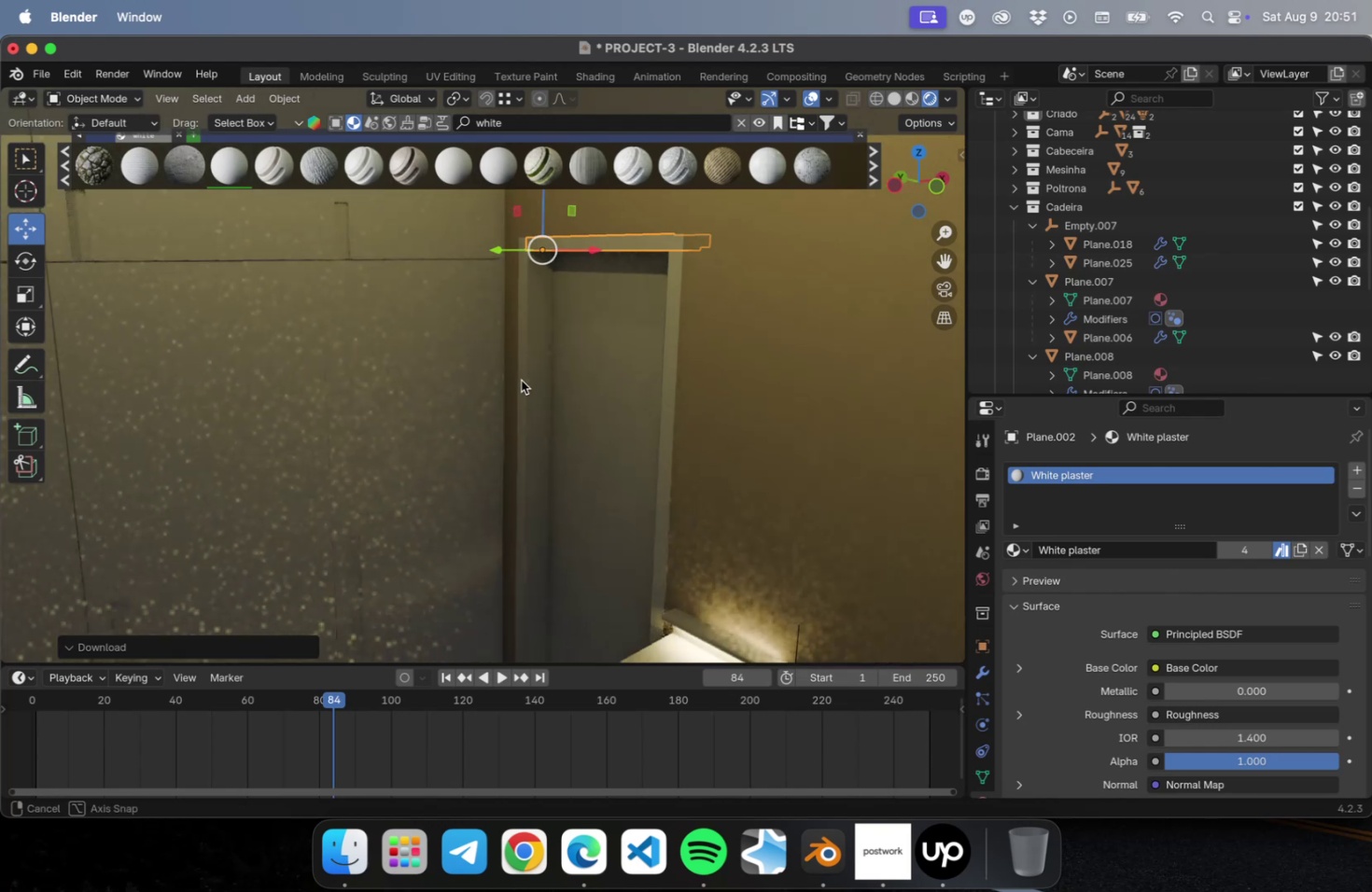 
hold_key(key=ShiftLeft, duration=0.61)
 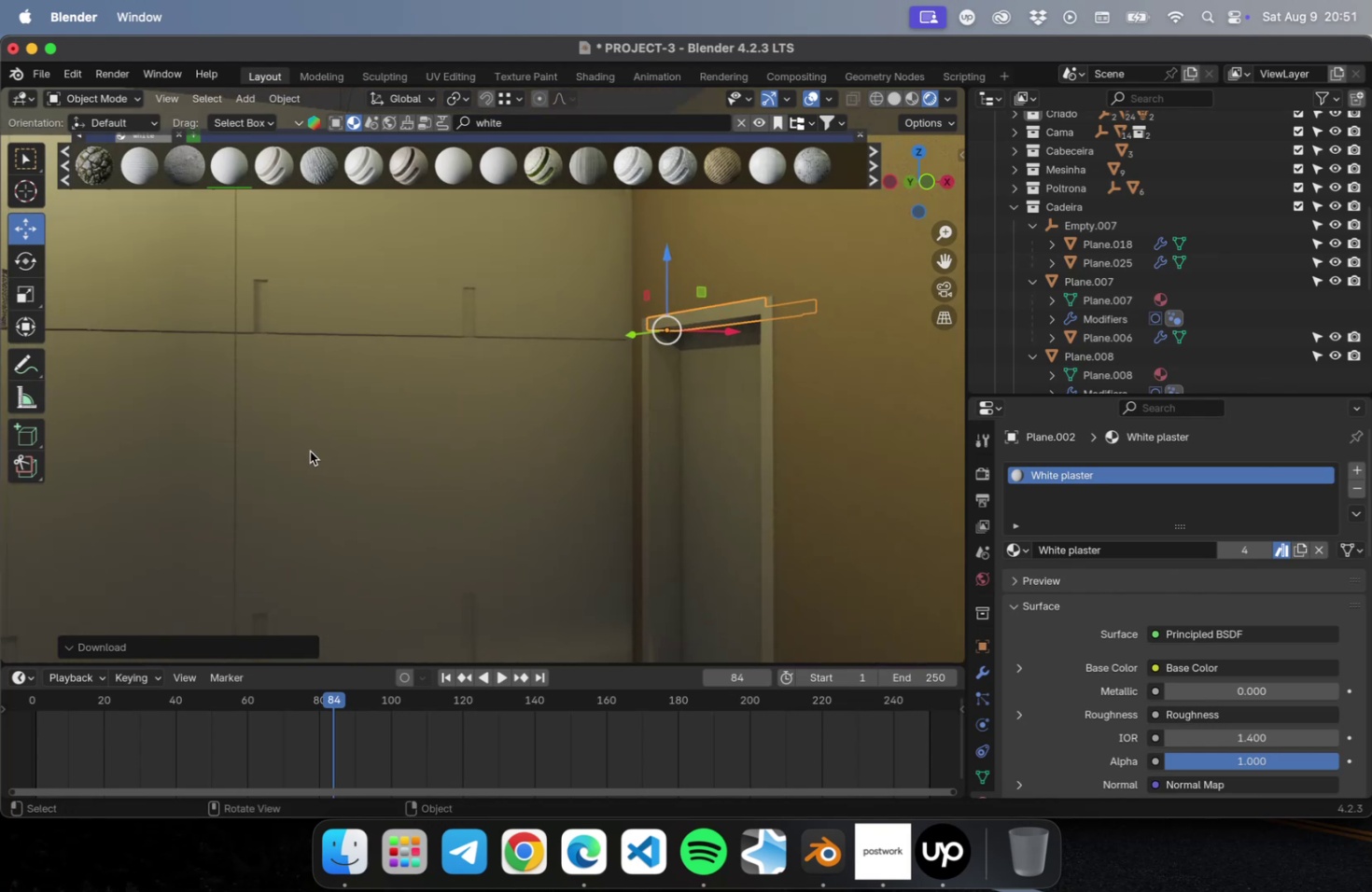 
hold_key(key=ShiftLeft, duration=0.61)
 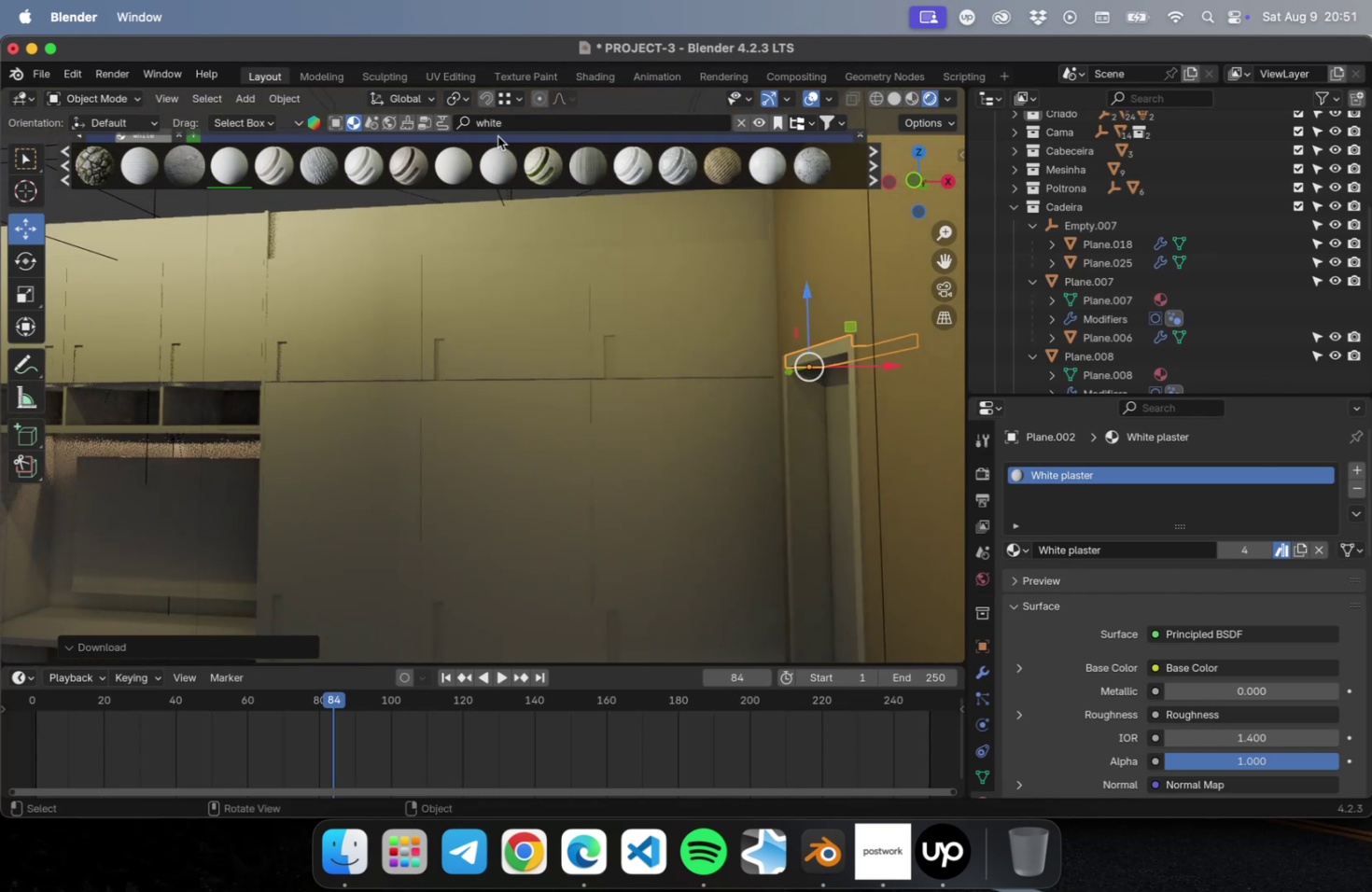 
double_click([511, 125])
 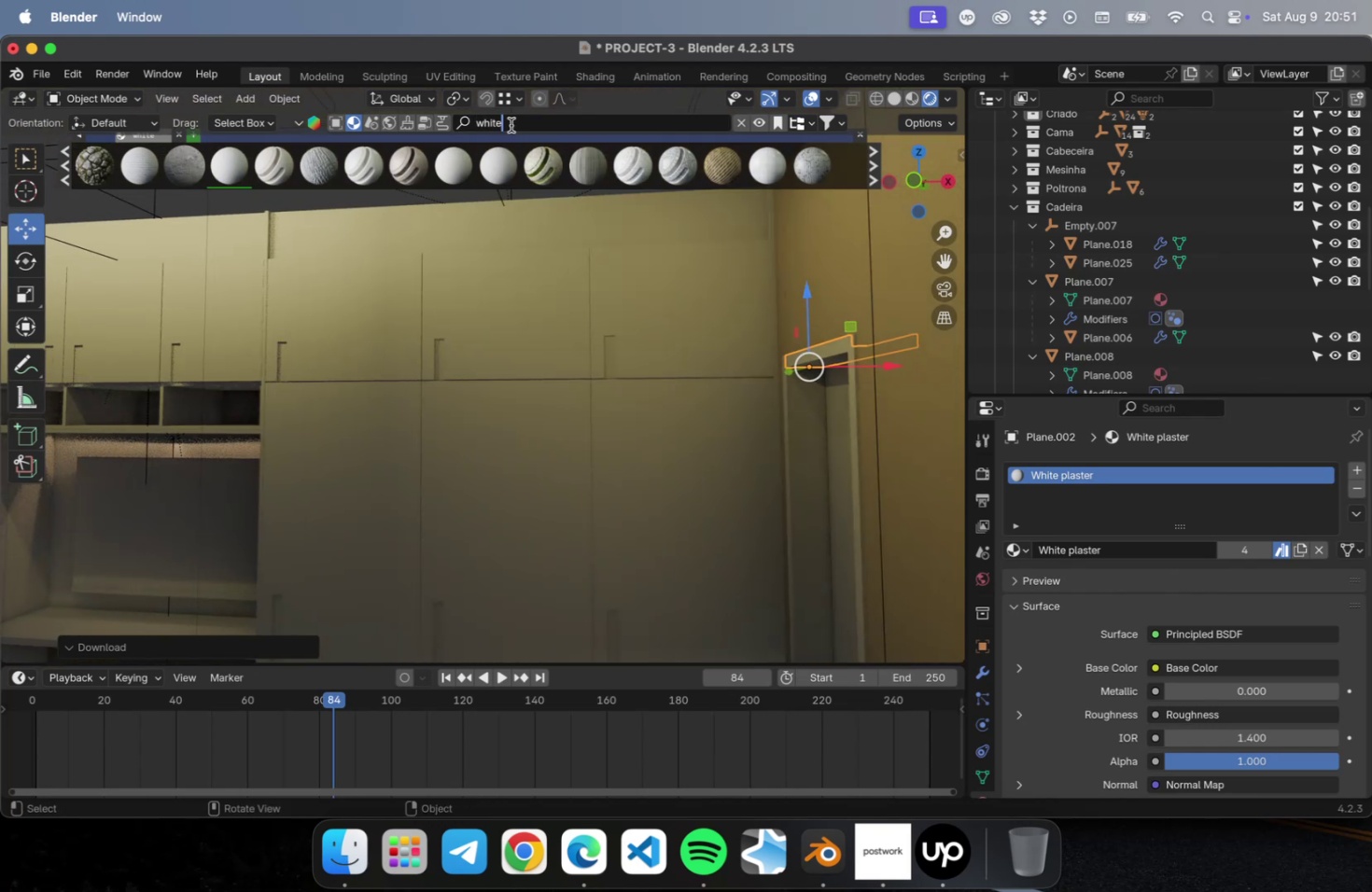 
key(Meta+CommandLeft)
 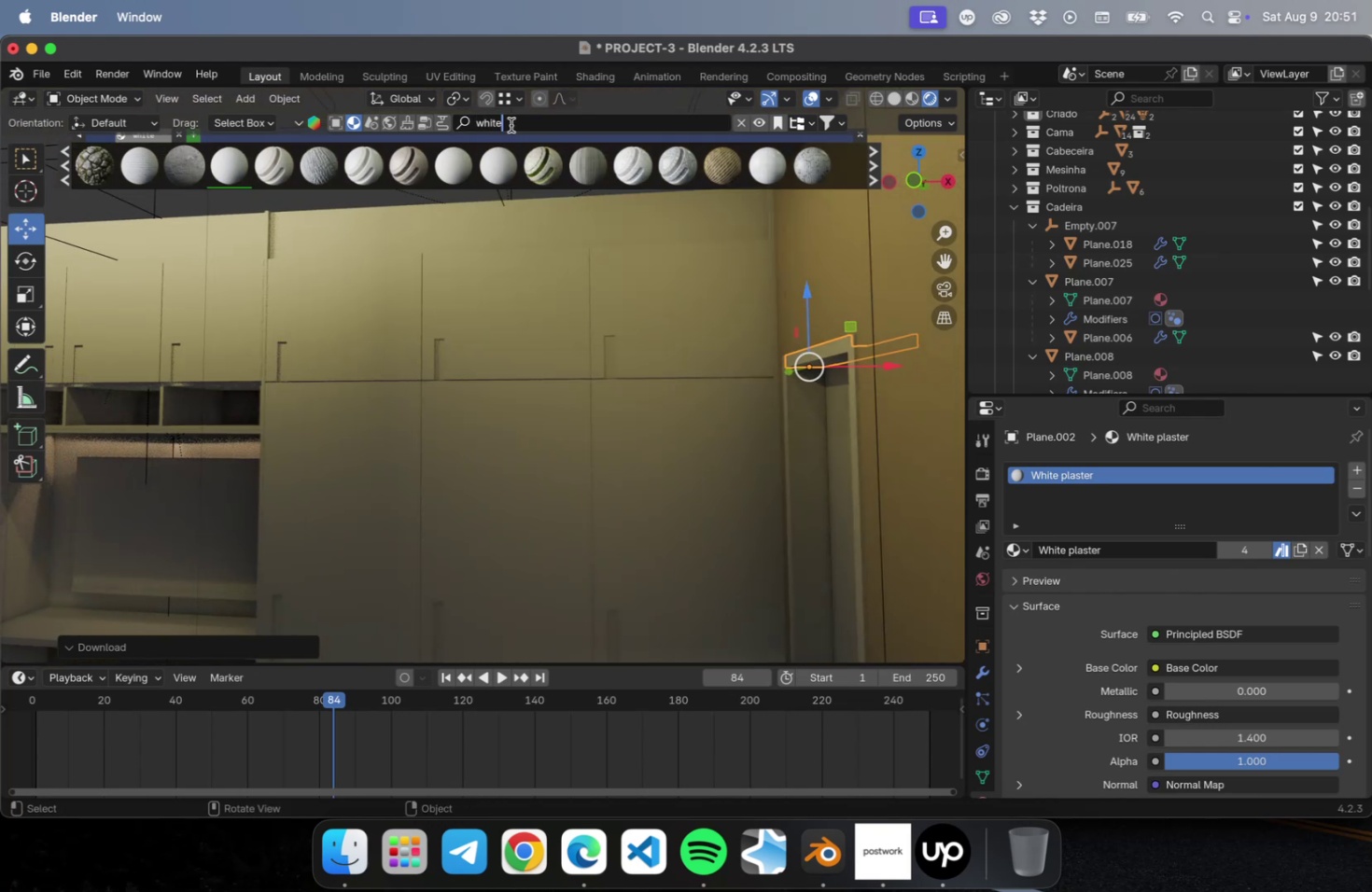 
key(Meta+A)
 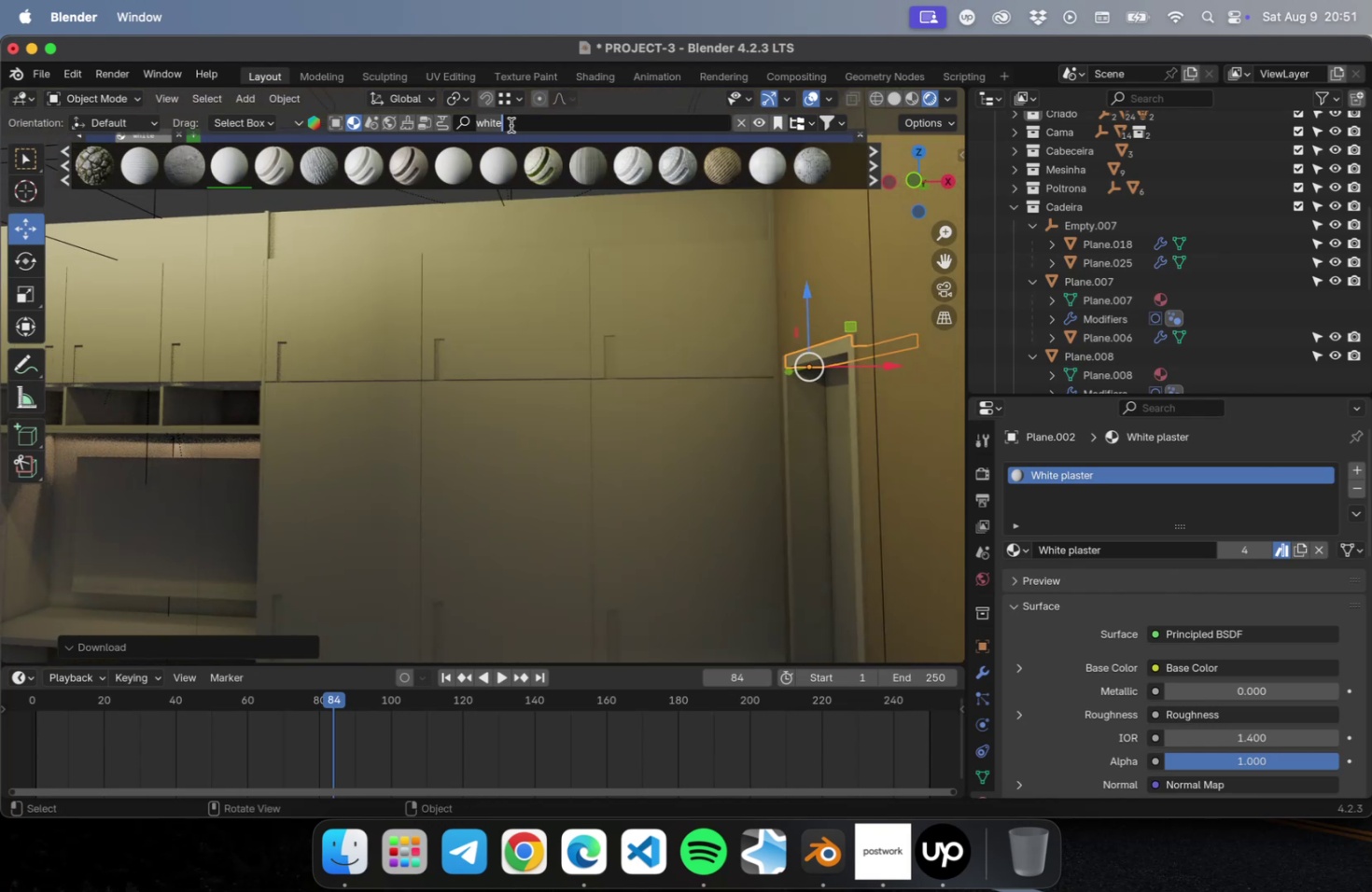 
type(gray)
 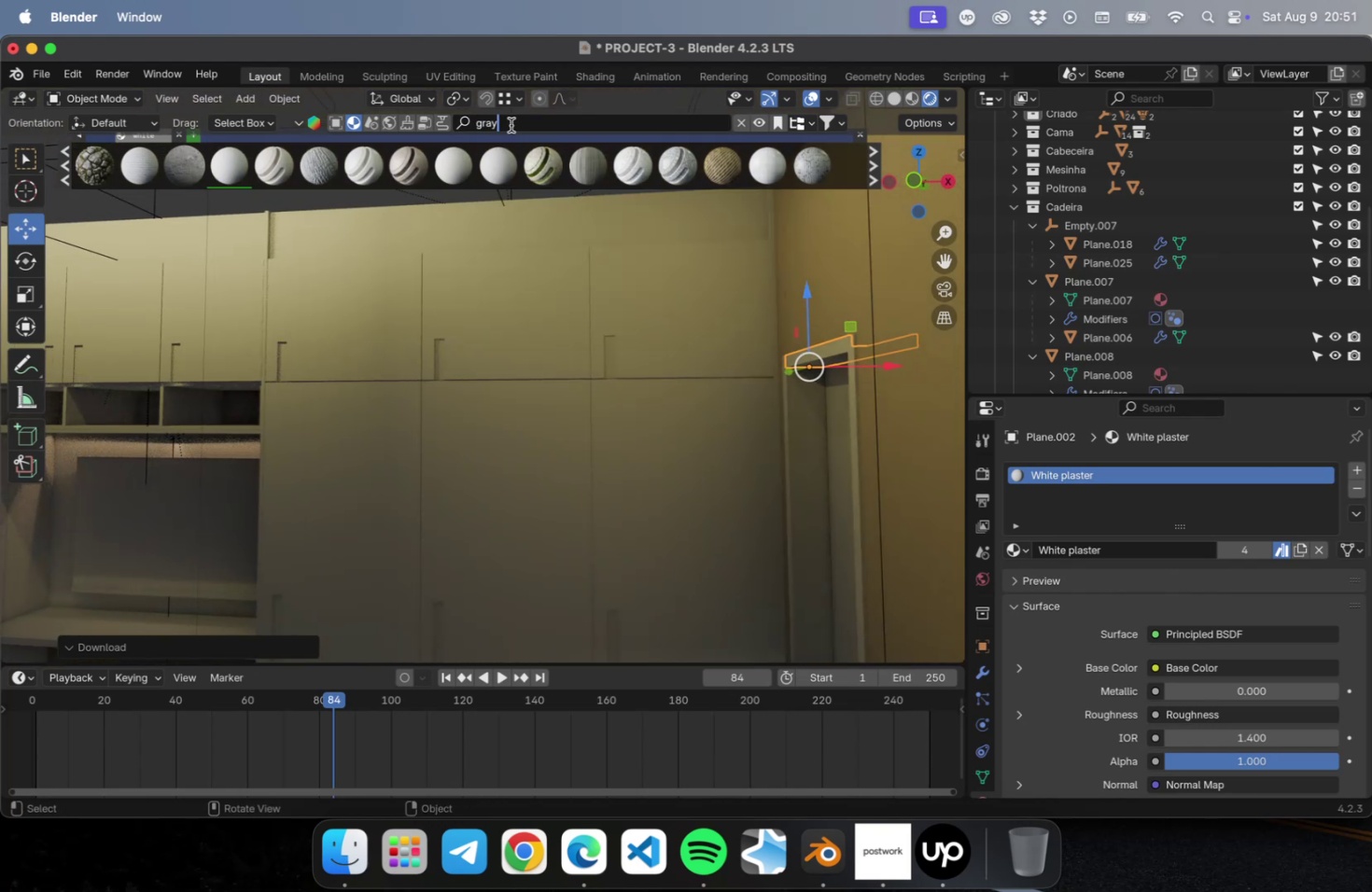 
key(Enter)
 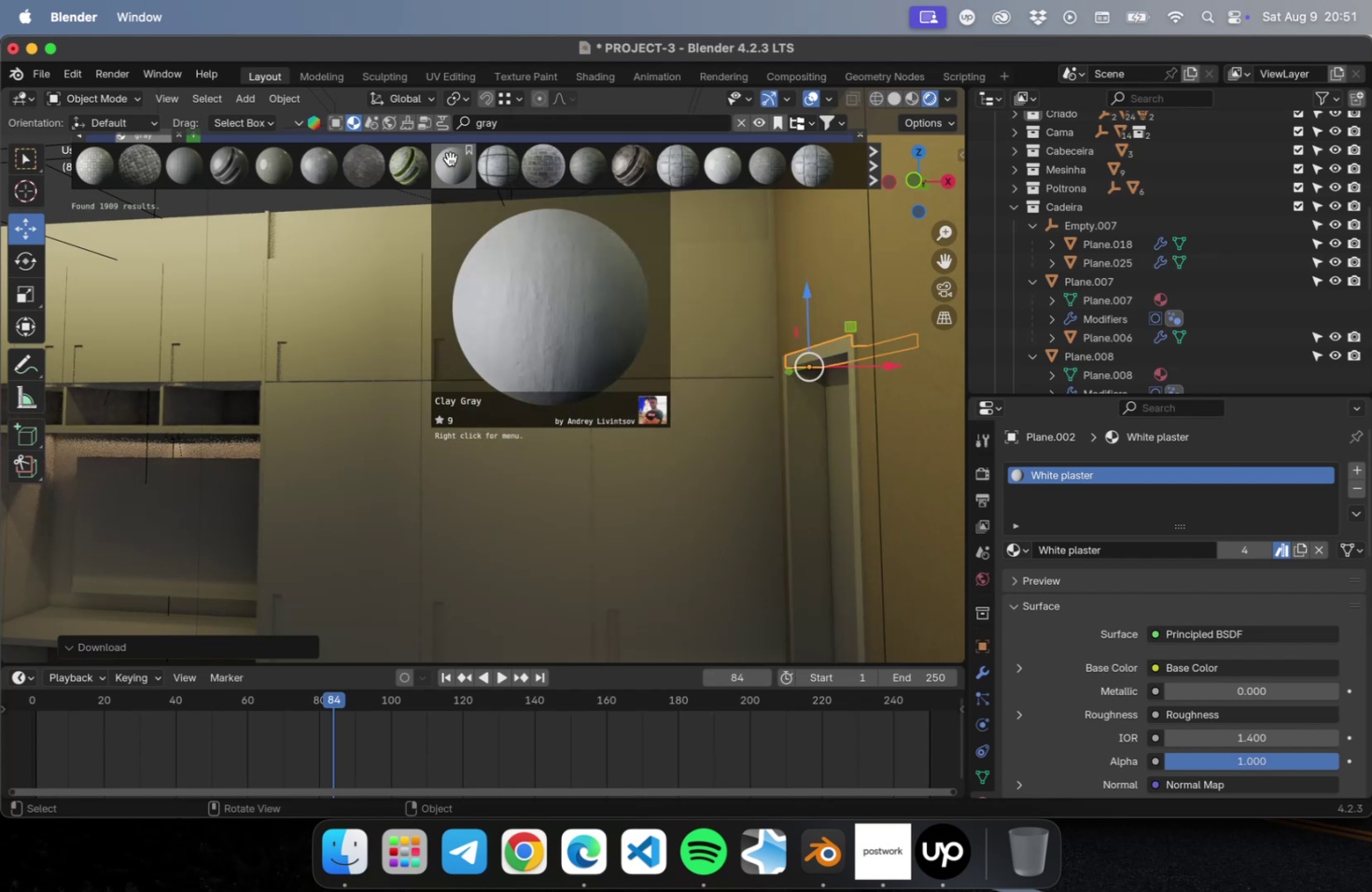 
wait(7.77)
 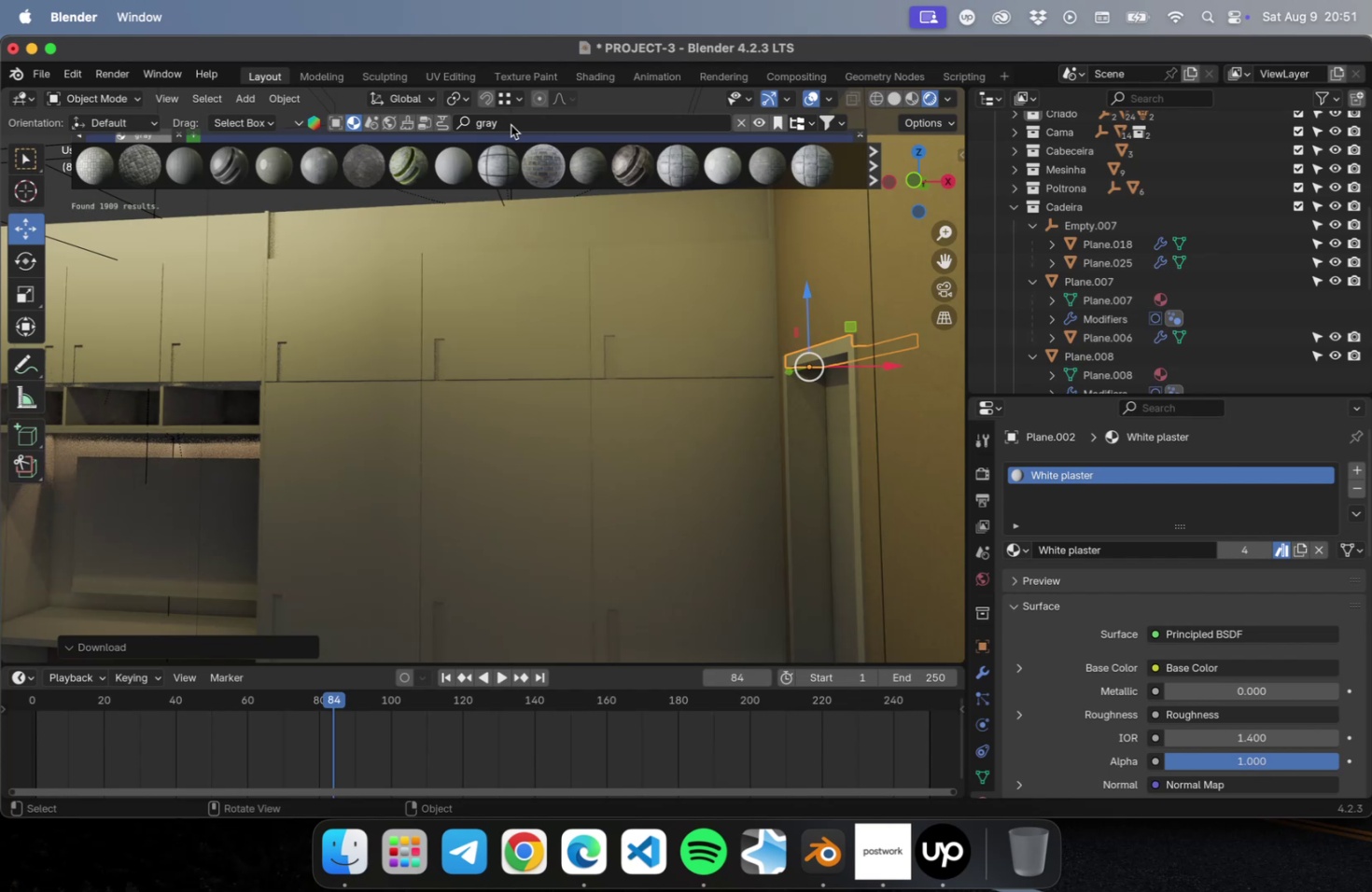 
mouse_move([228, 175])
 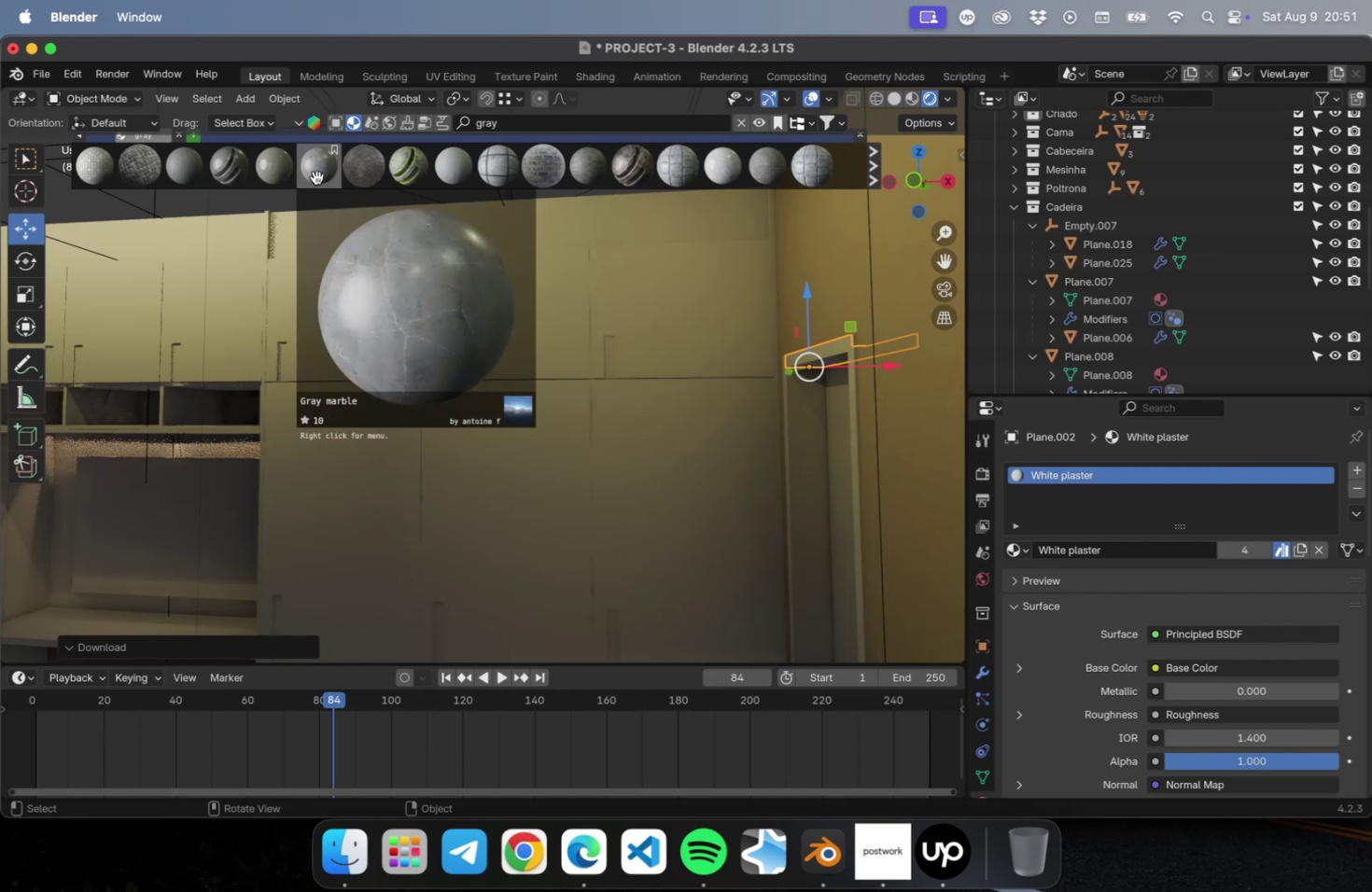 
wait(8.68)
 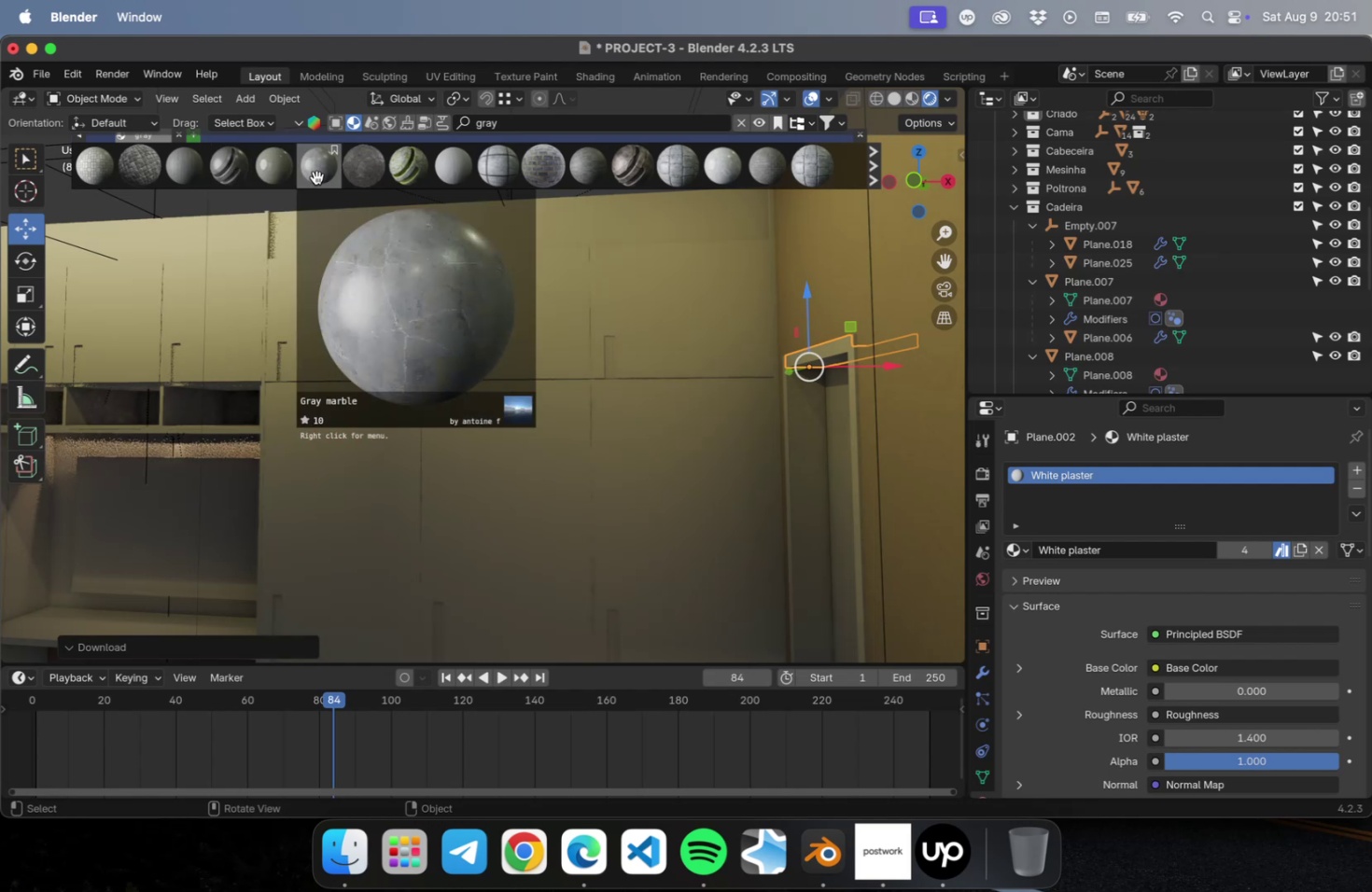 
left_click([880, 175])
 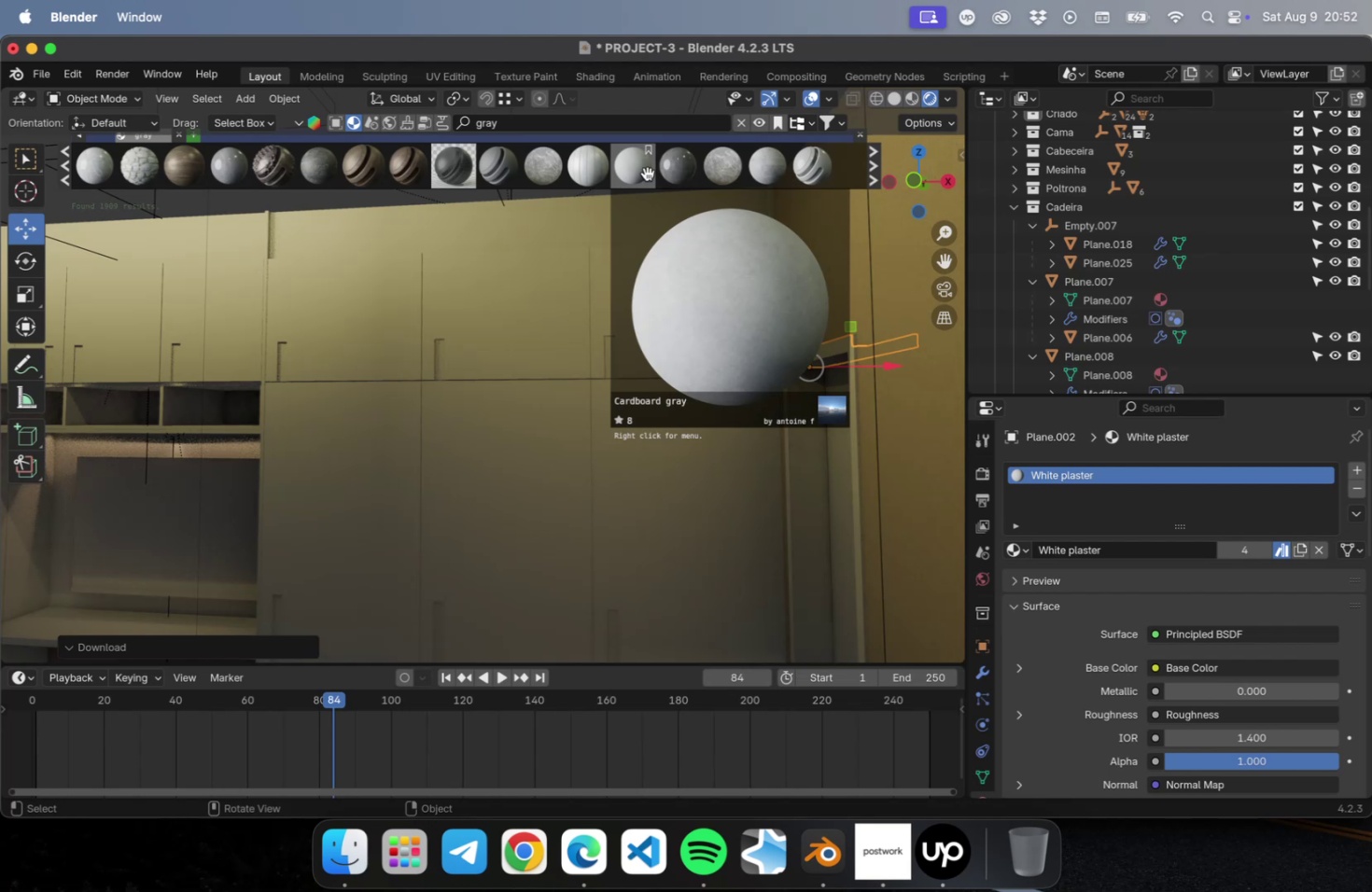 
wait(10.67)
 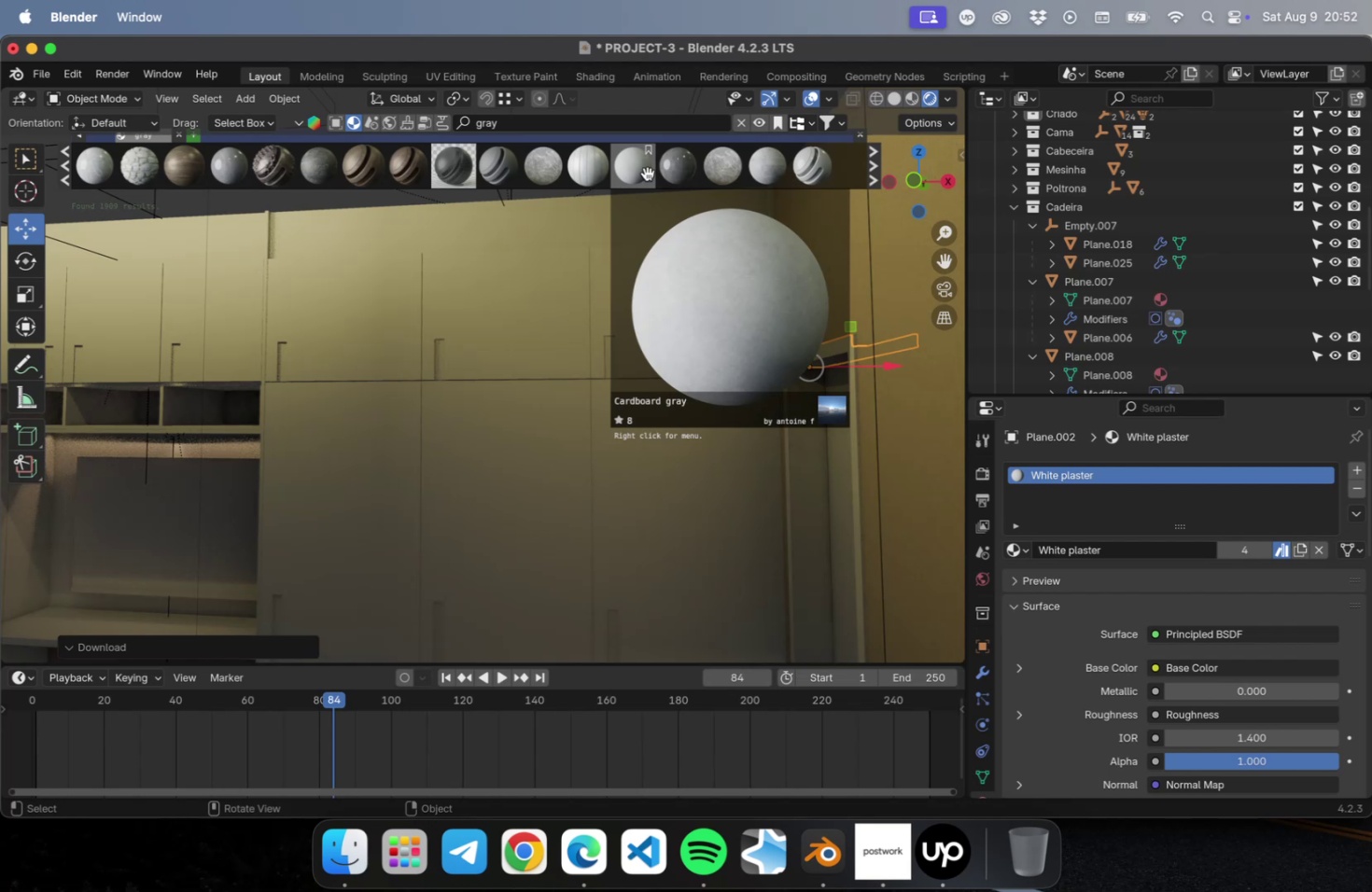 
left_click([483, 172])
 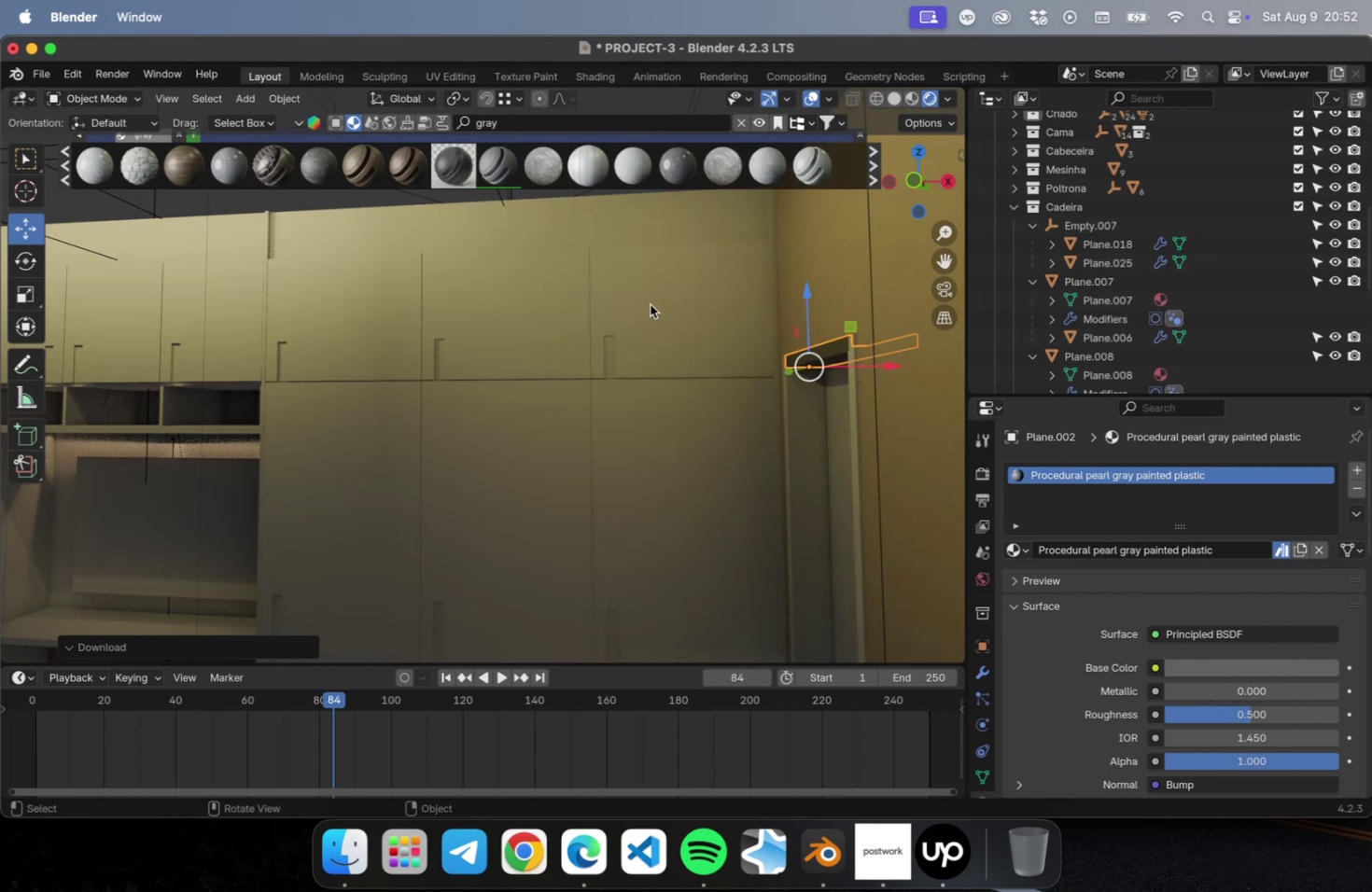 
key(Meta+CommandLeft)
 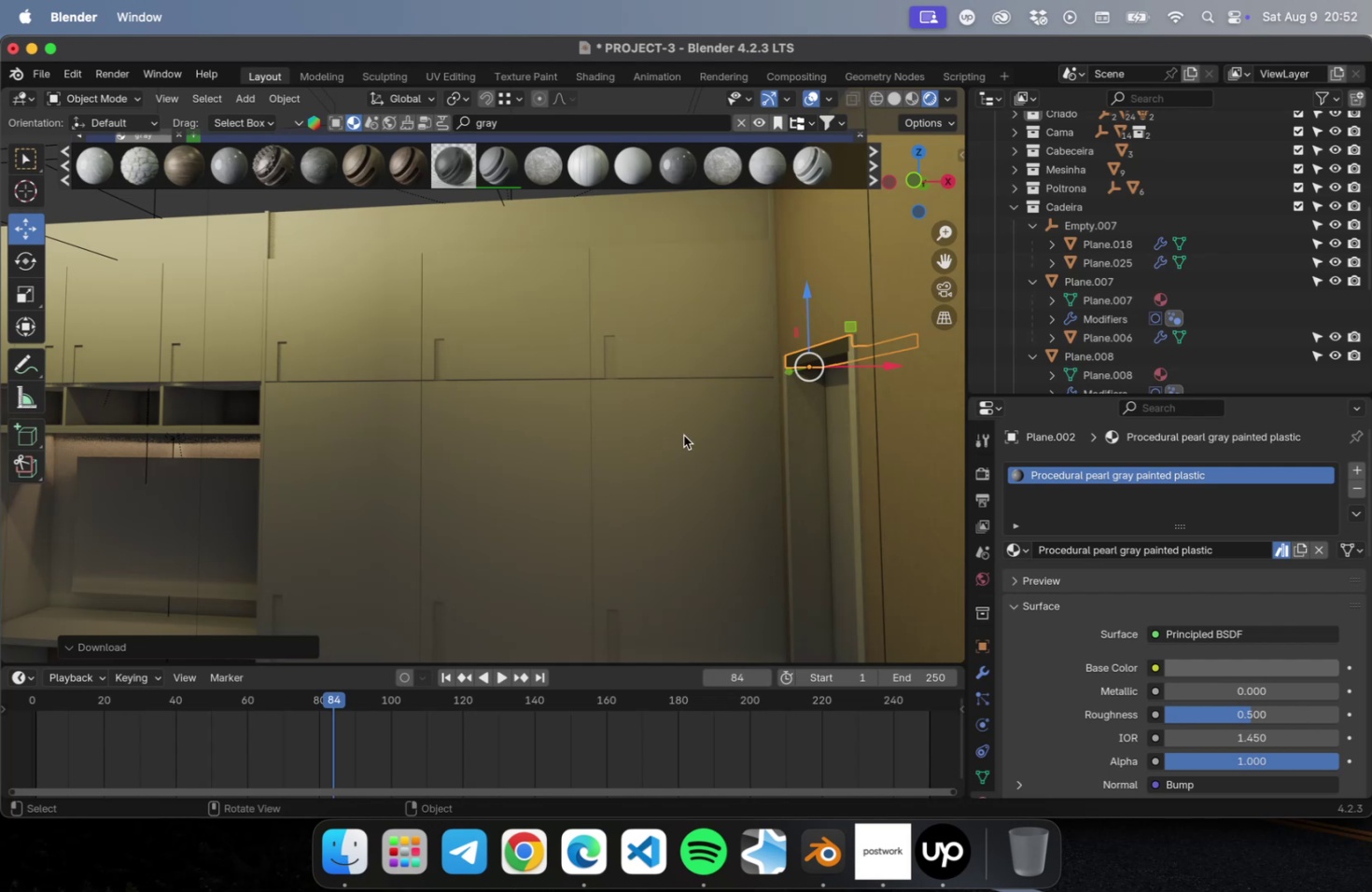 
key(Meta+Z)
 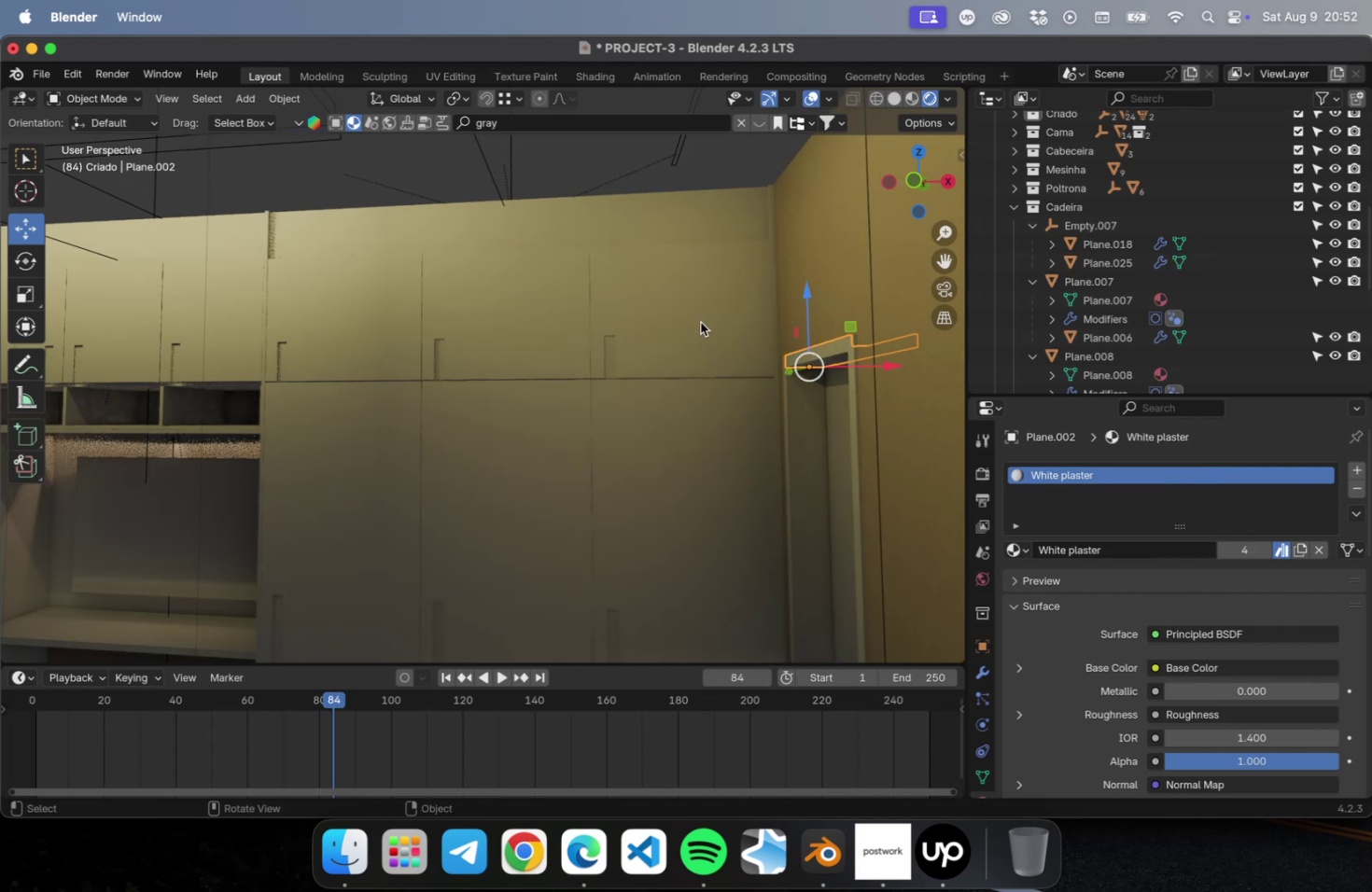 
left_click([691, 287])
 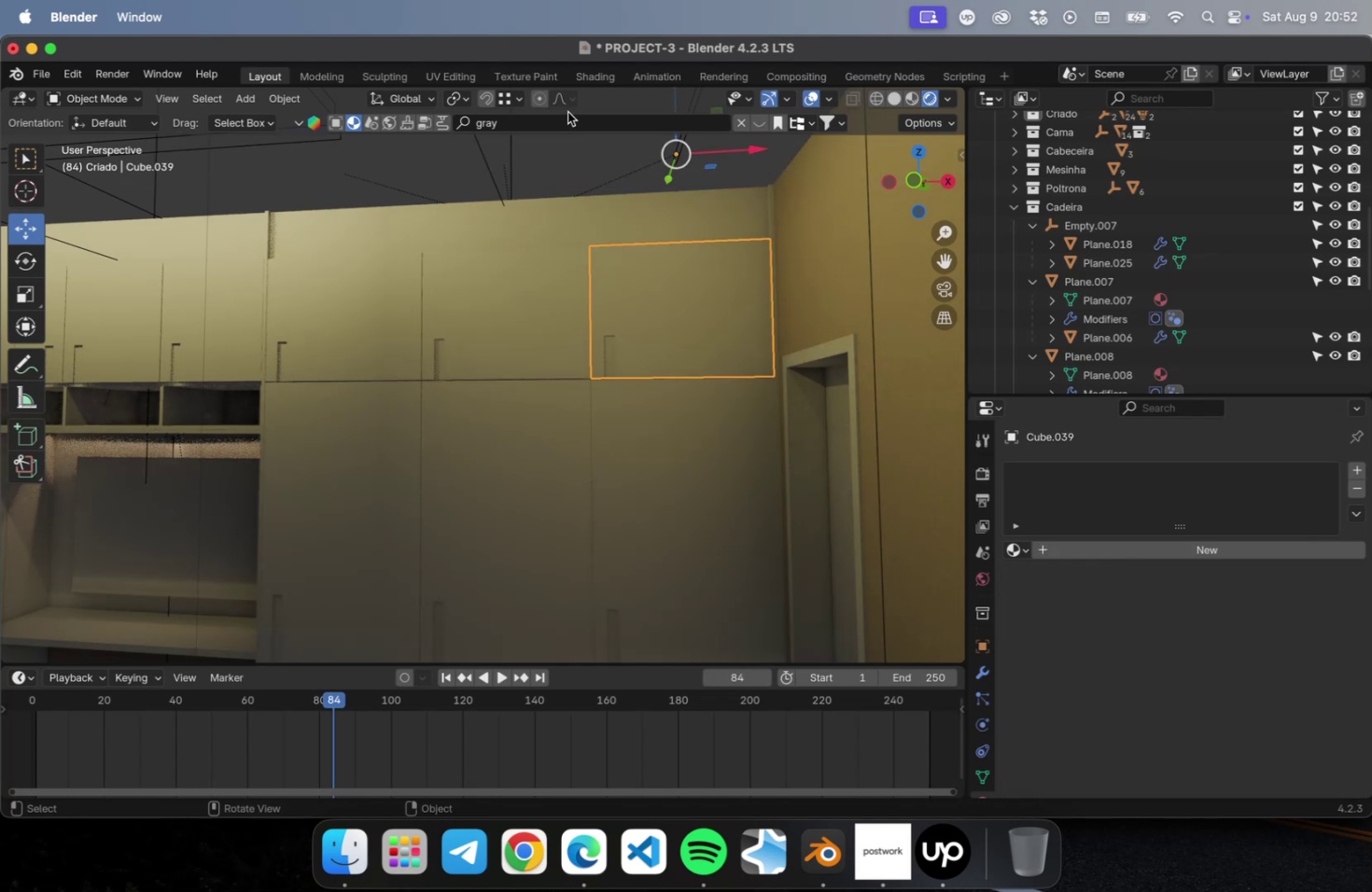 
left_click([567, 119])
 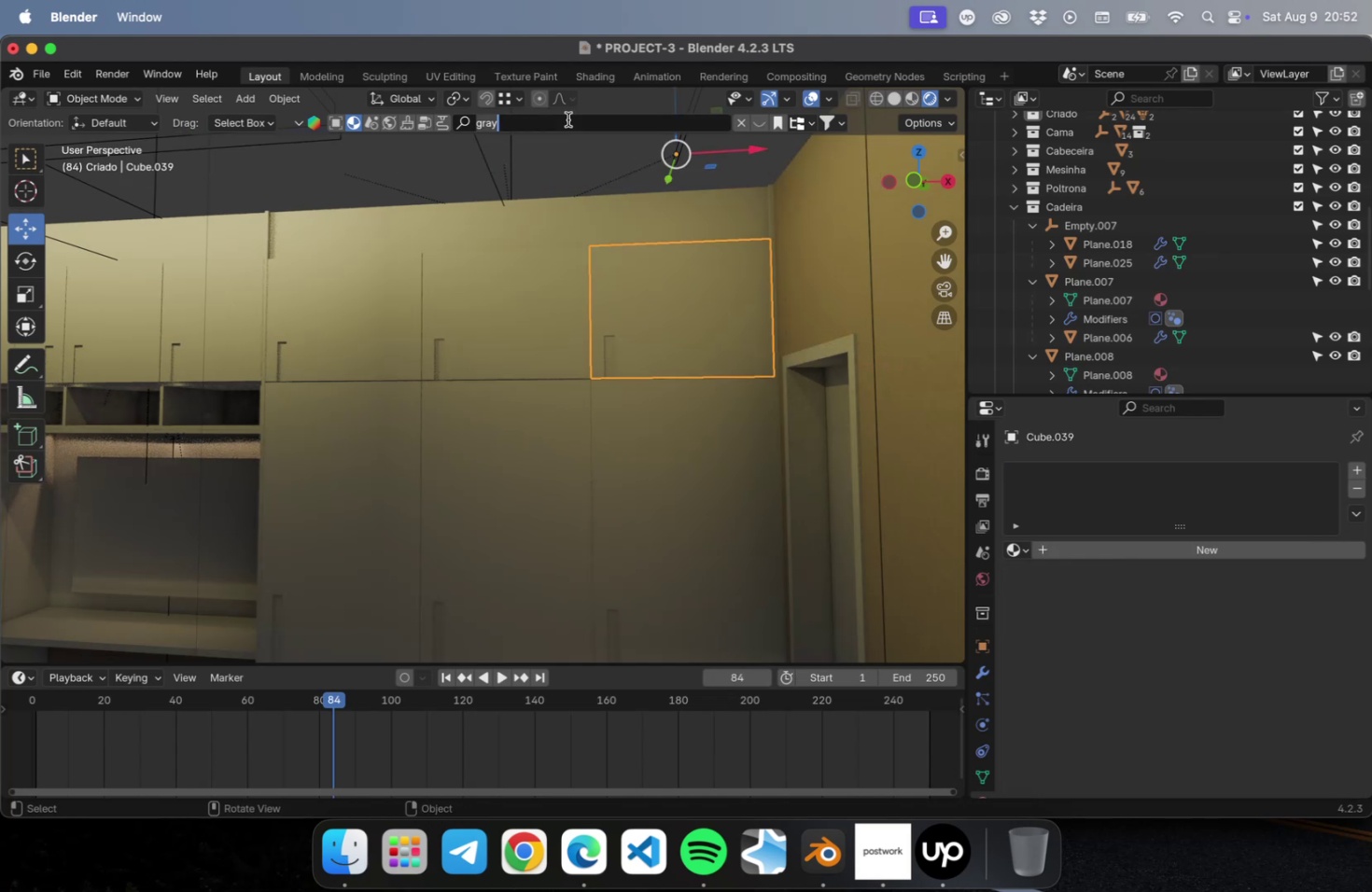 
key(ArrowRight)
 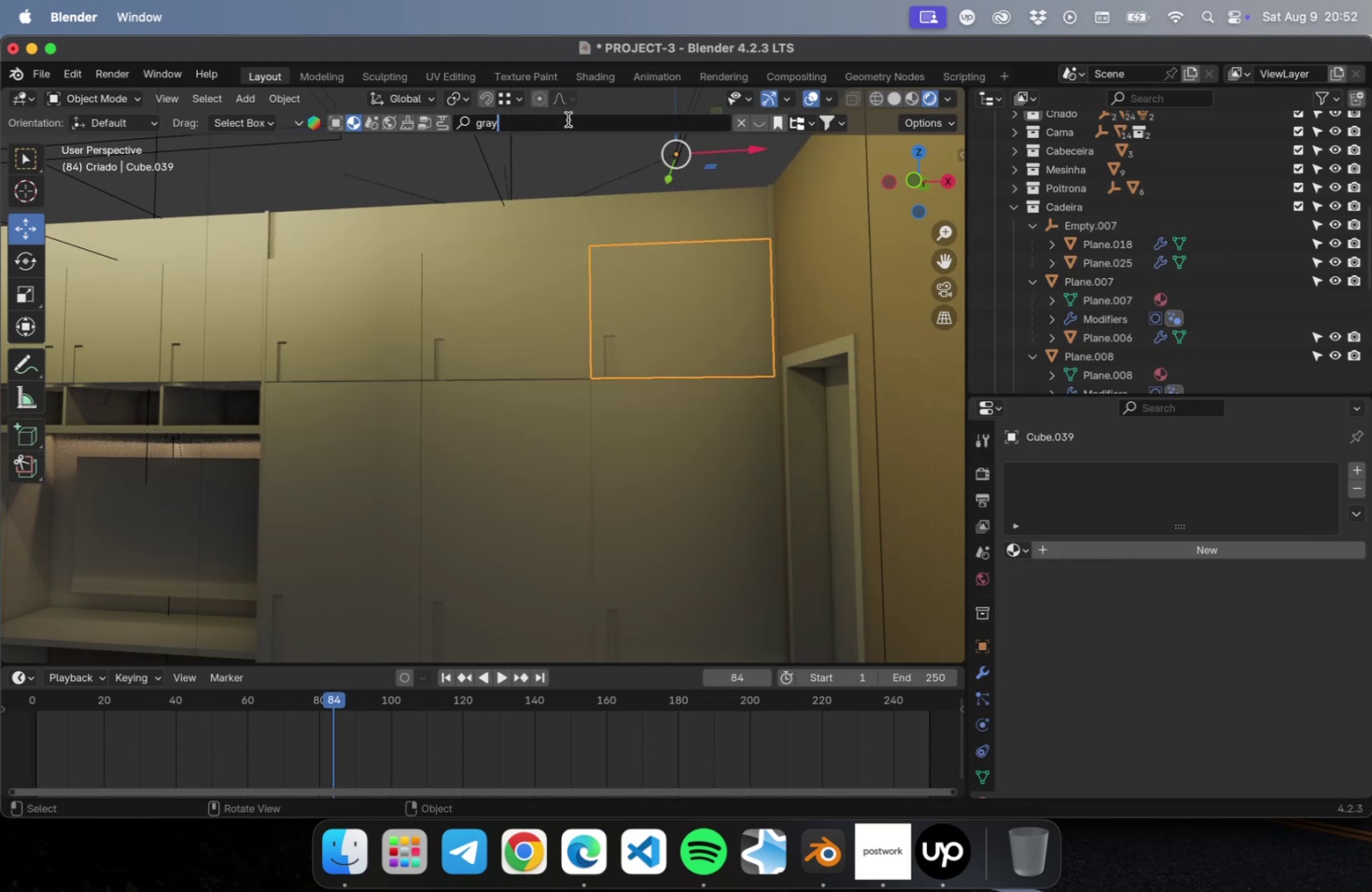 
key(Enter)
 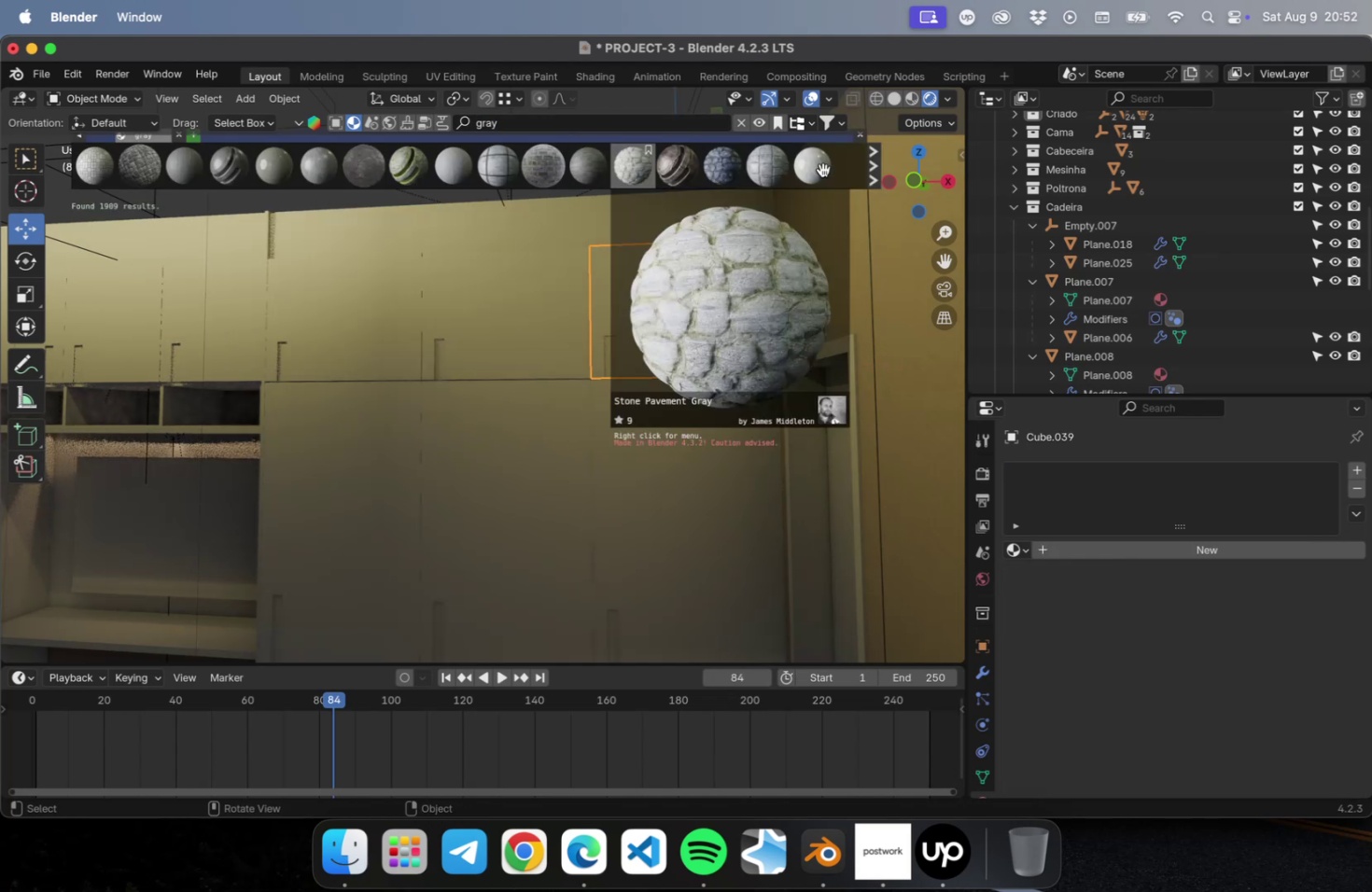 
left_click([873, 164])
 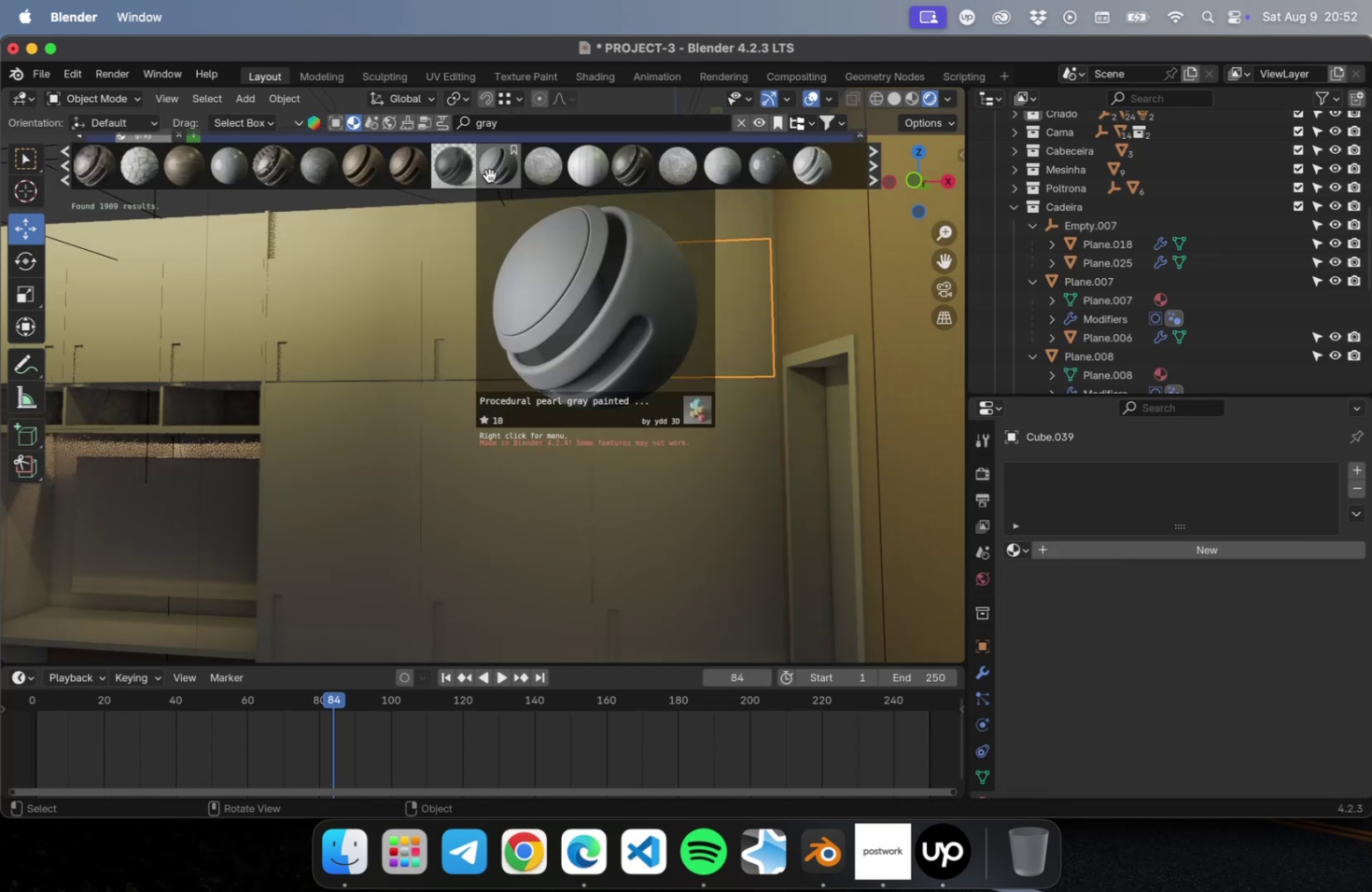 
left_click([489, 175])
 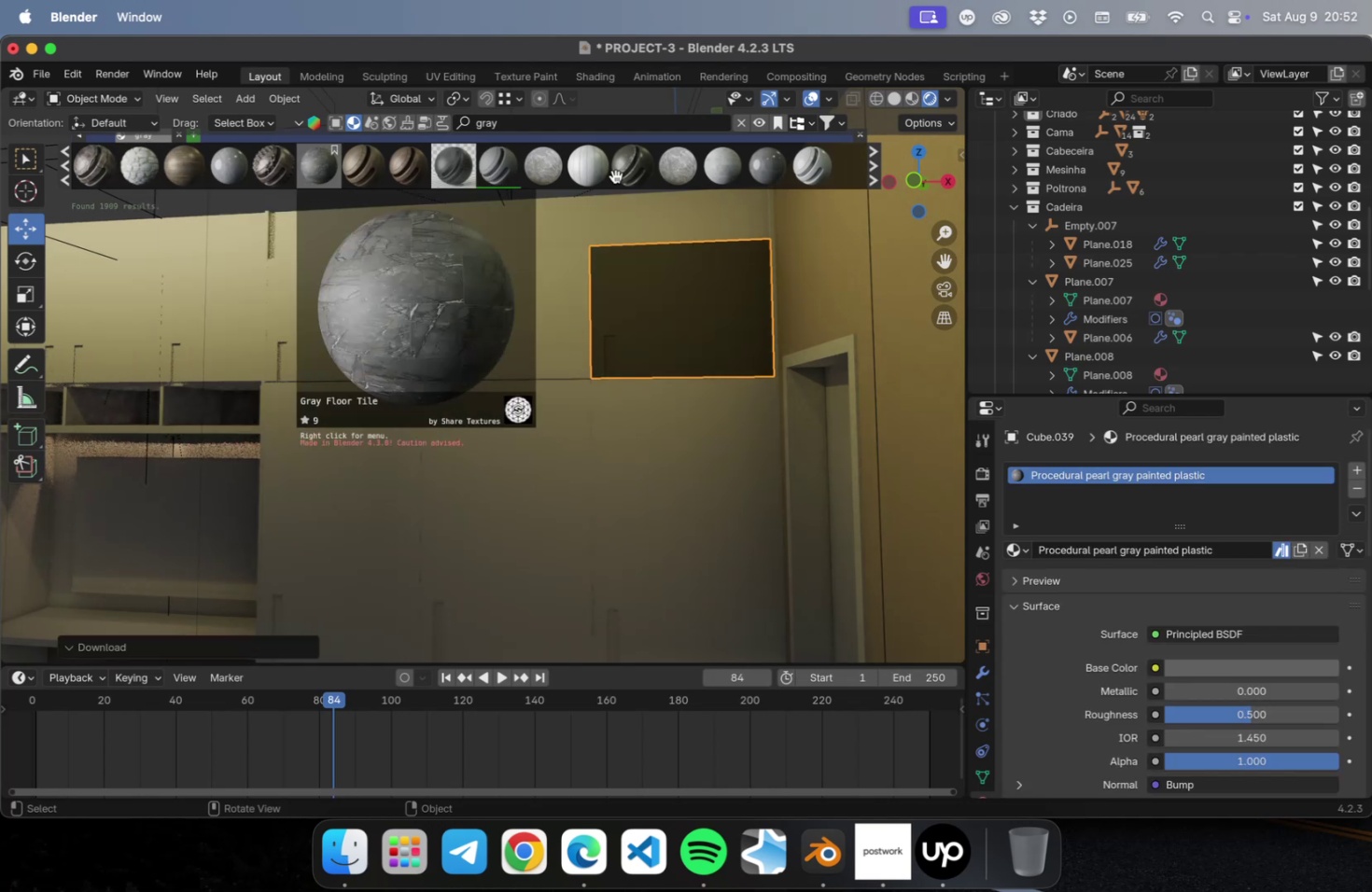 
wait(8.65)
 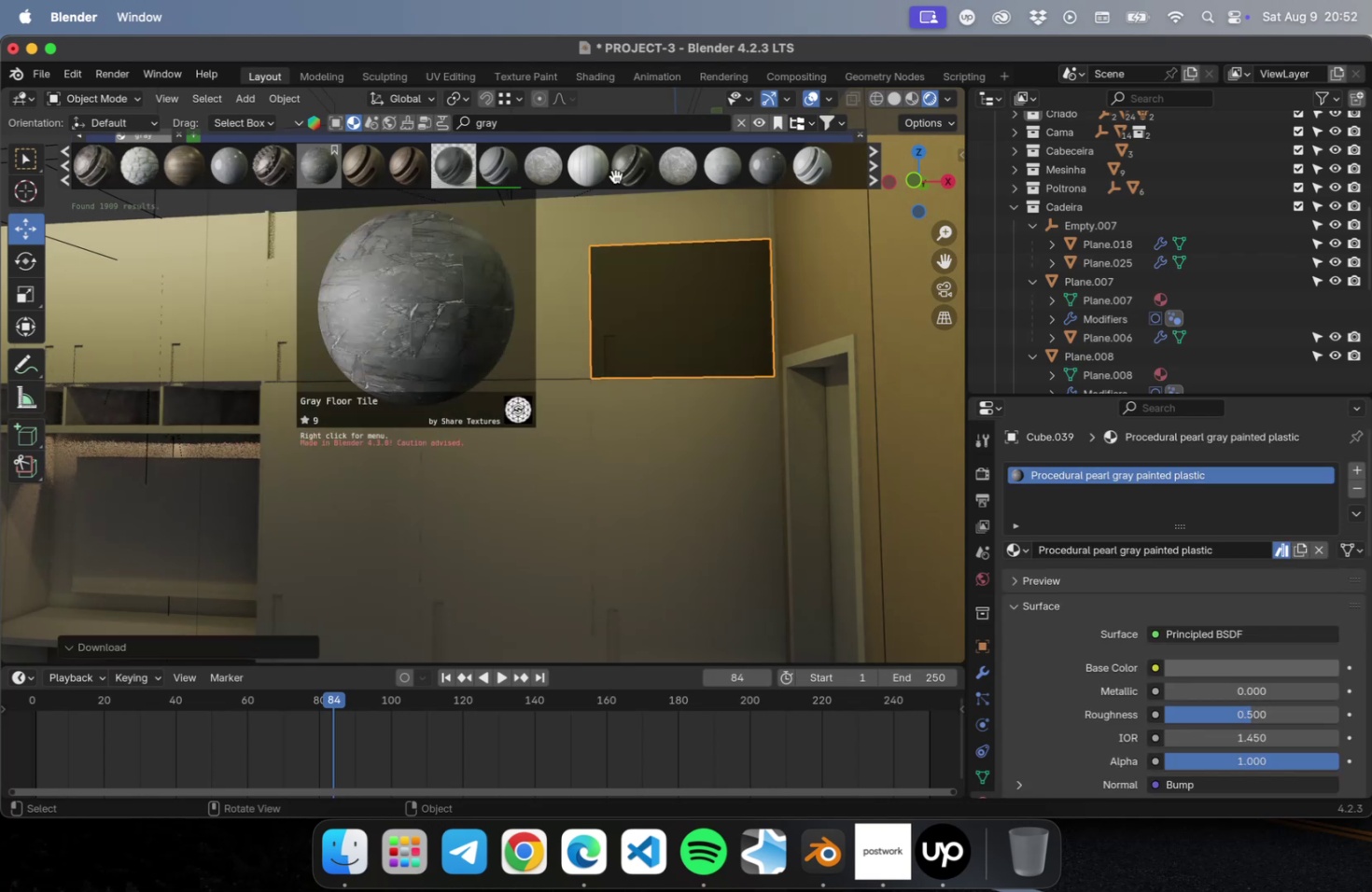 
left_click([823, 171])
 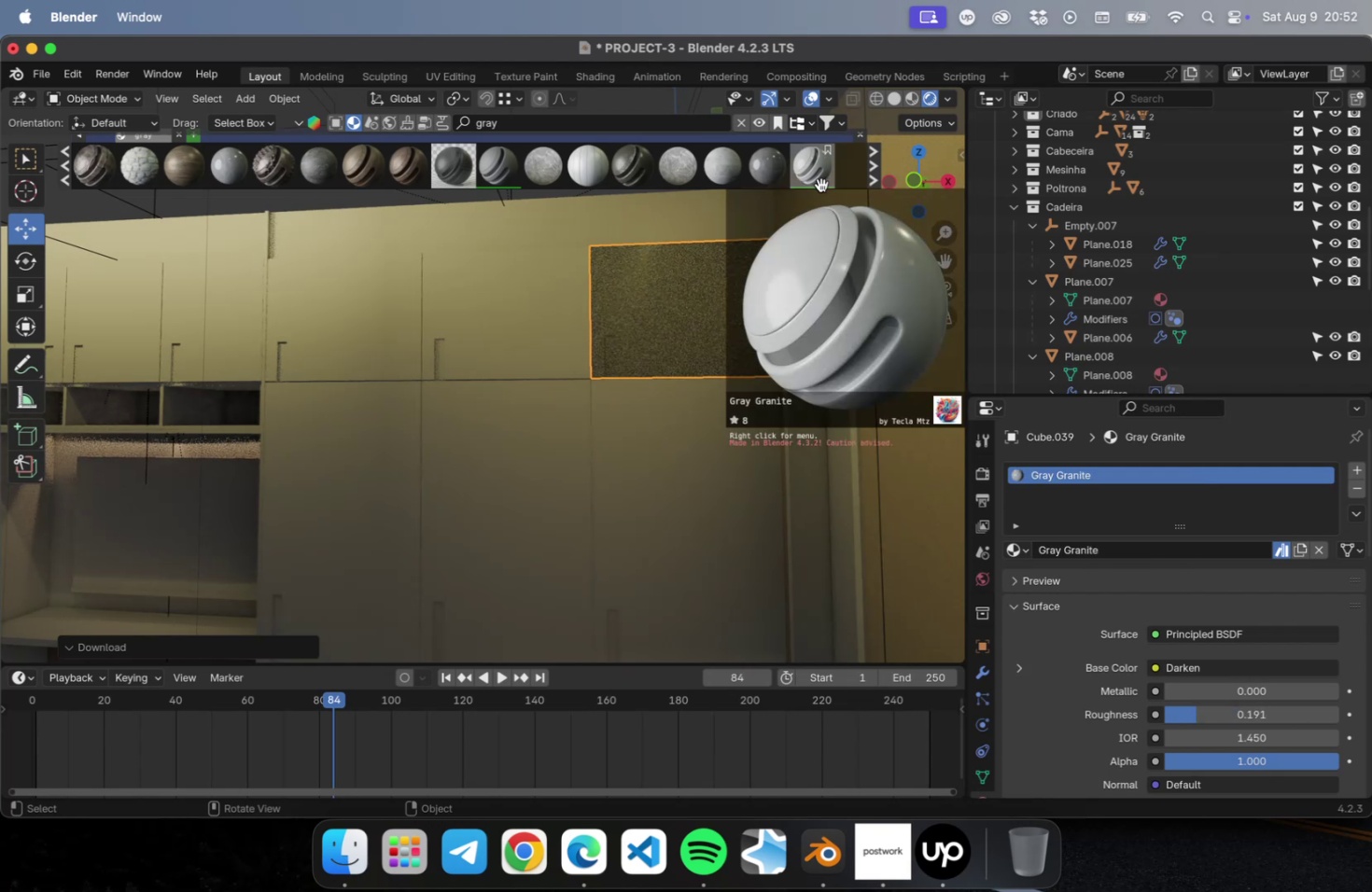 
left_click([685, 467])
 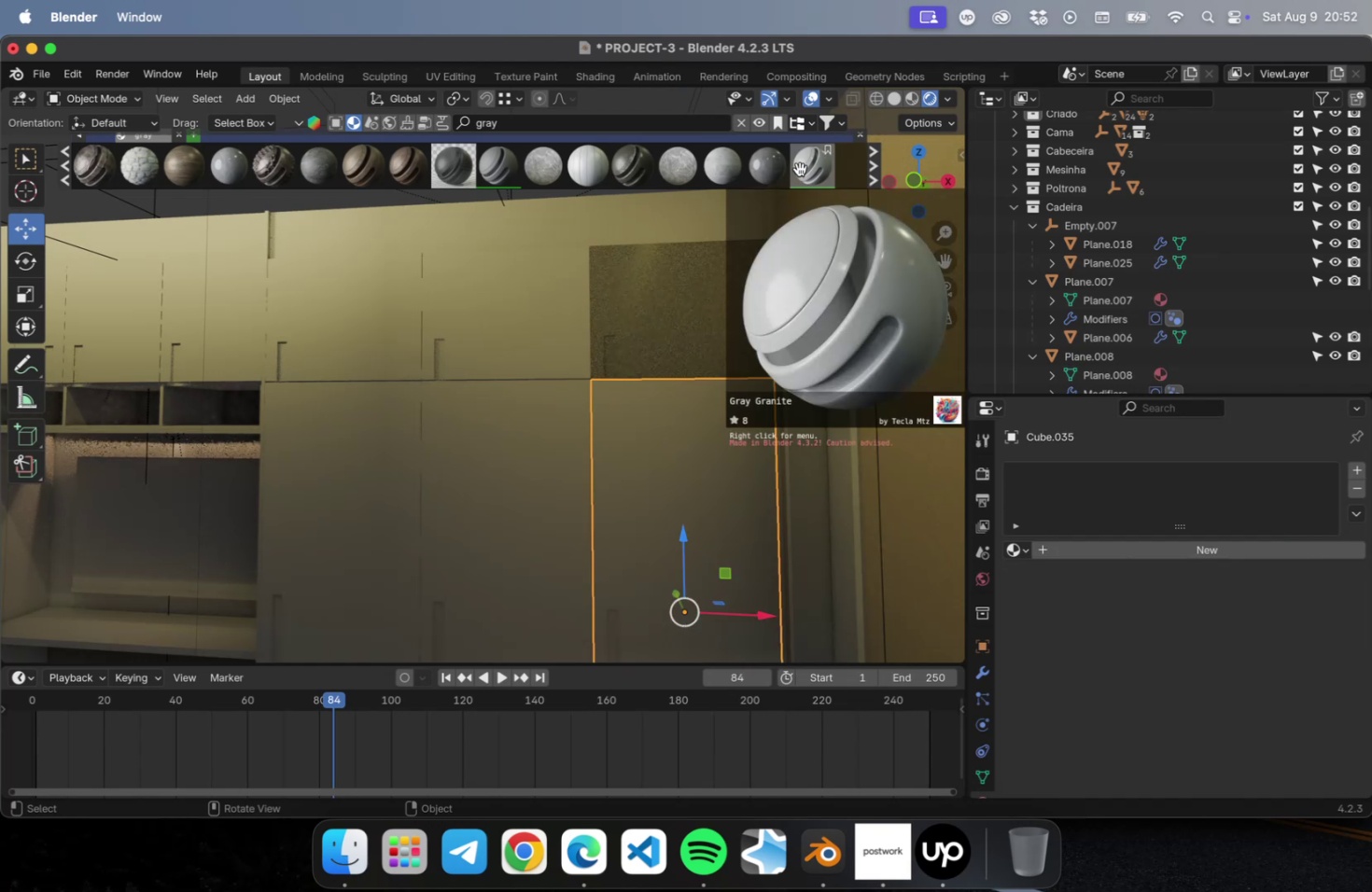 
left_click([801, 165])
 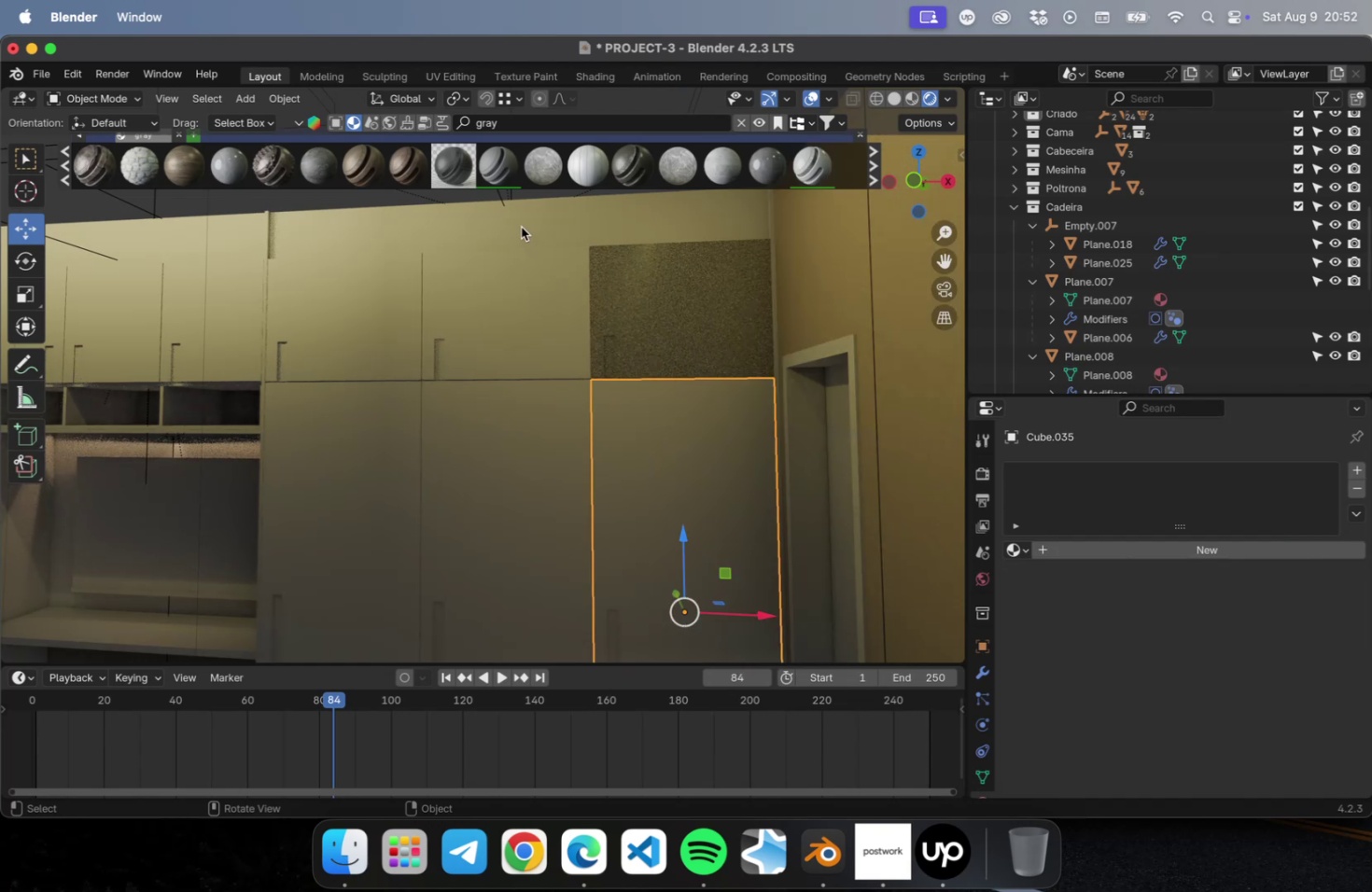 
left_click([520, 222])
 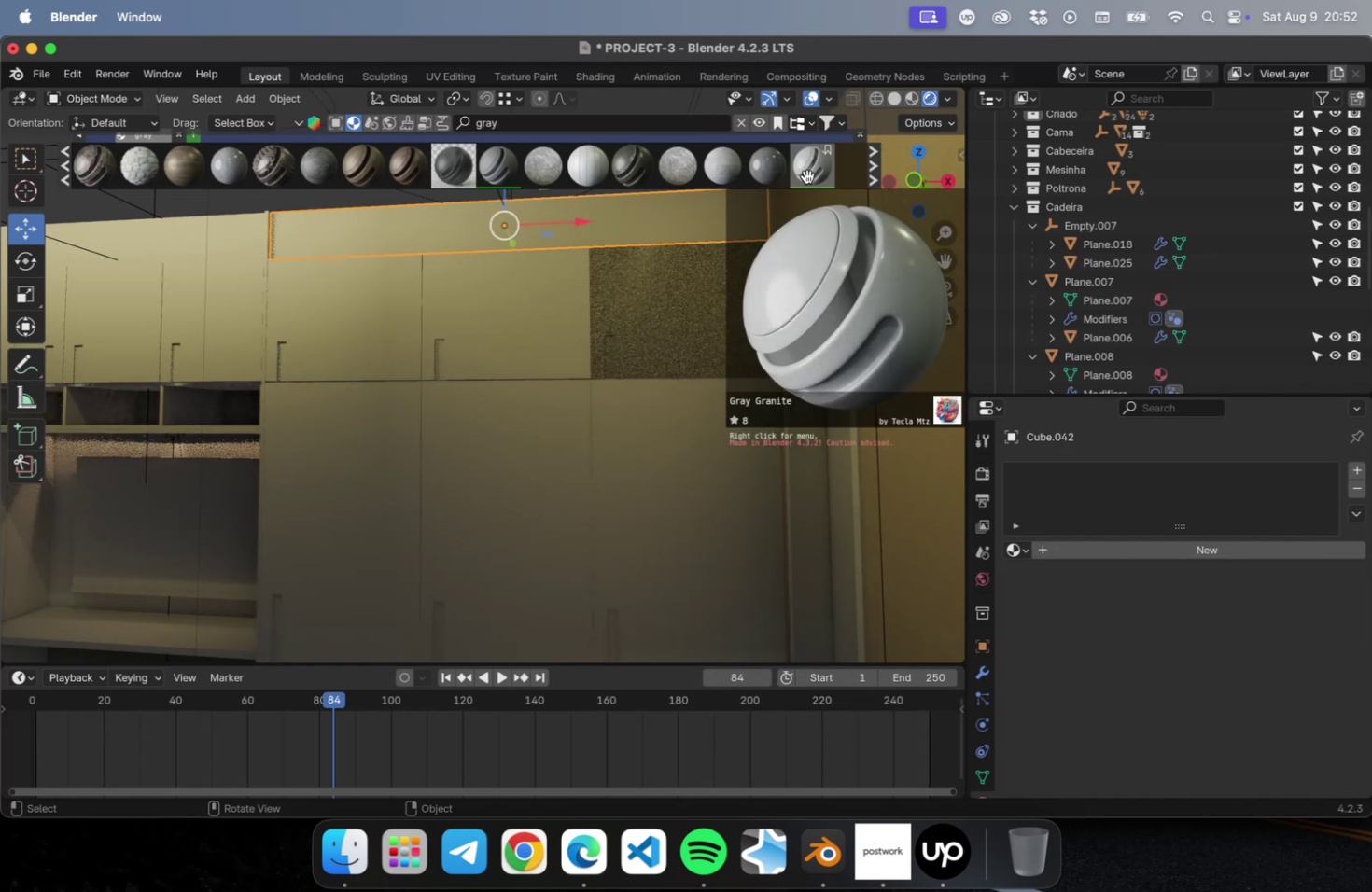 
left_click([807, 174])
 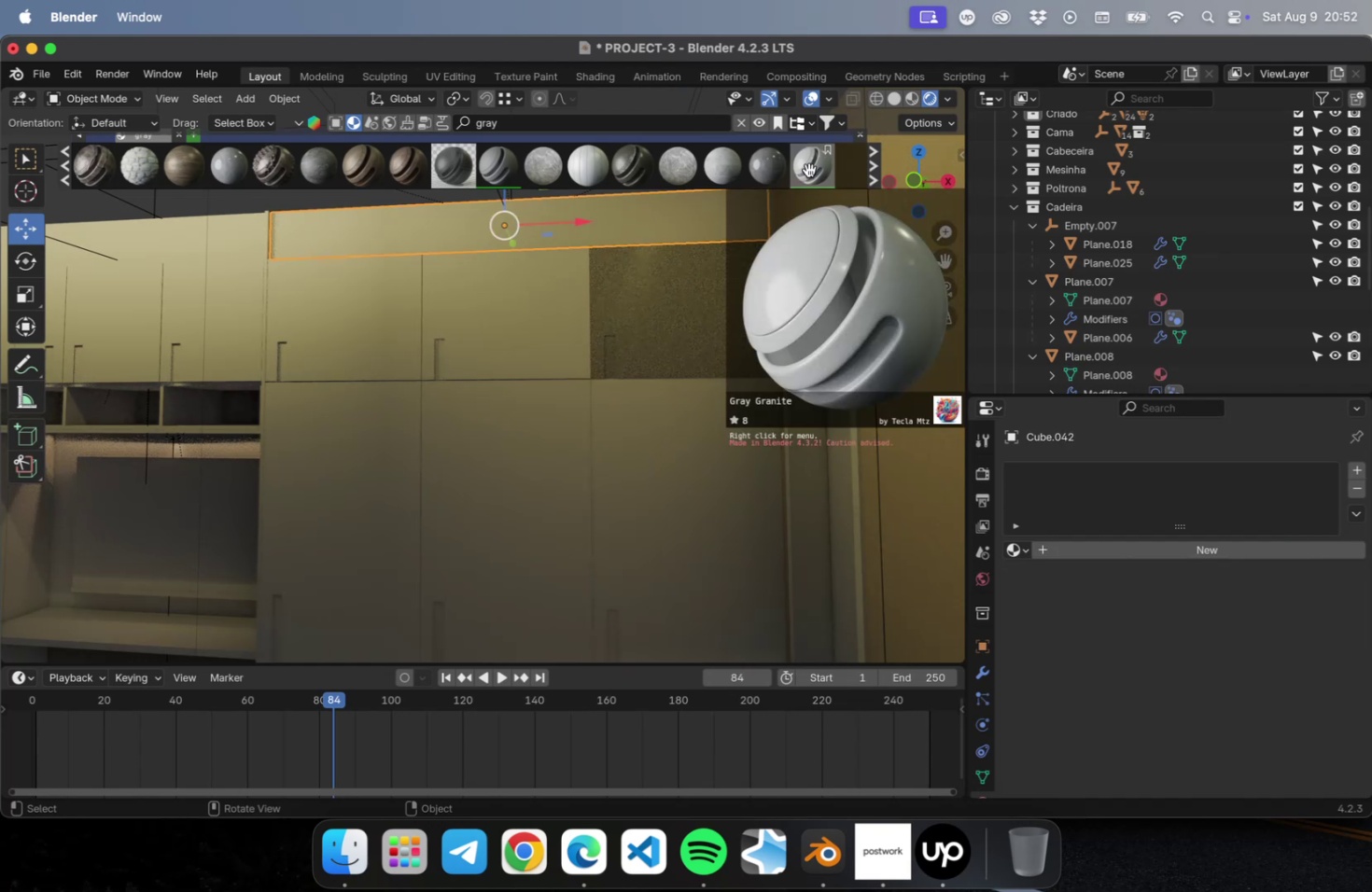 
left_click([808, 169])
 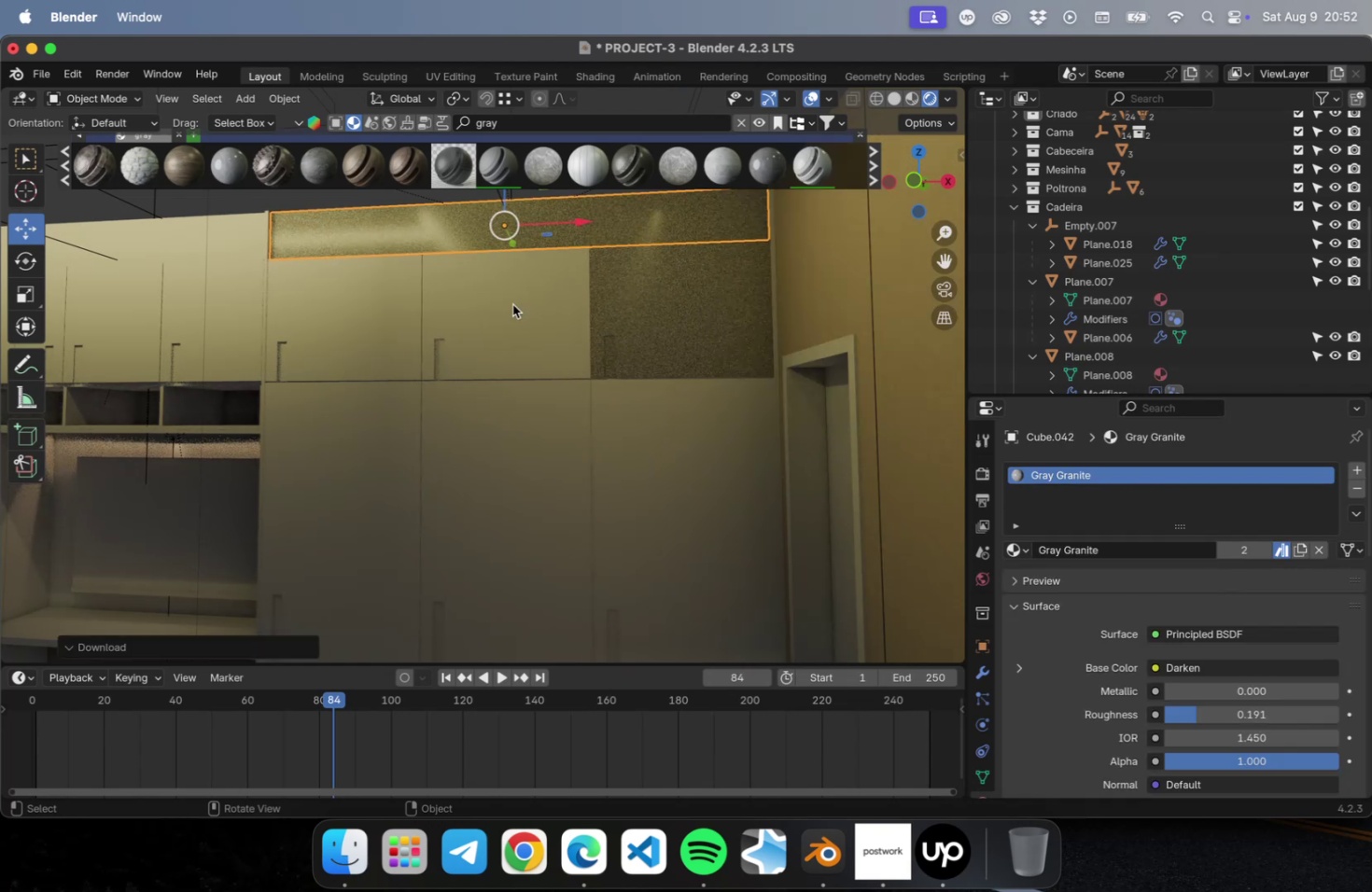 
left_click([512, 304])
 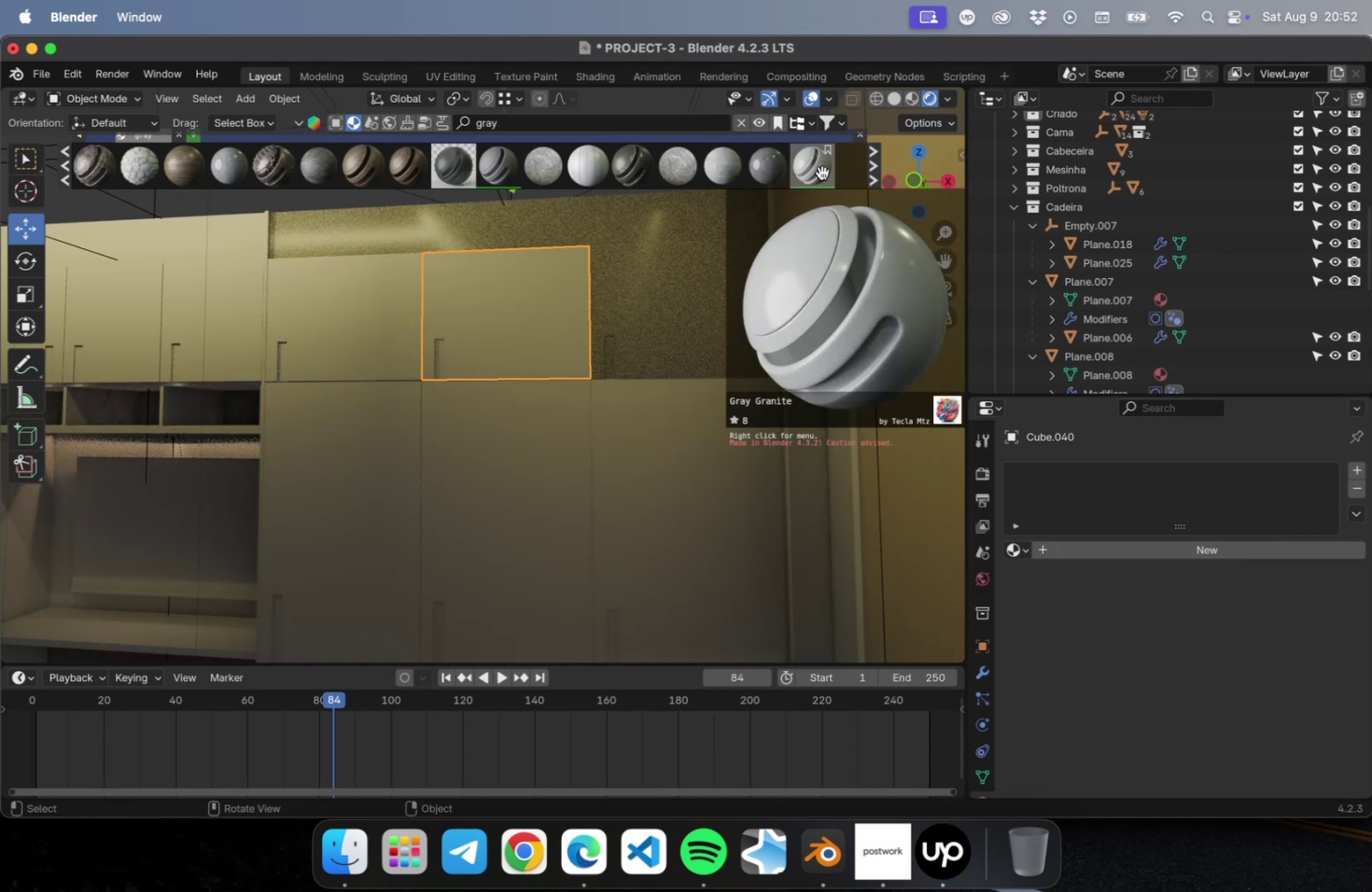 
double_click([821, 173])
 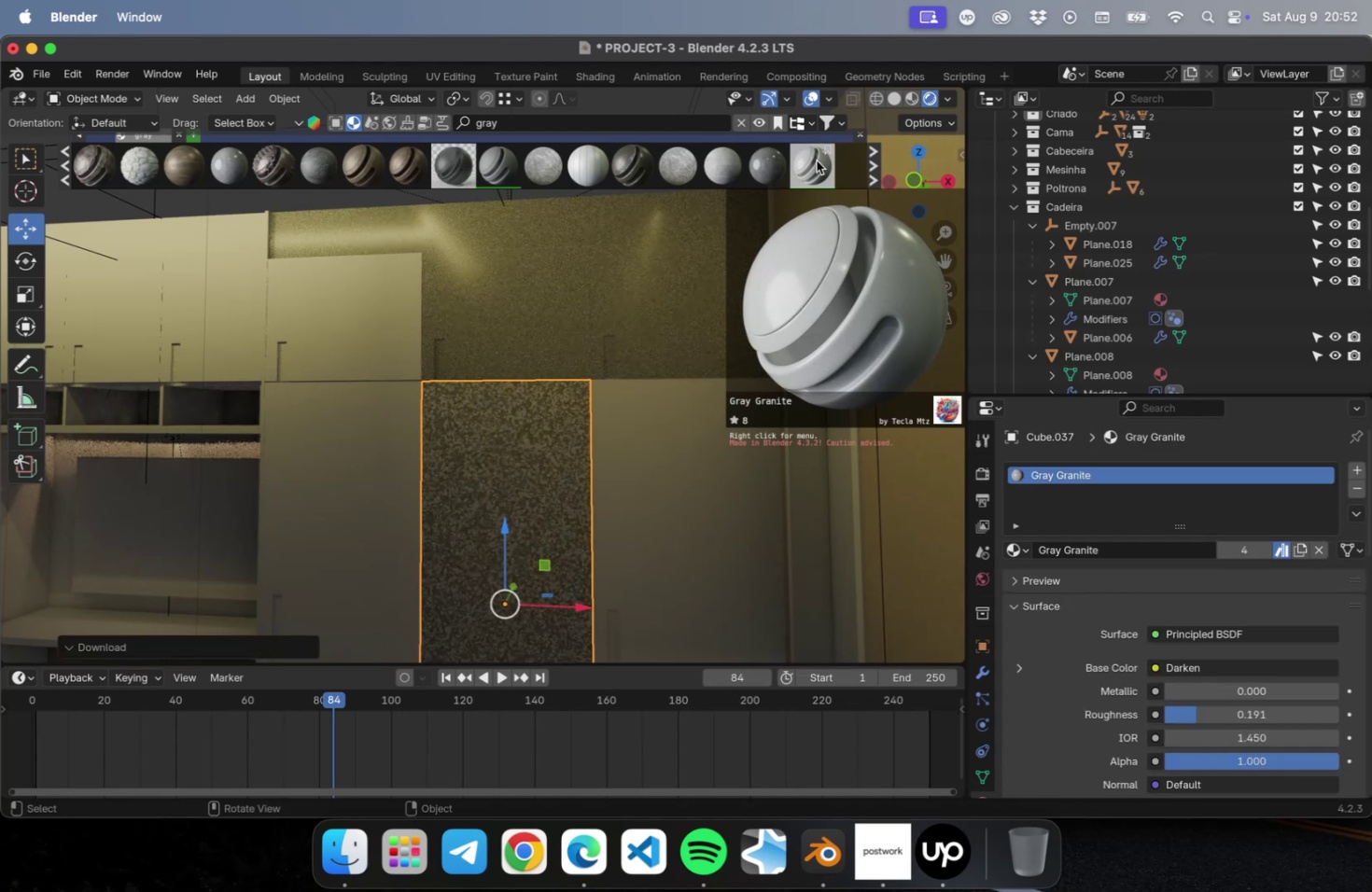 
left_click([387, 327])
 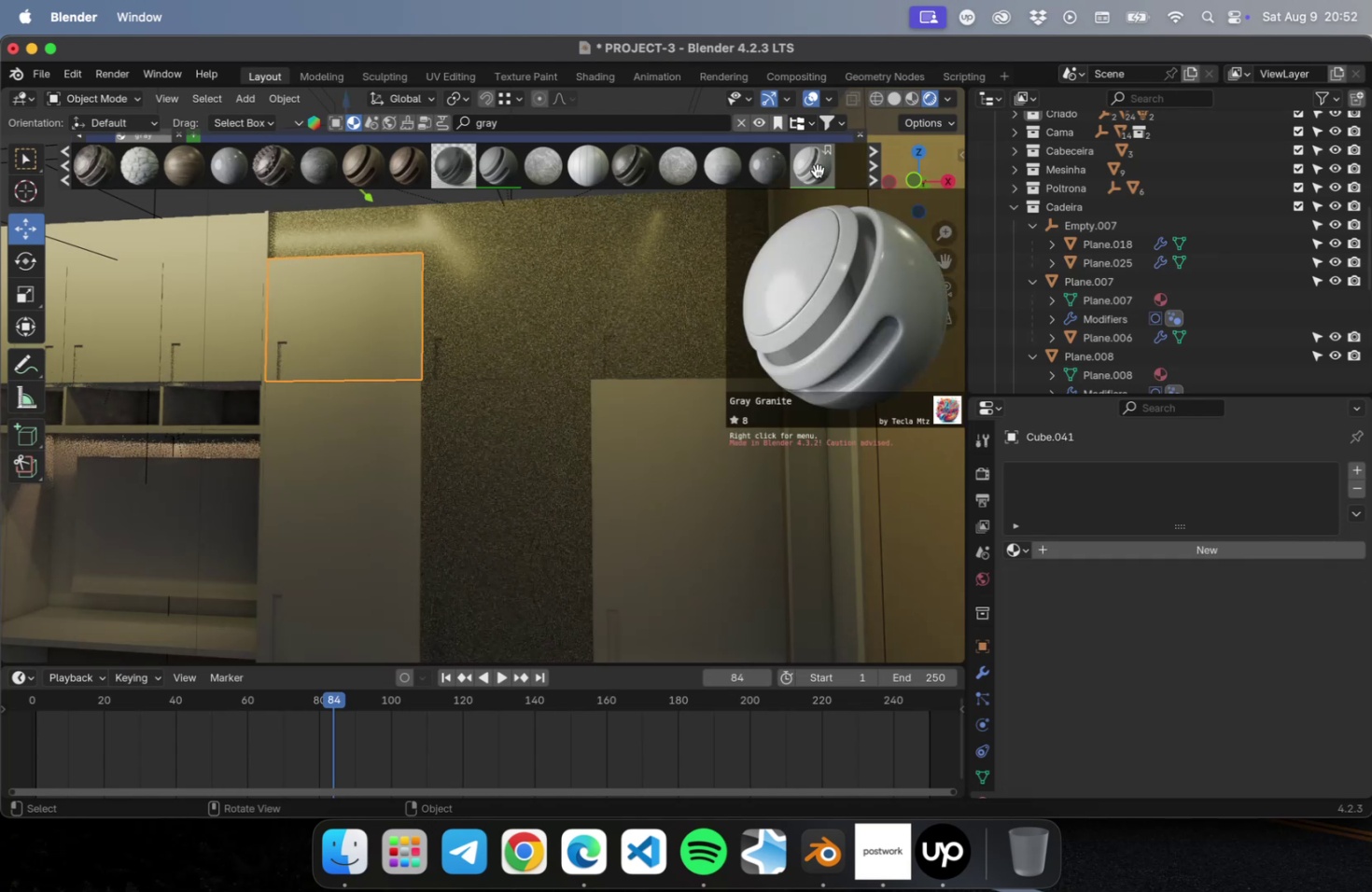 
double_click([817, 171])
 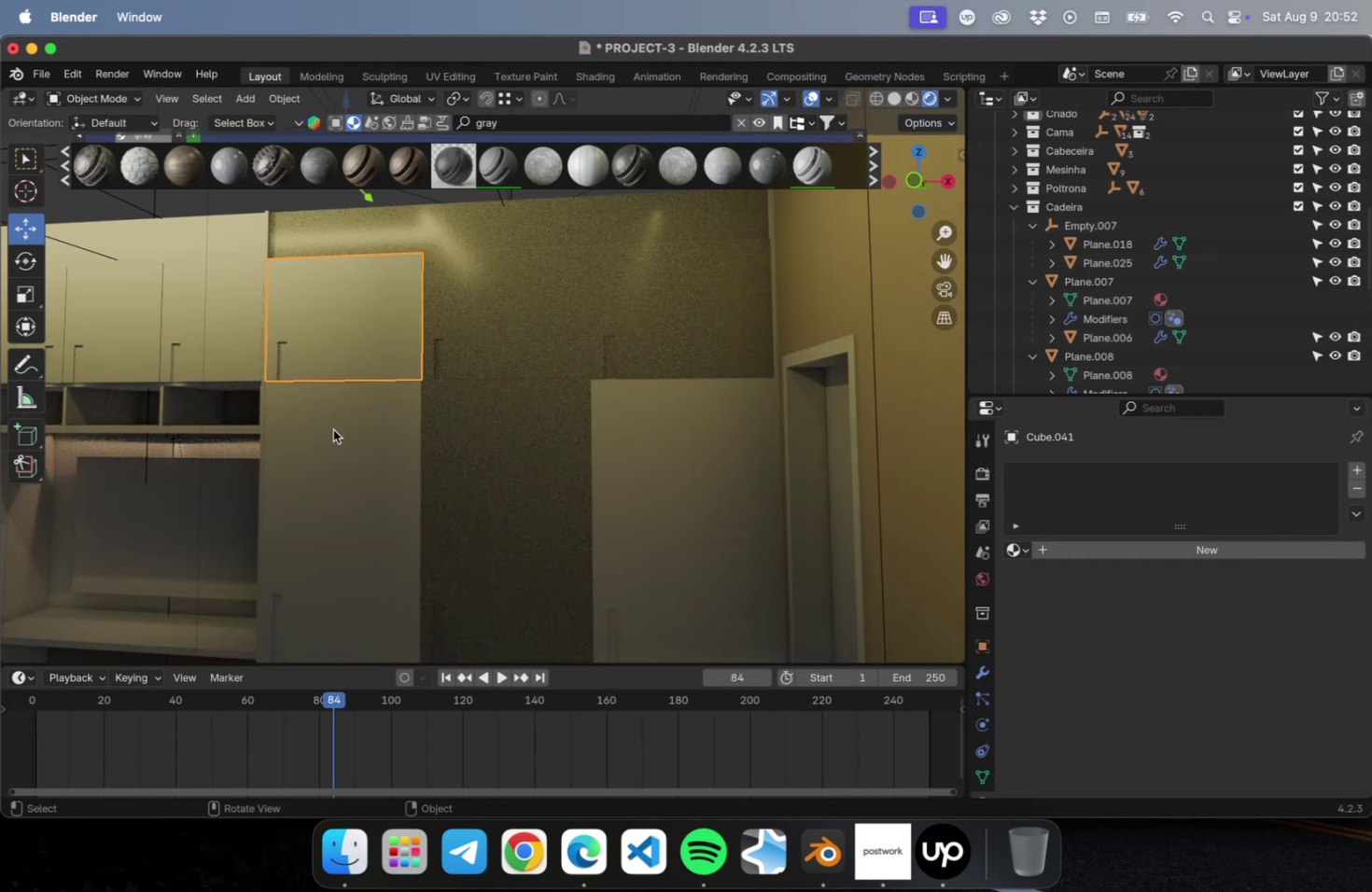 
left_click([333, 429])
 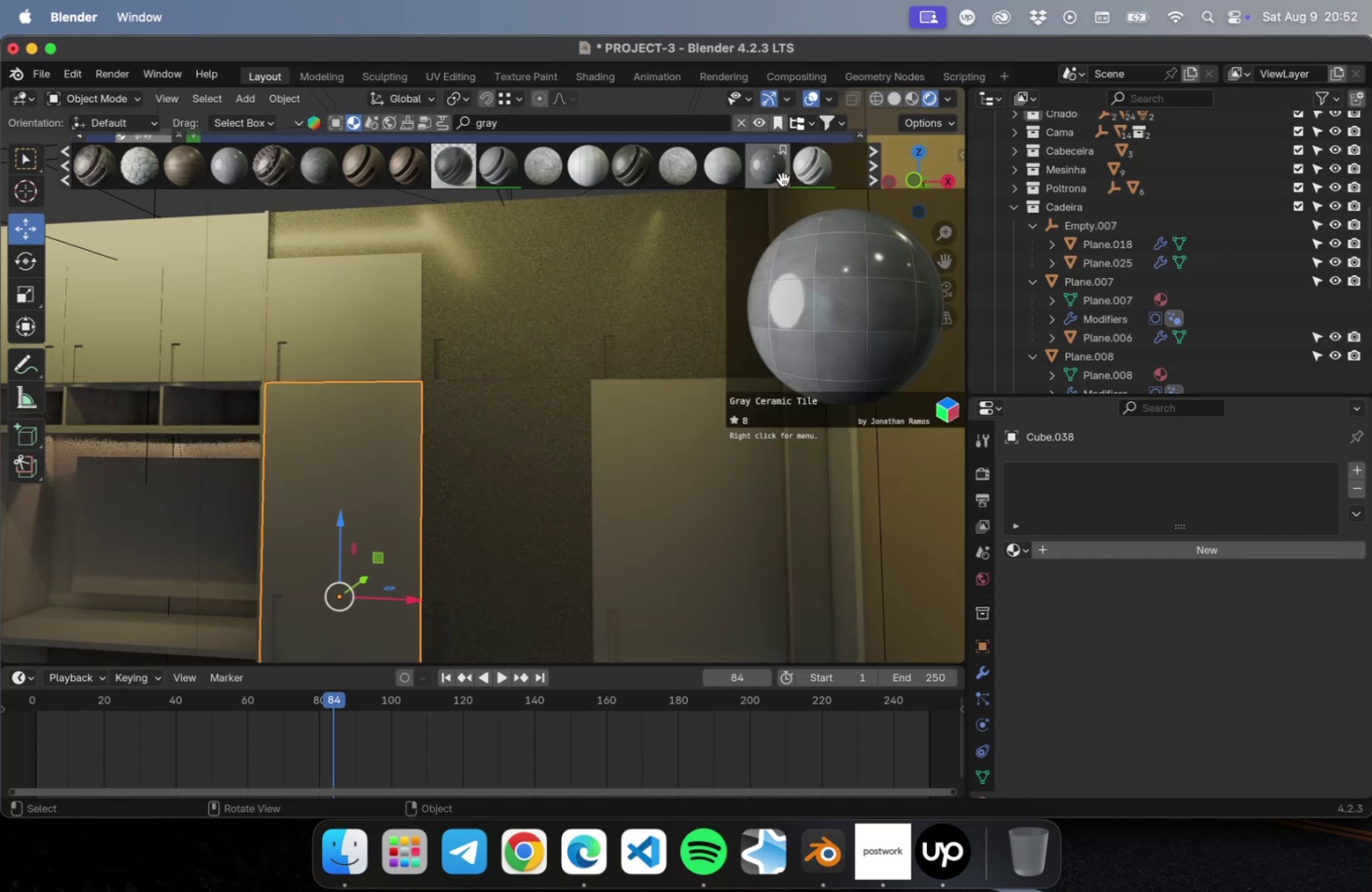 
left_click([801, 171])
 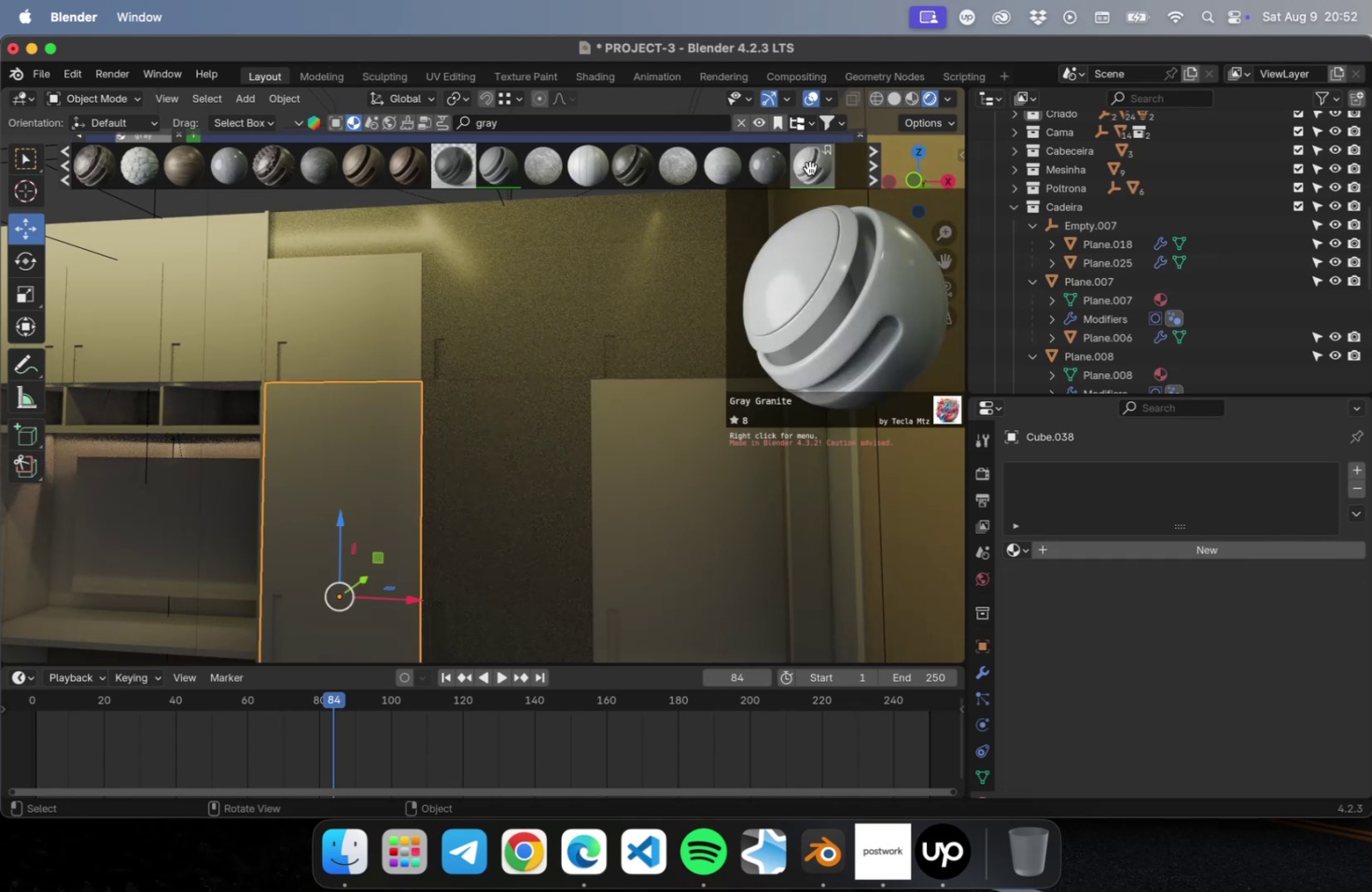 
left_click([809, 168])
 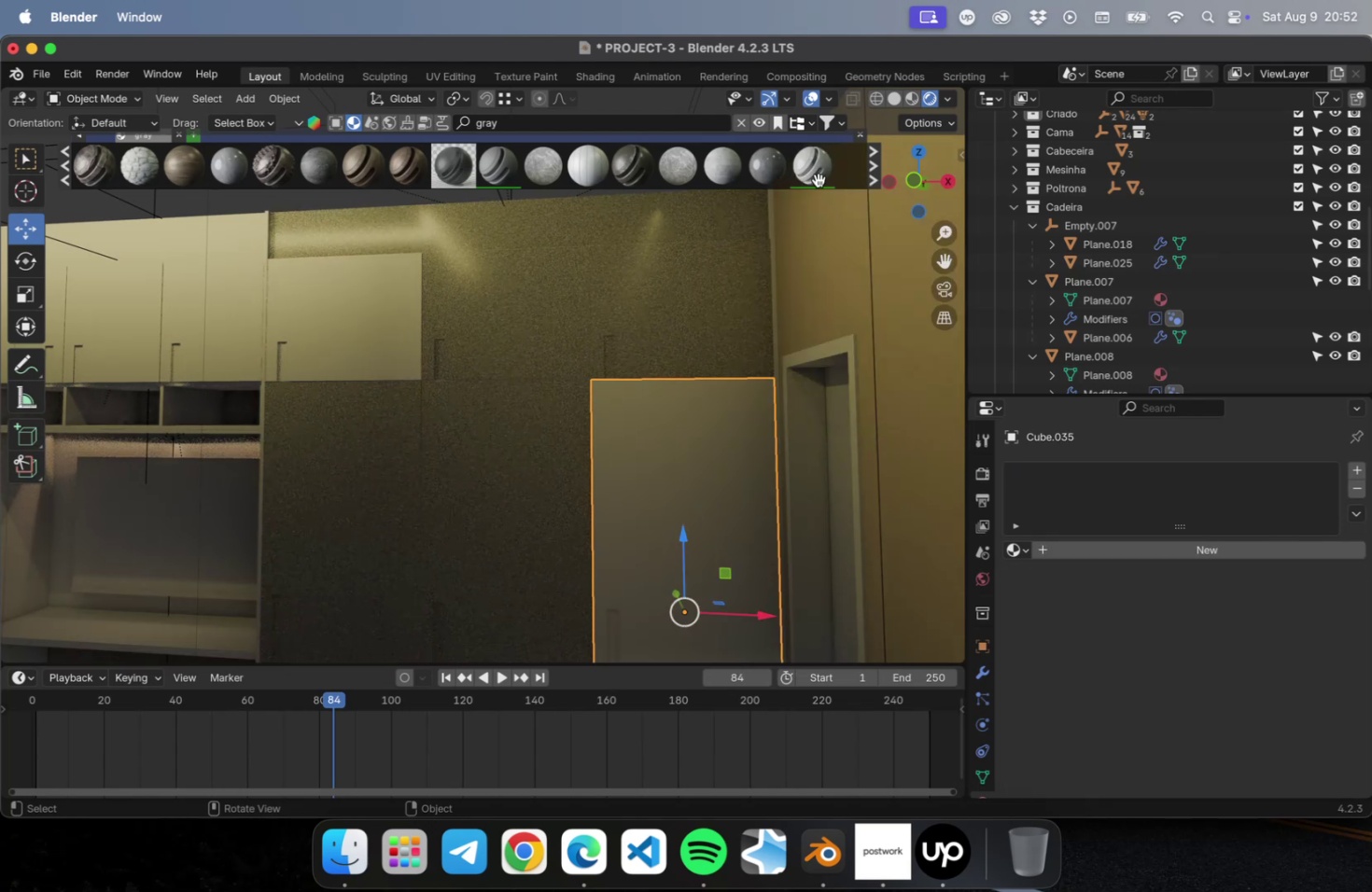 
left_click([814, 171])
 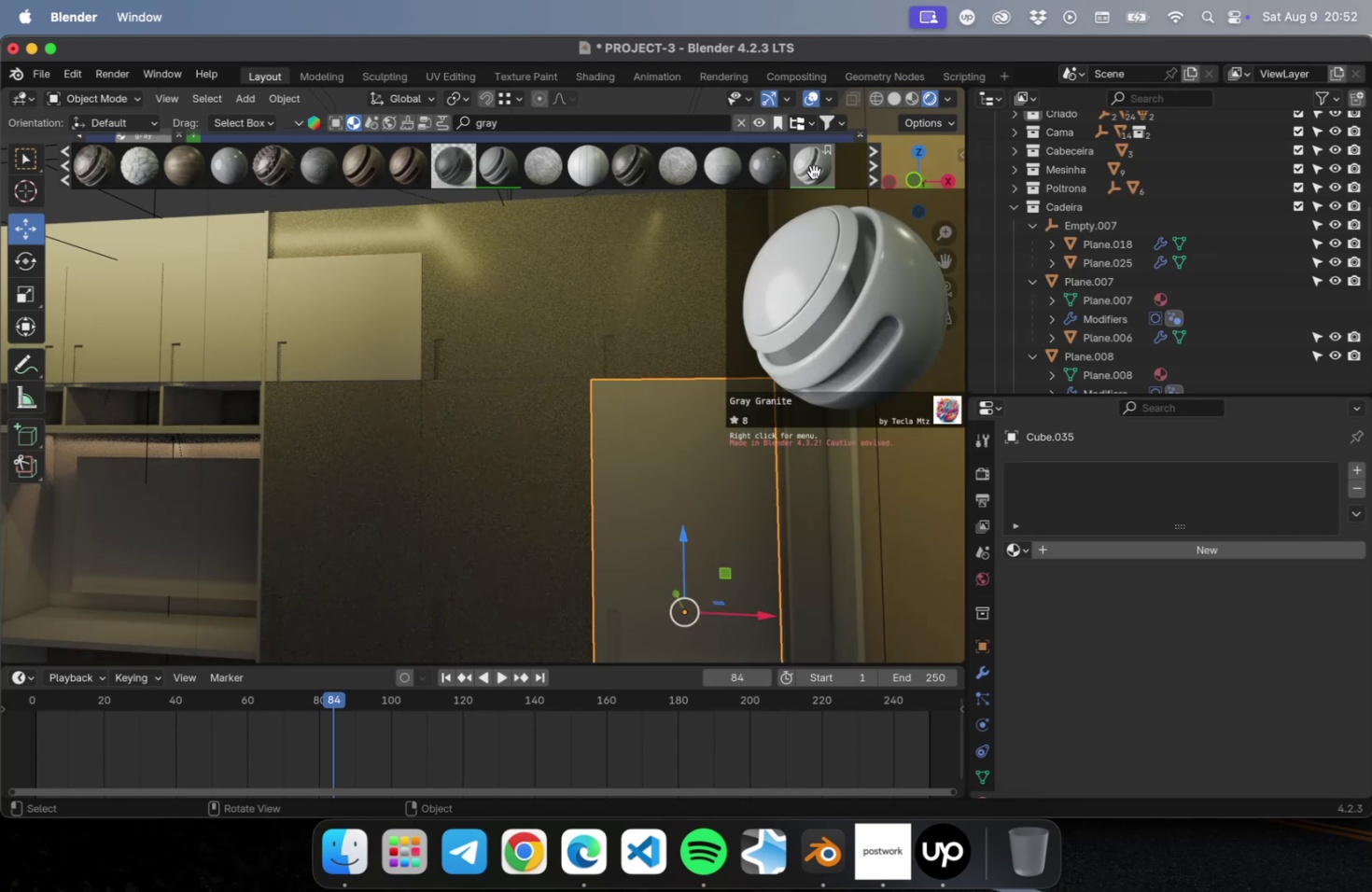 
left_click([813, 172])
 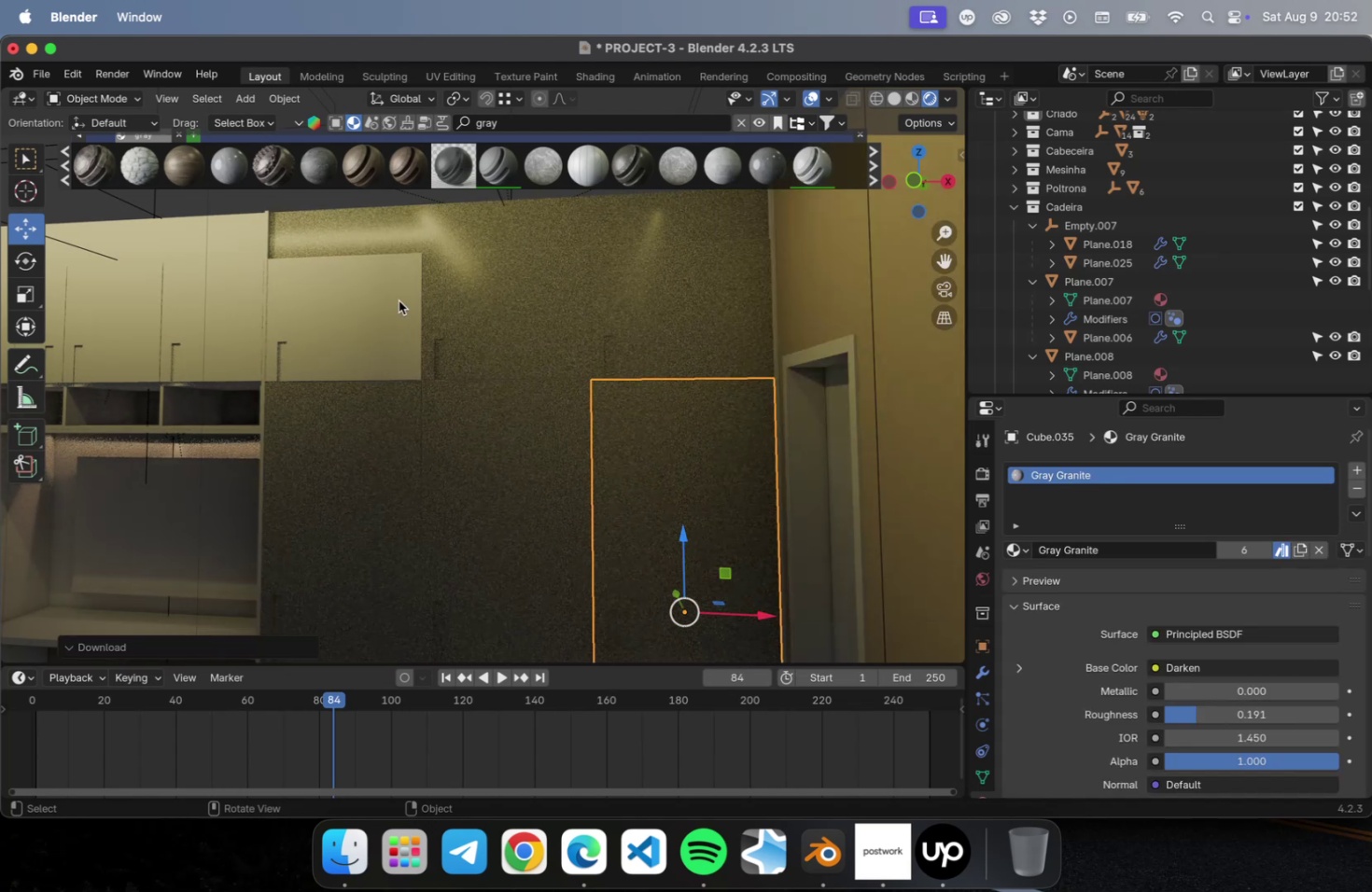 
left_click([370, 300])
 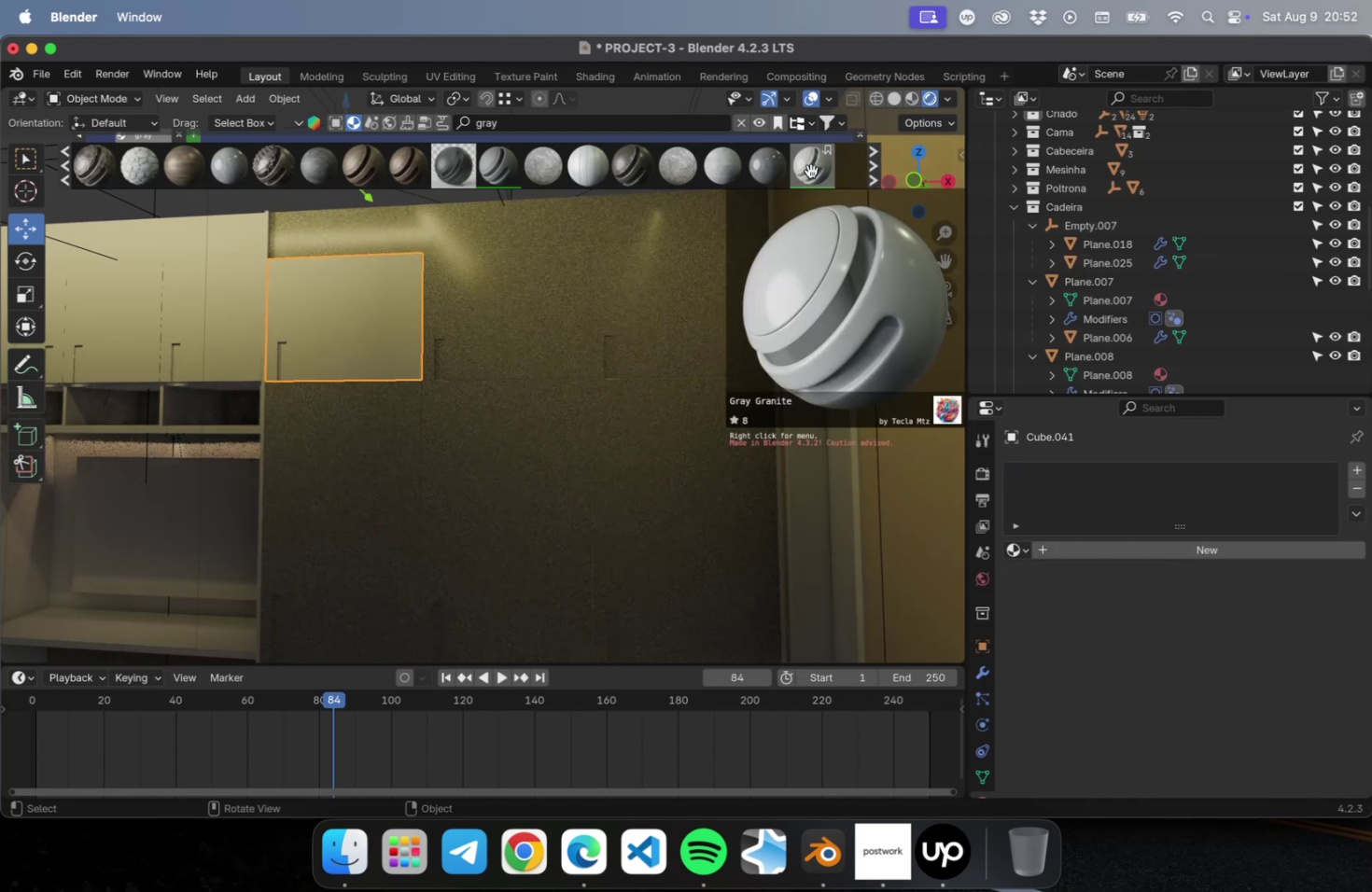 
left_click([811, 170])
 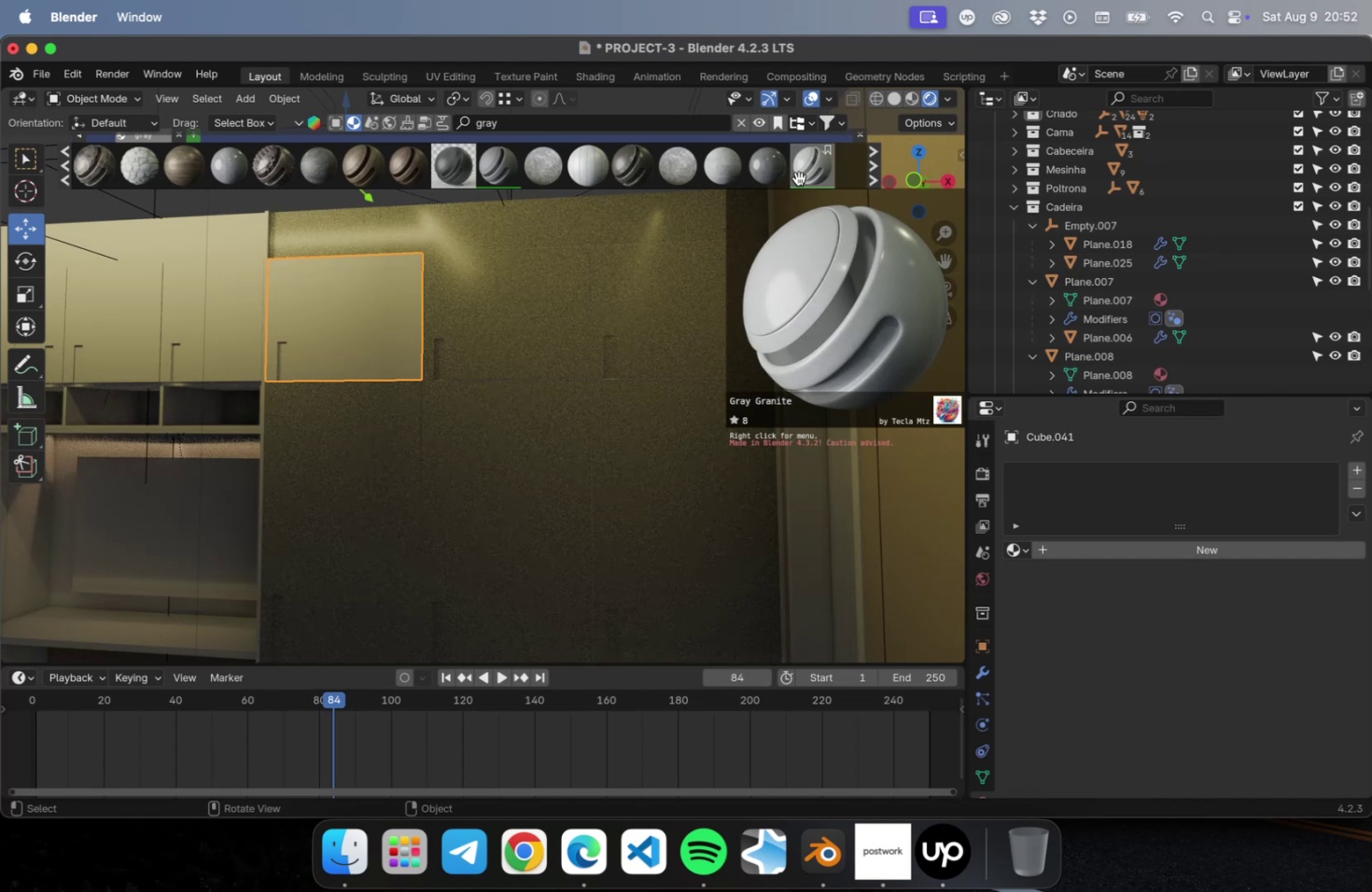 
left_click([799, 176])
 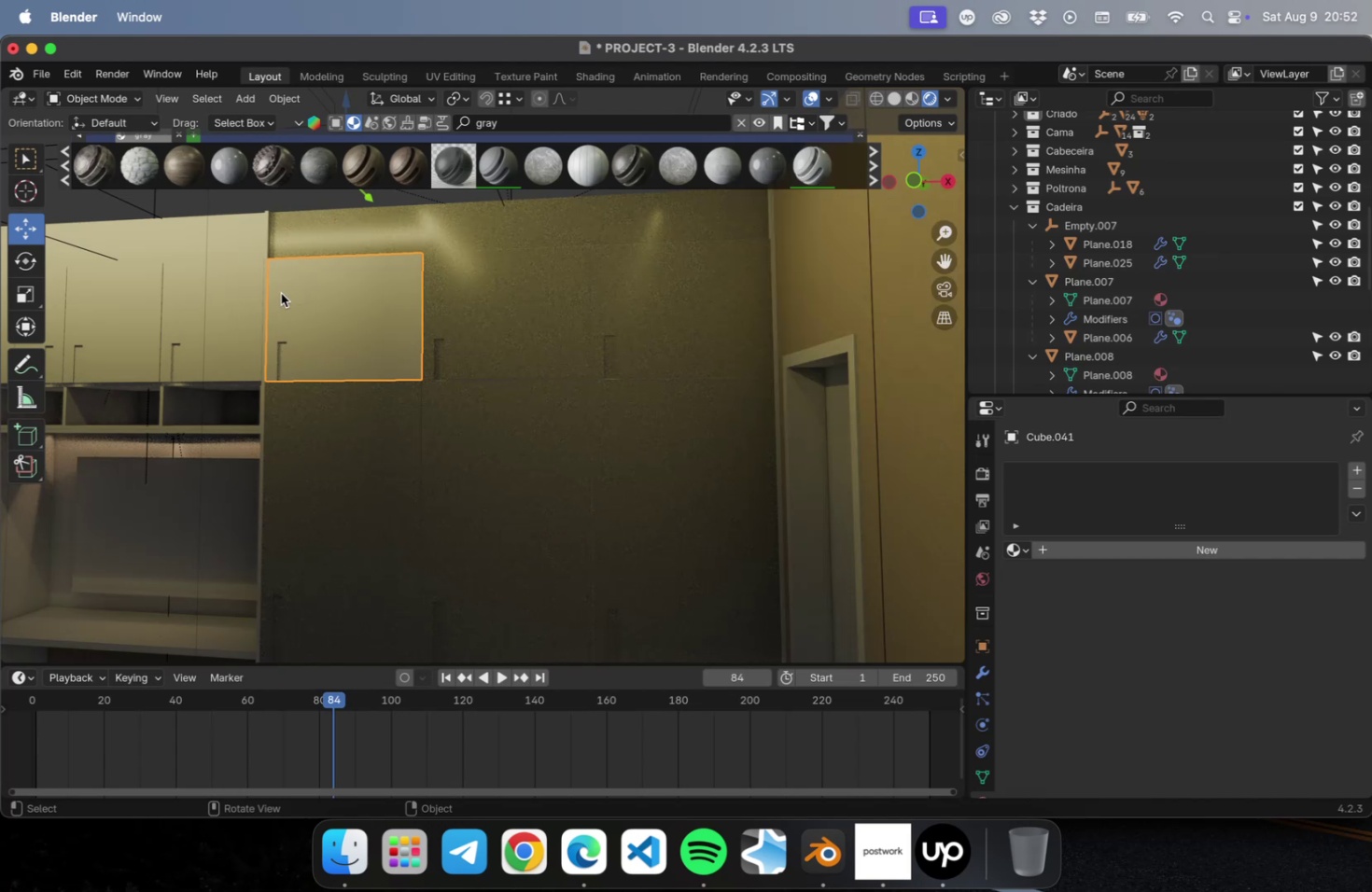 
left_click([266, 300])
 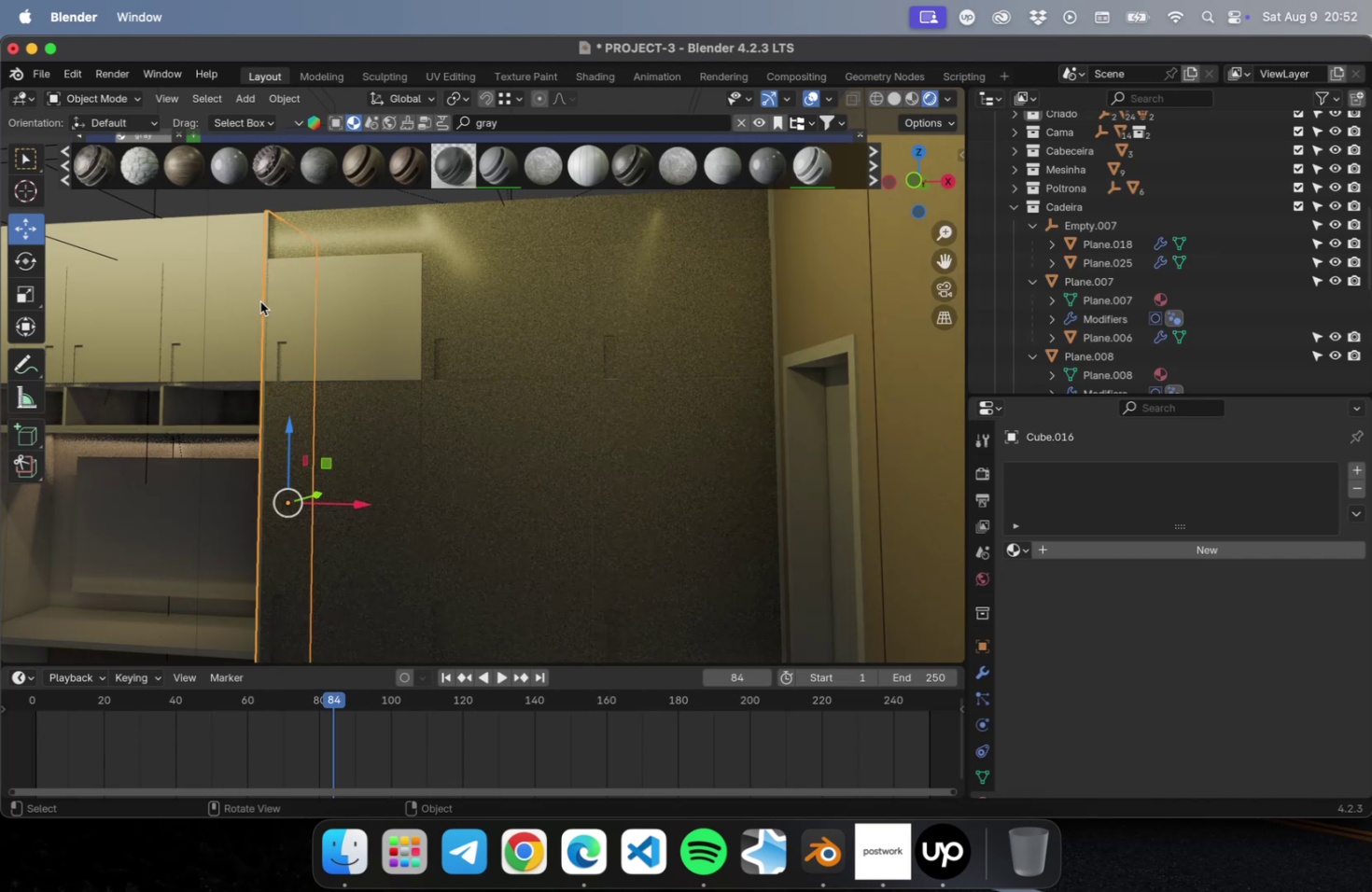 
left_click([318, 303])
 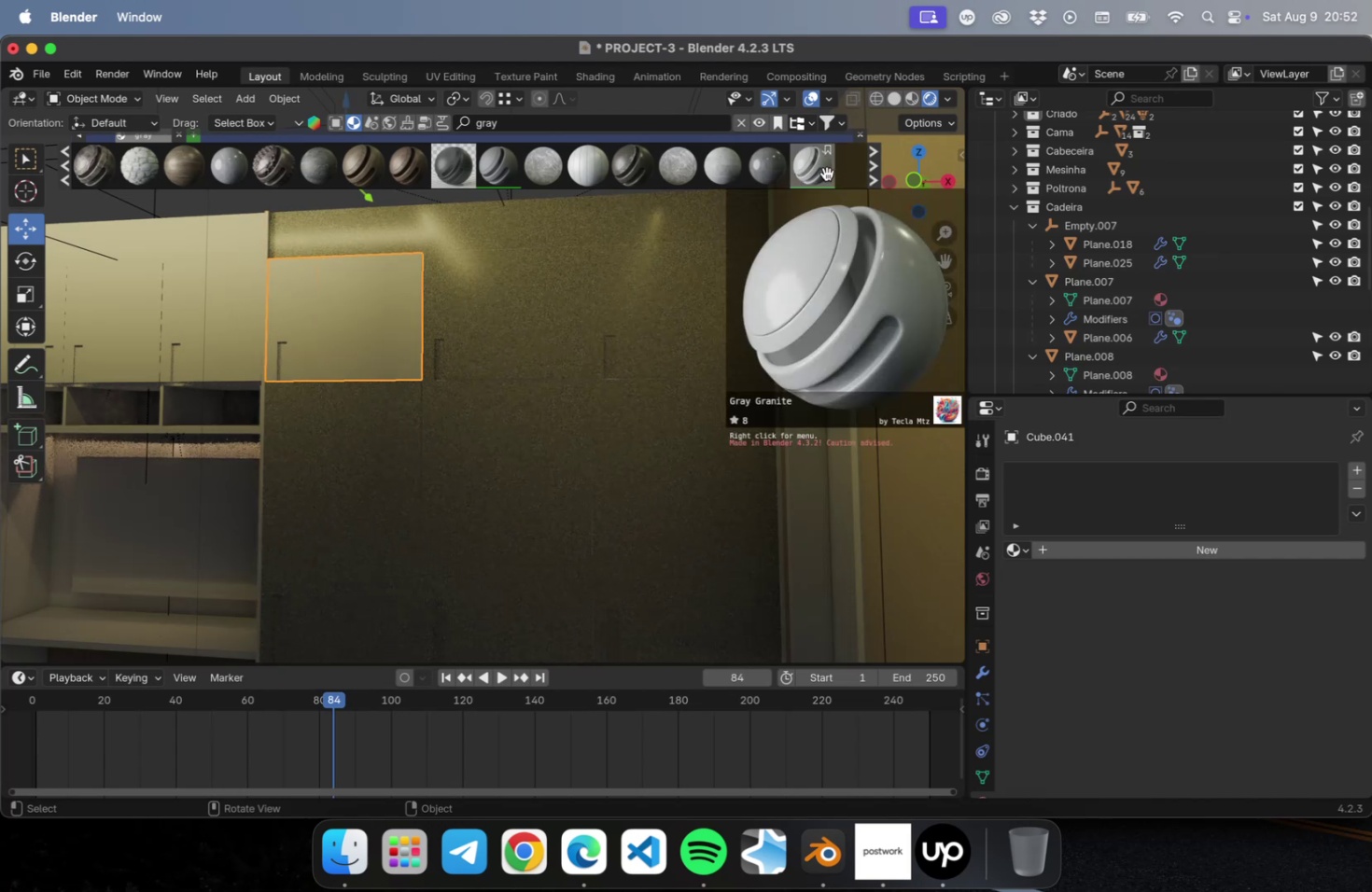 
left_click([826, 174])
 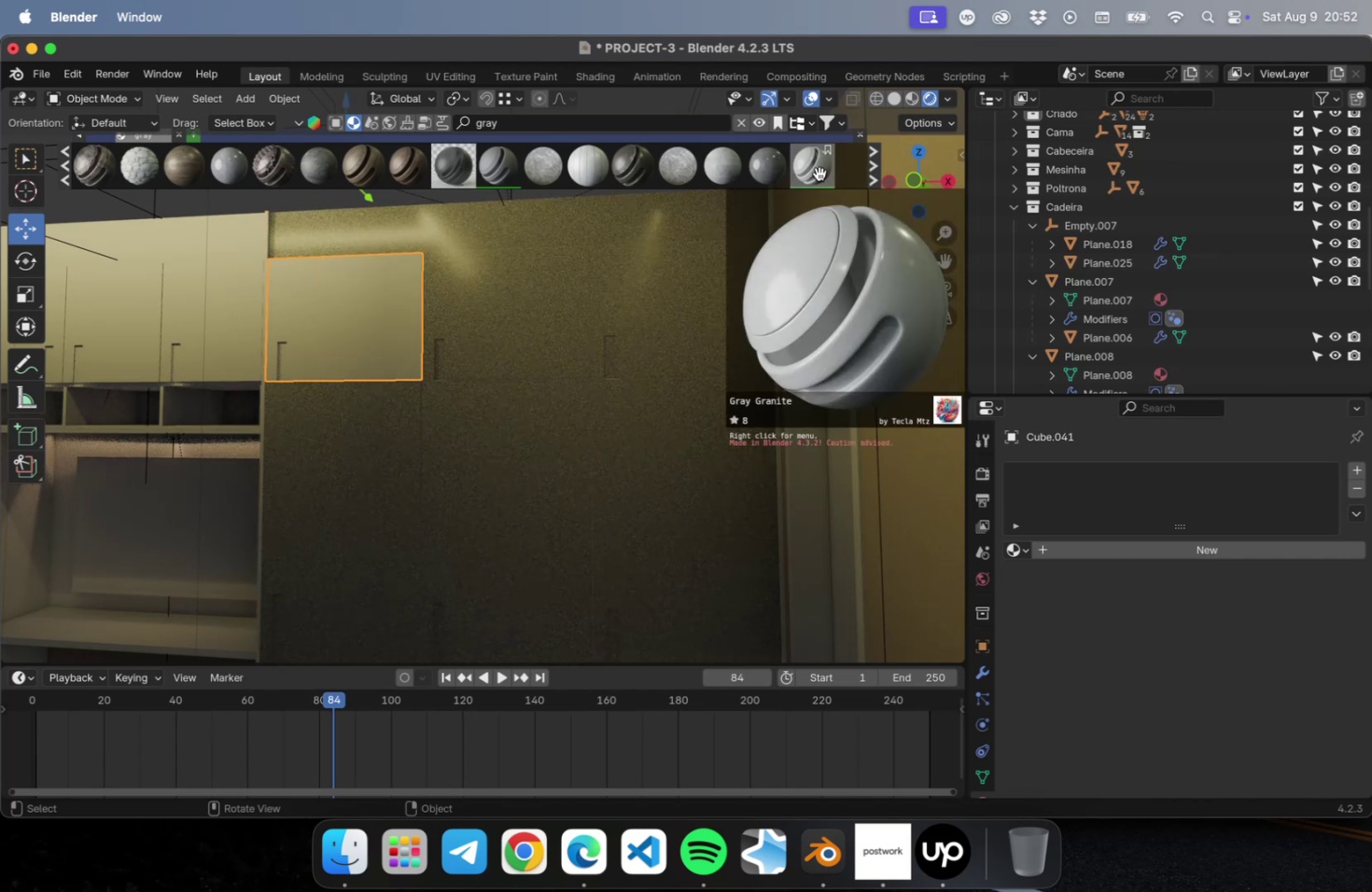 
left_click([819, 174])
 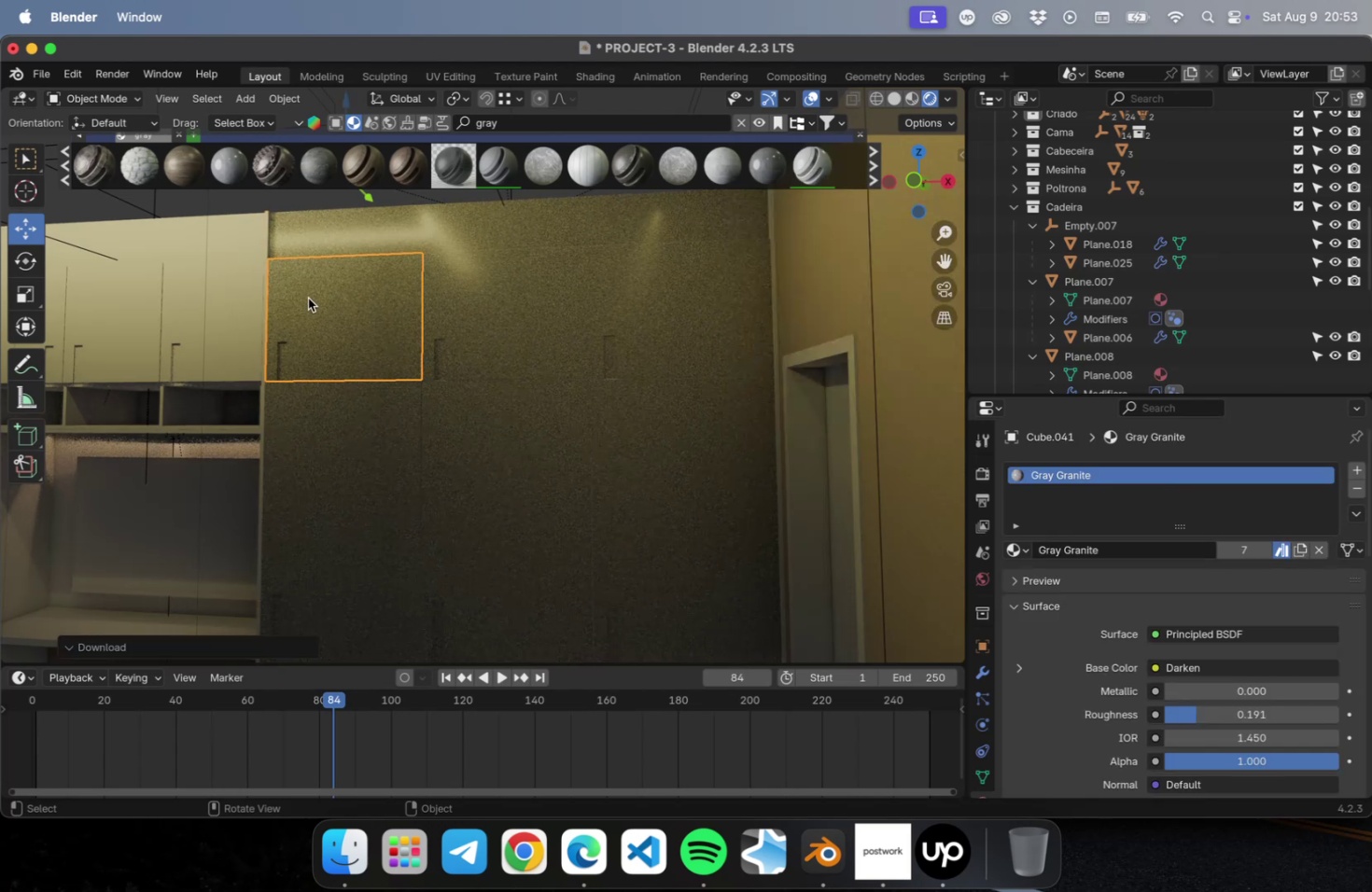 
left_click([223, 294])
 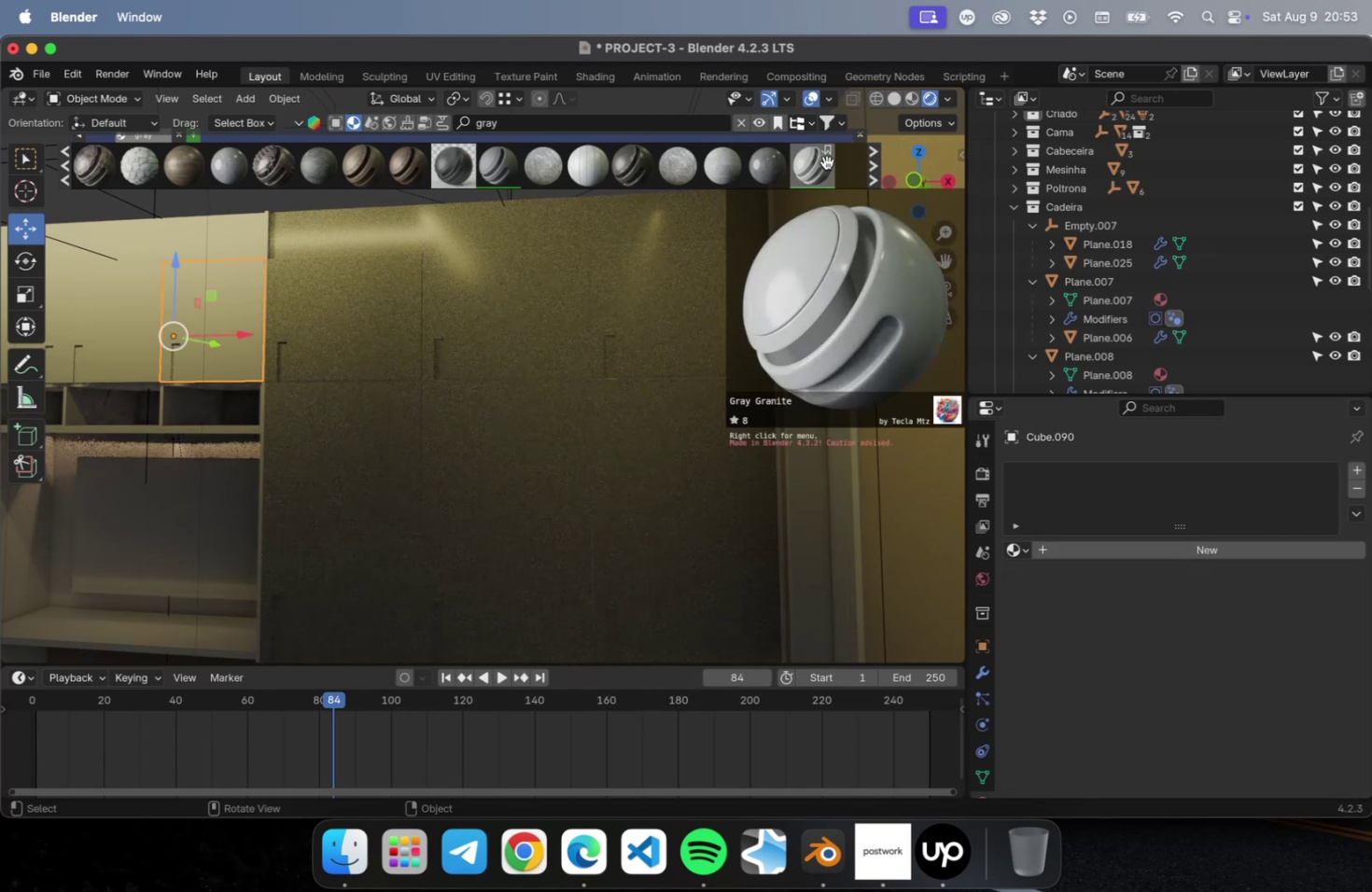 
left_click([827, 160])
 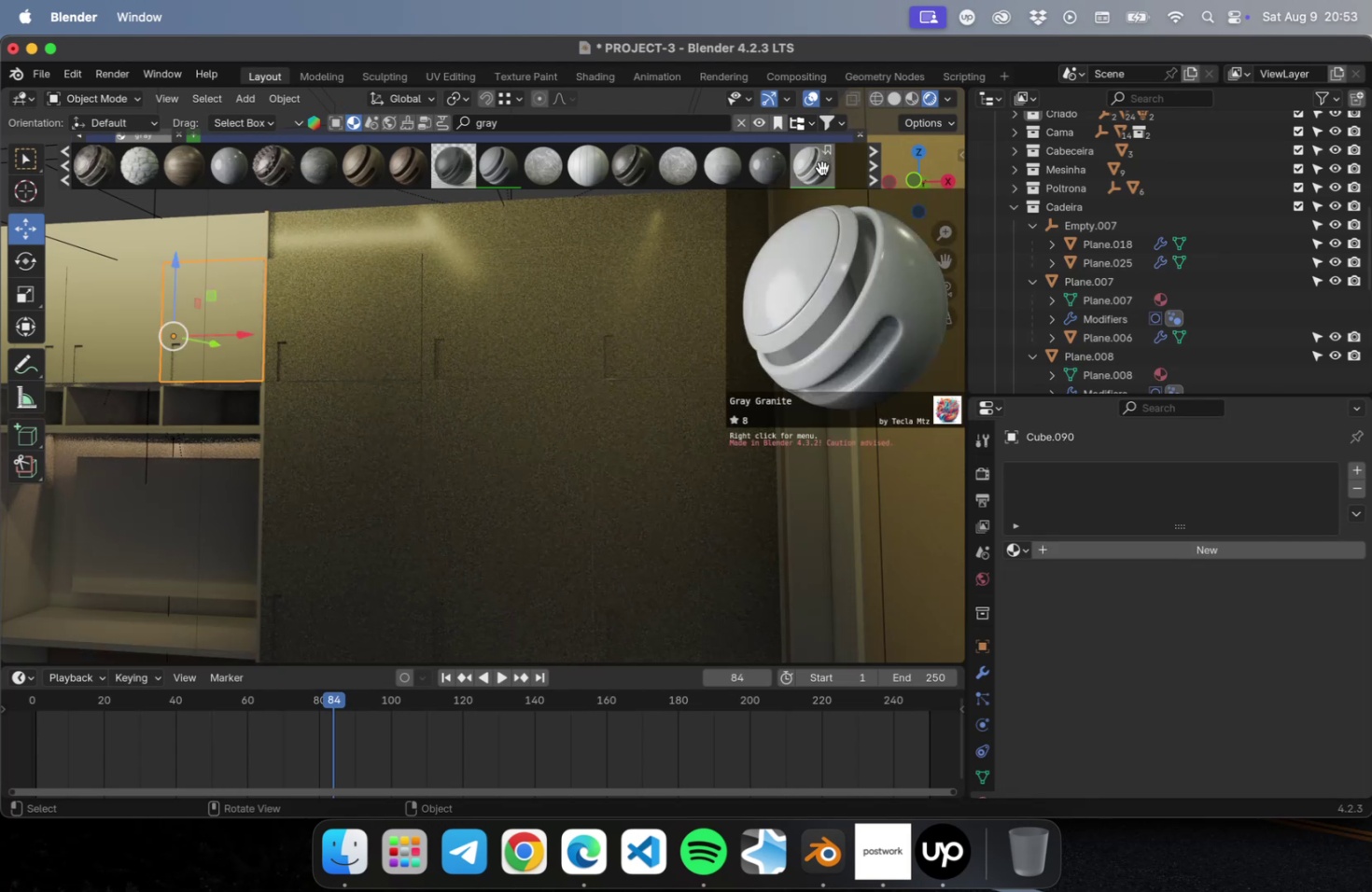 
left_click([821, 168])
 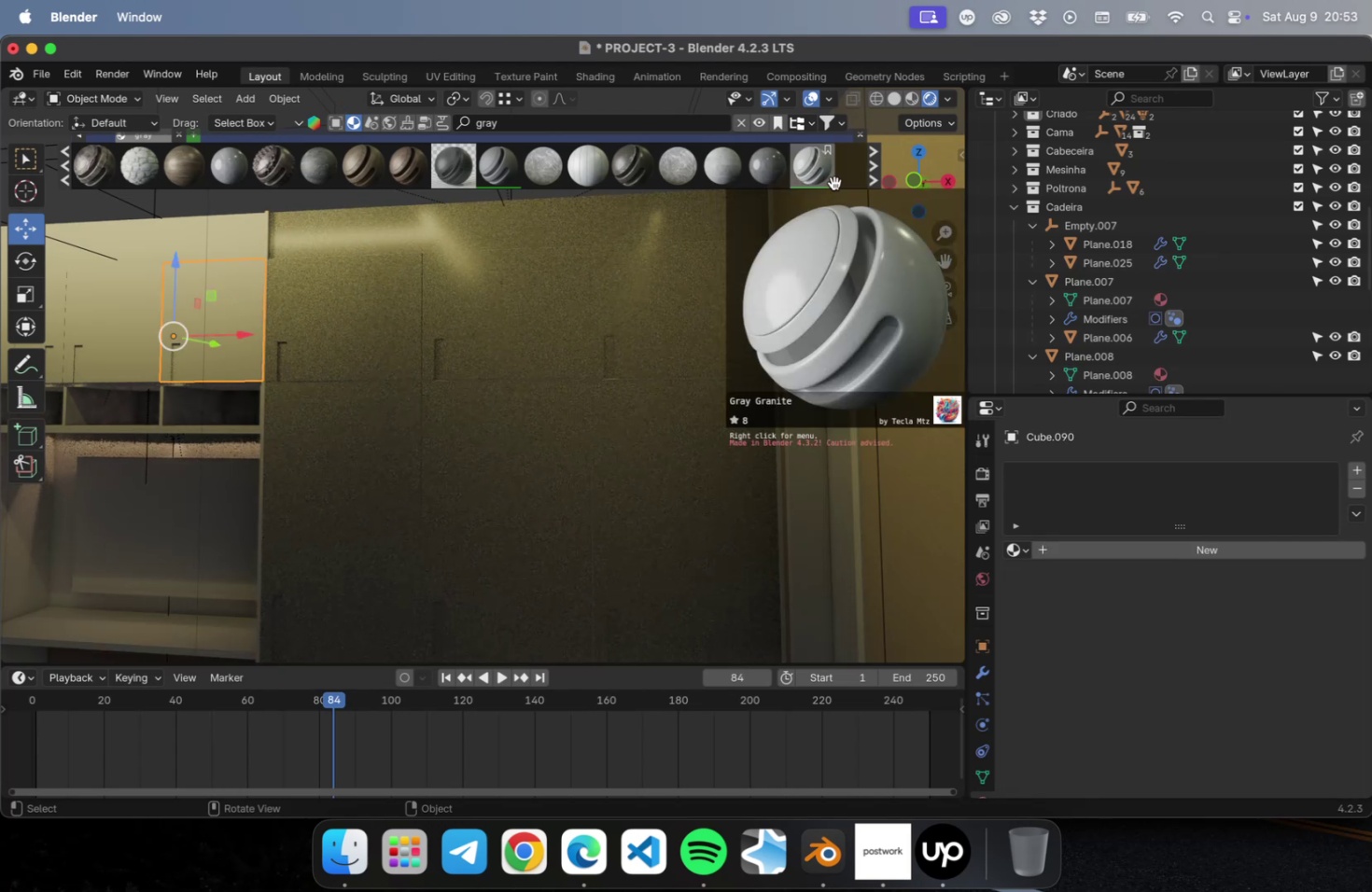 
left_click([824, 177])
 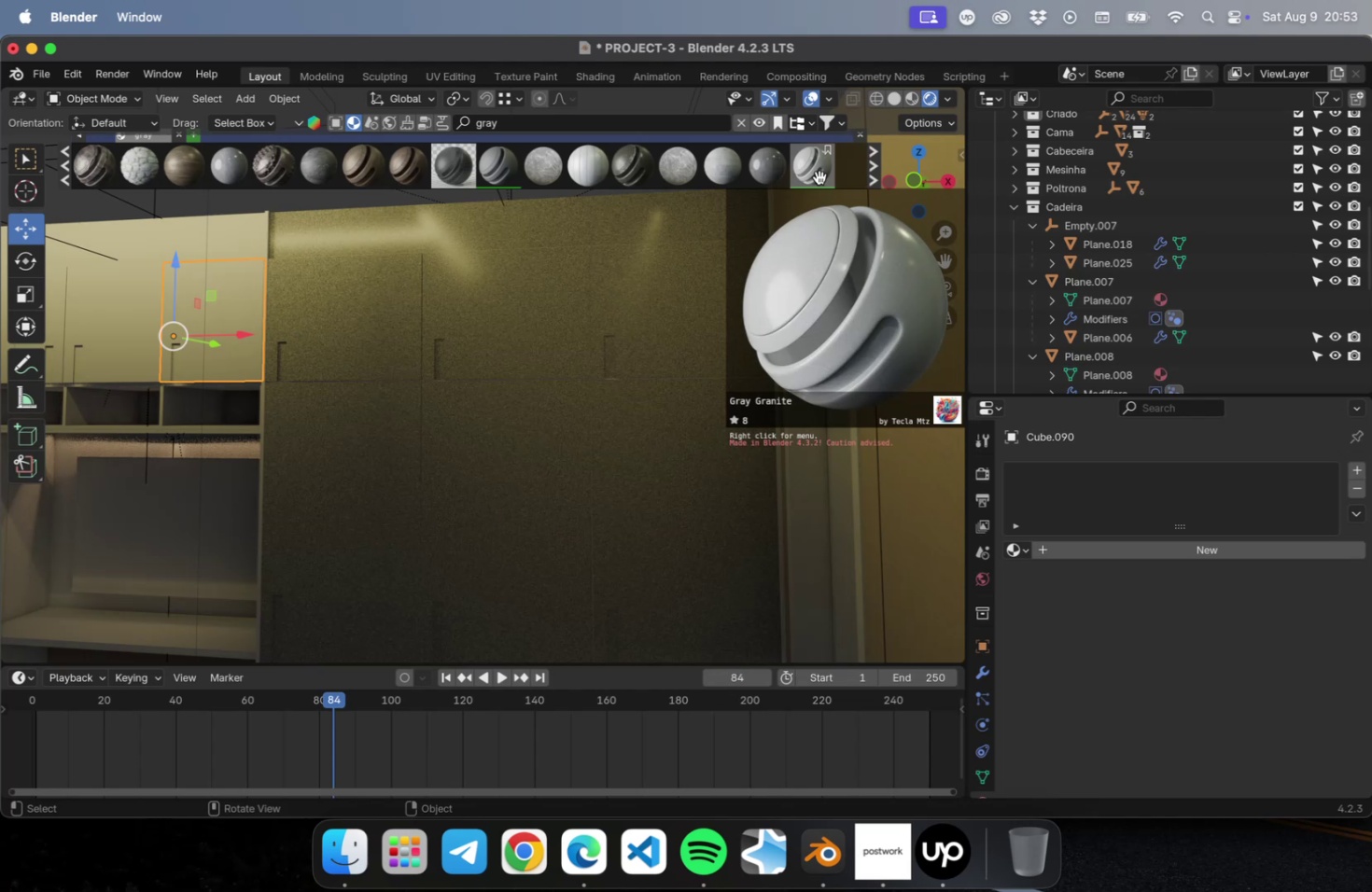 
double_click([819, 177])
 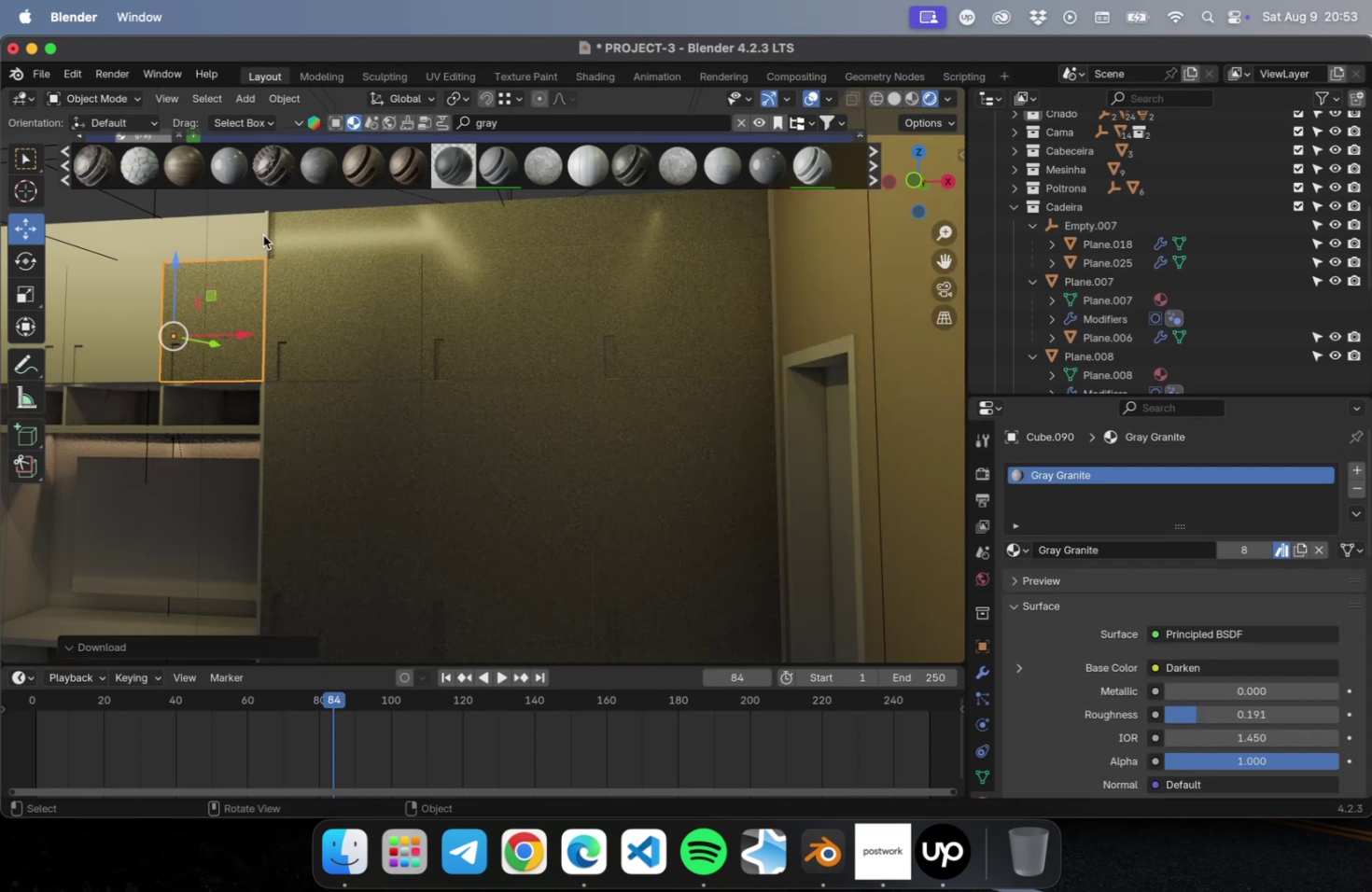 
left_click([265, 235])
 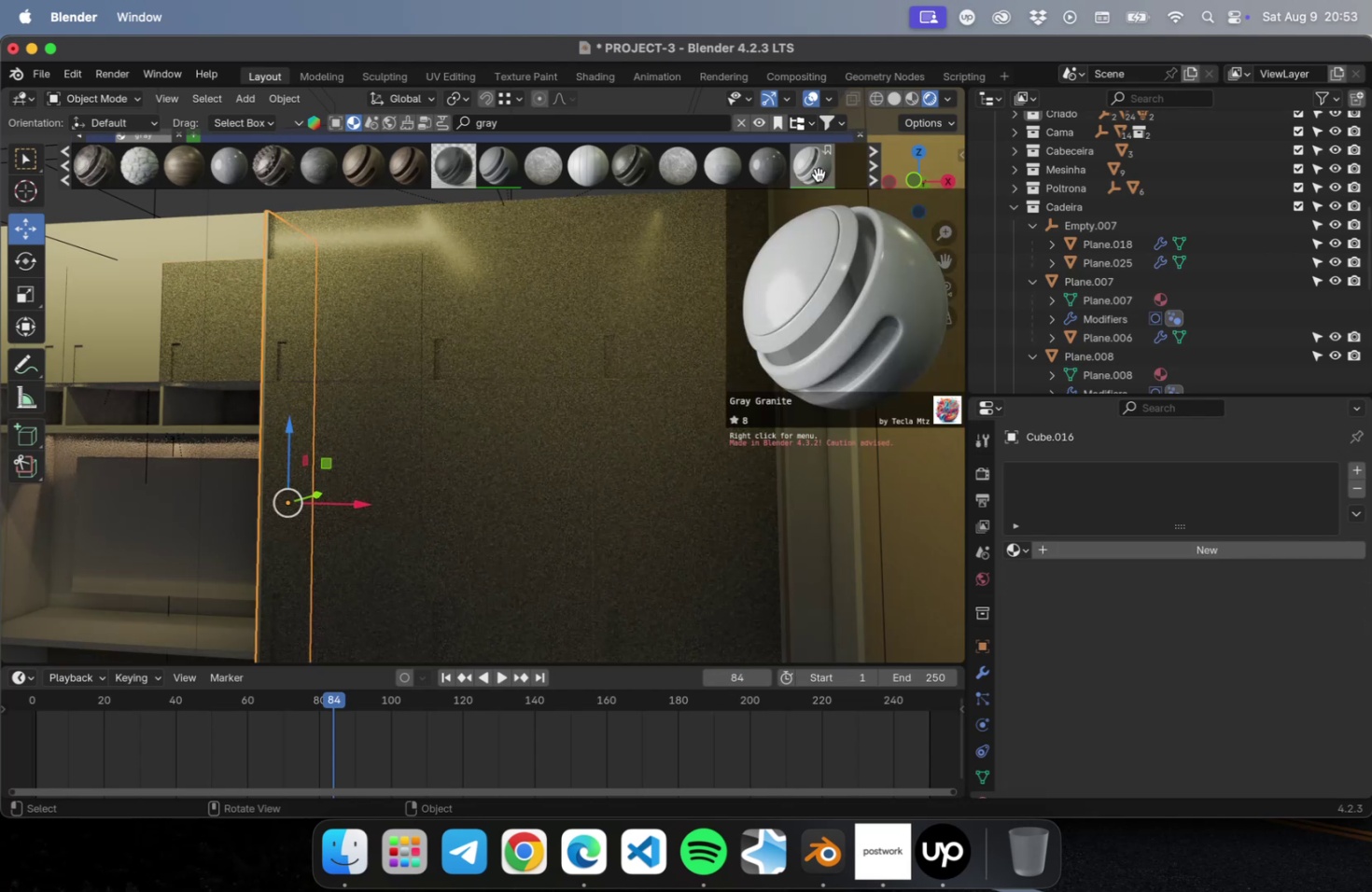 
left_click([814, 168])
 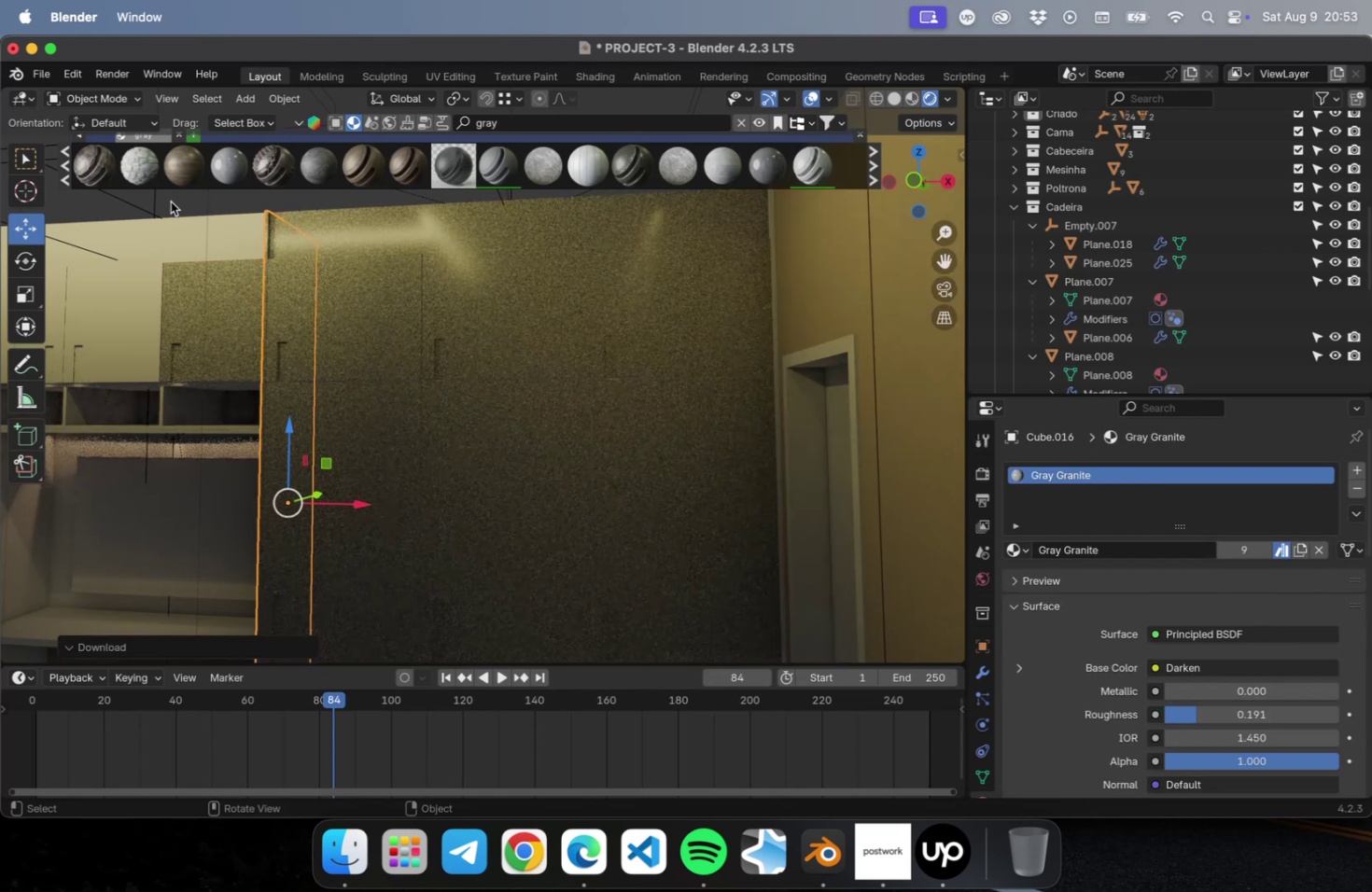 
left_click([175, 230])
 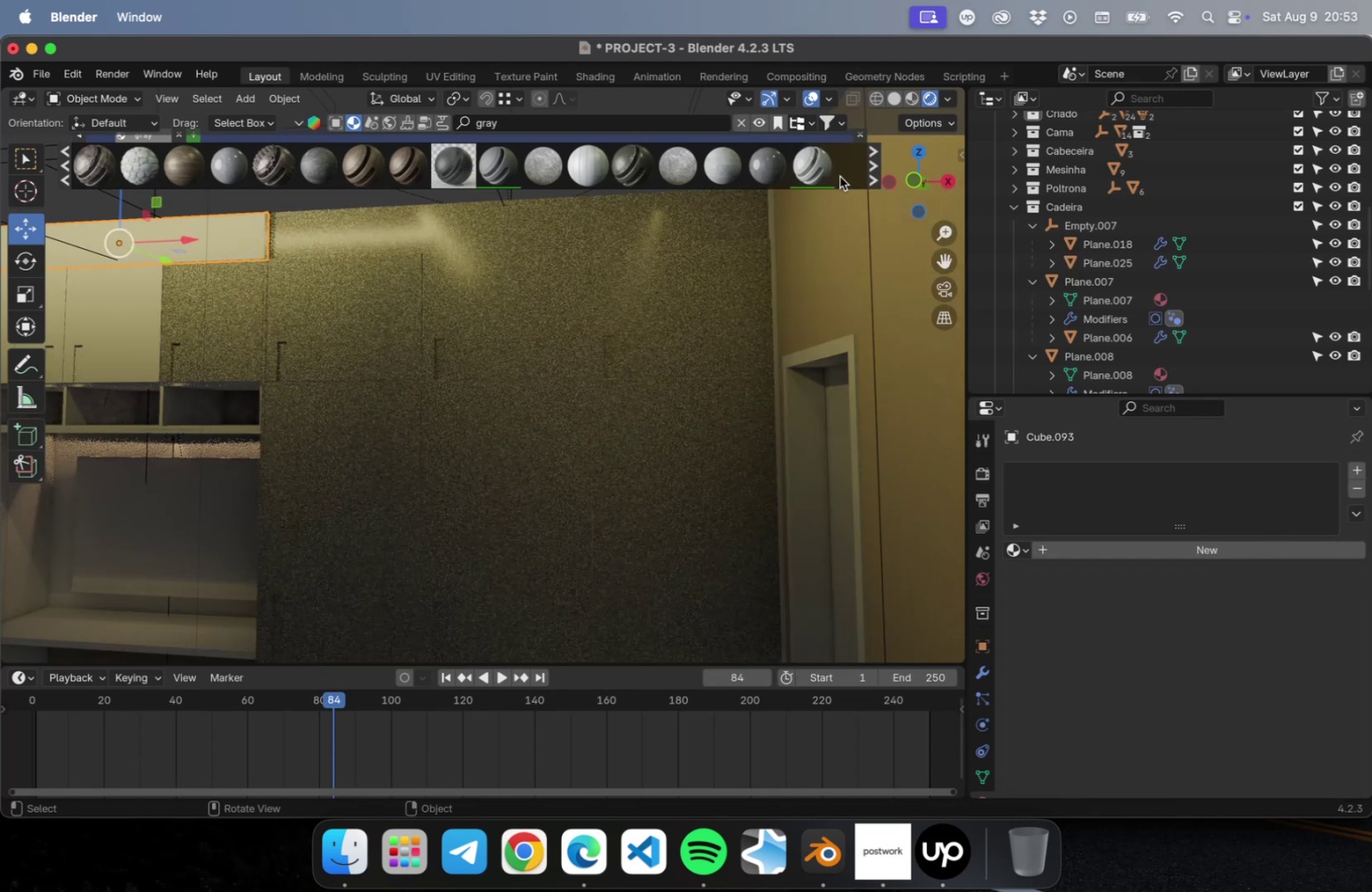 
left_click([819, 170])
 